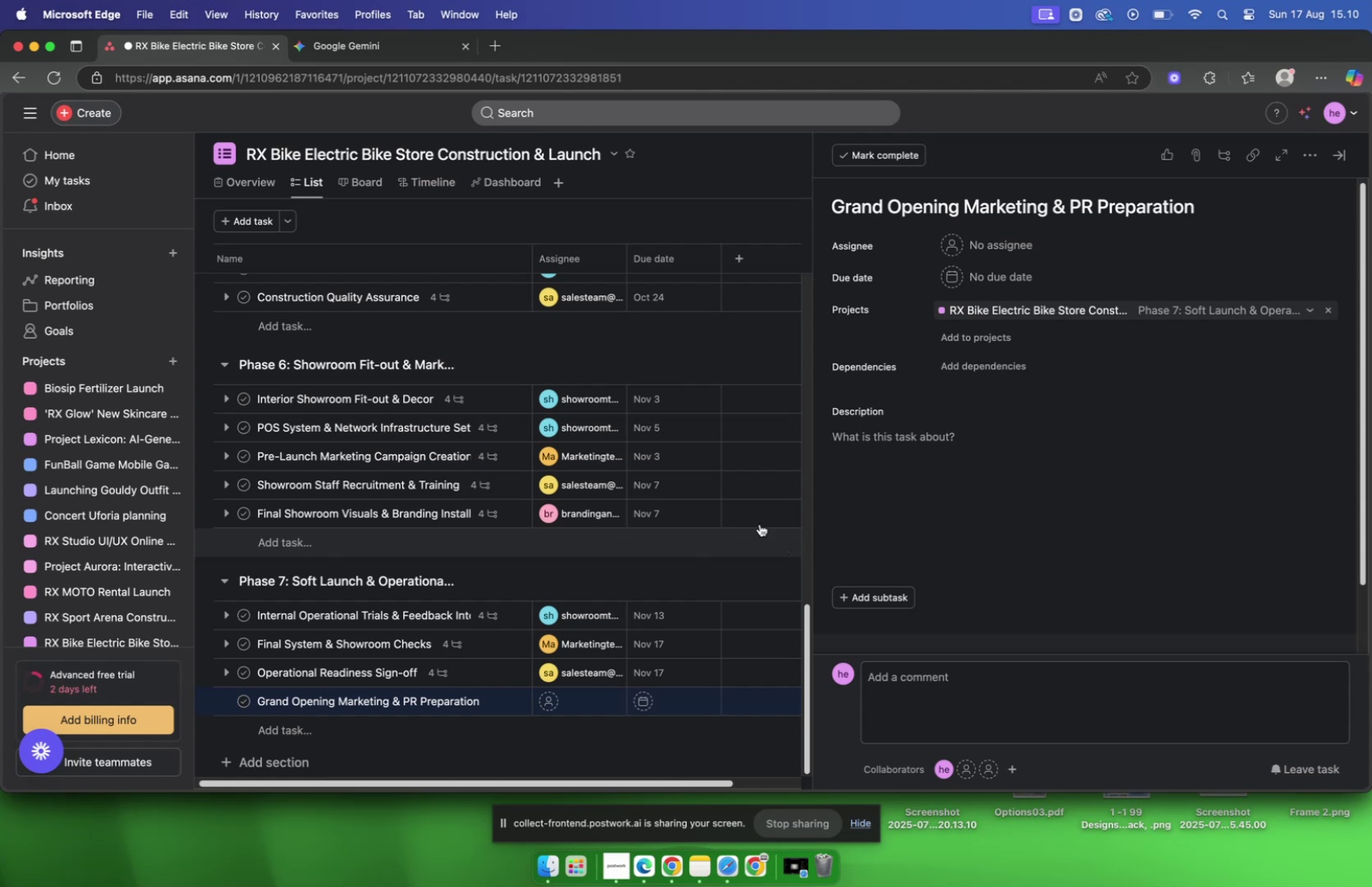 
wait(7.84)
 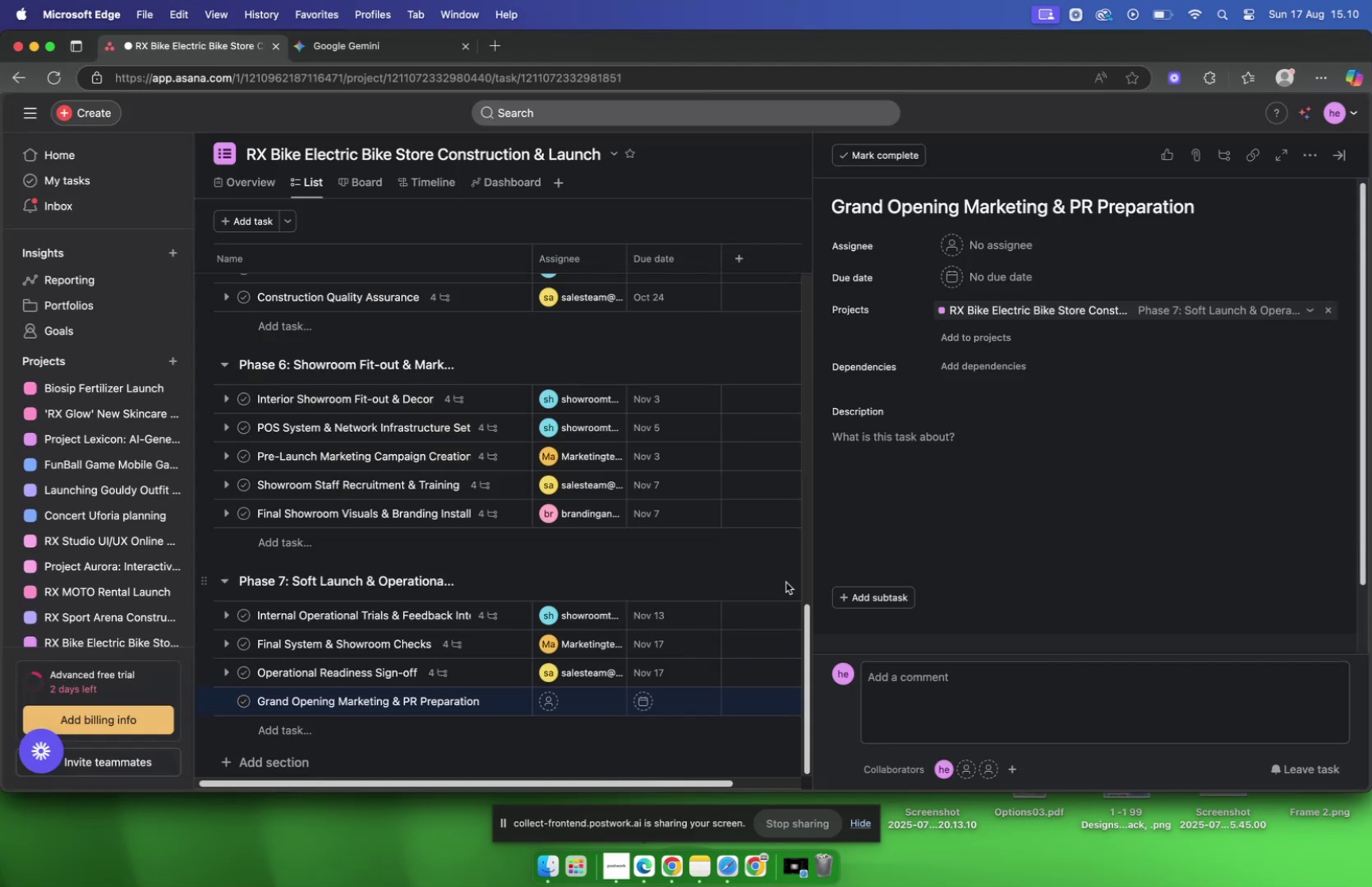 
mouse_move([592, 260])
 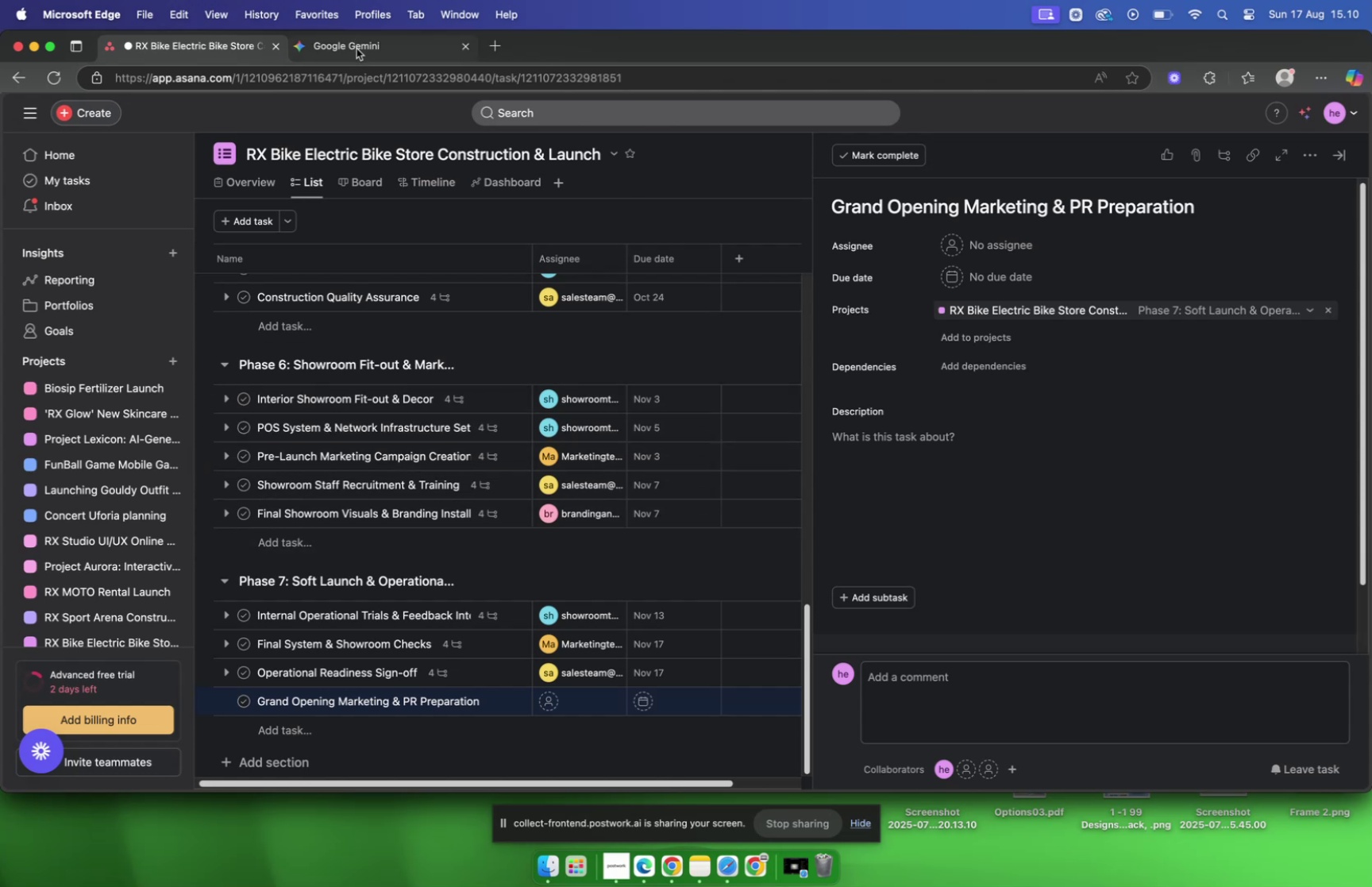 
left_click([356, 48])
 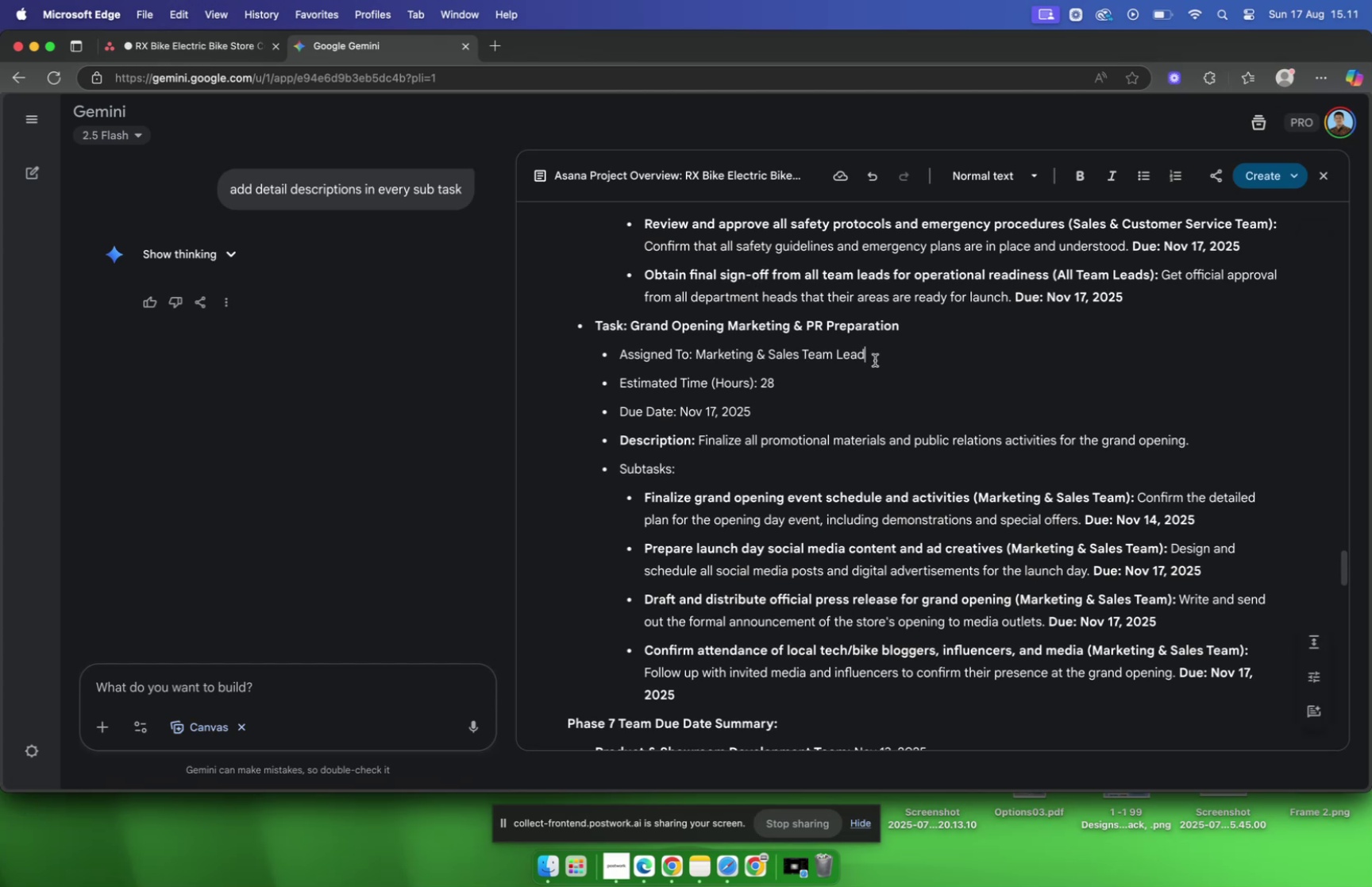 
left_click_drag(start_coordinate=[875, 360], to_coordinate=[717, 357])
 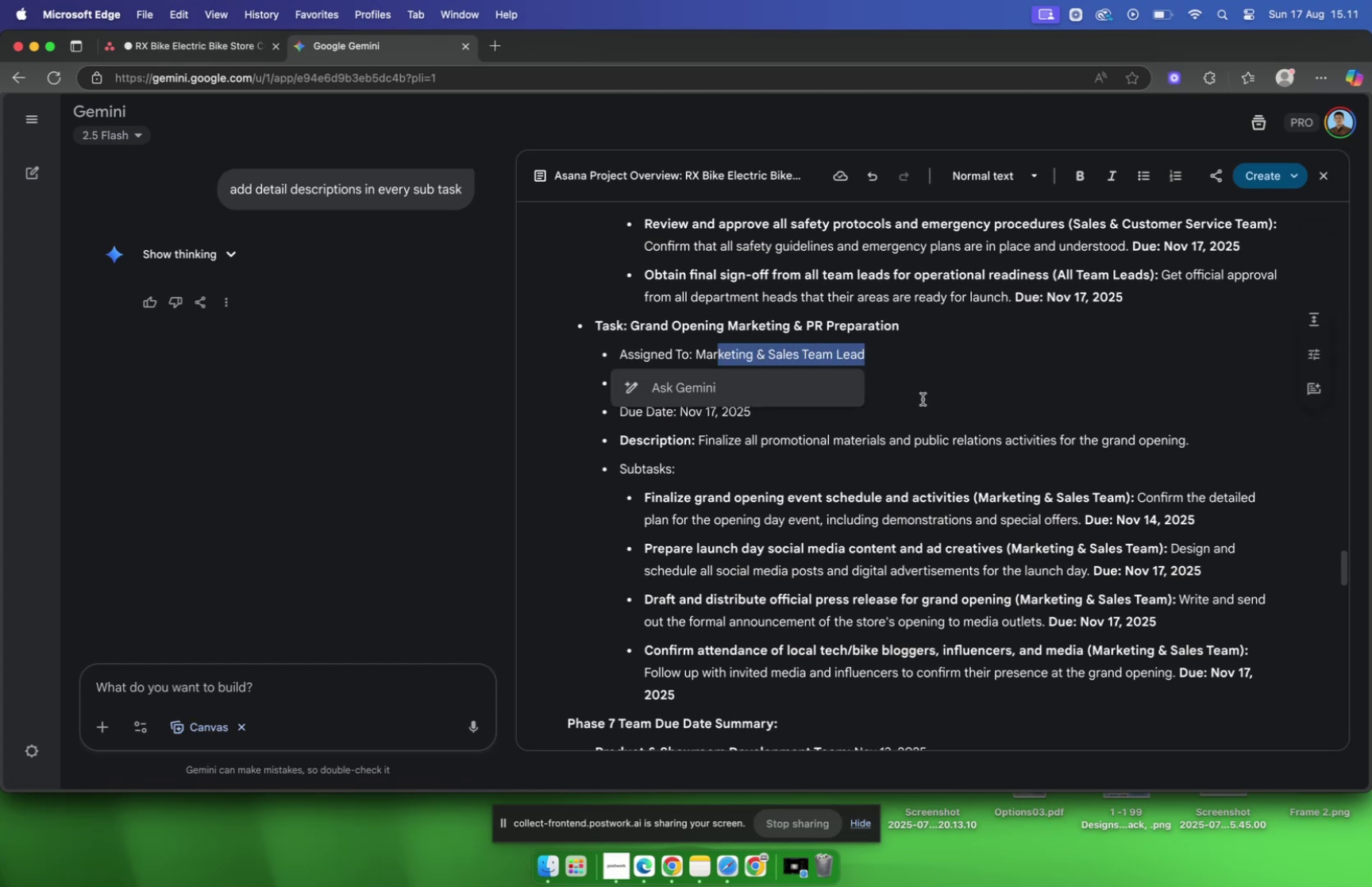 
left_click([926, 396])
 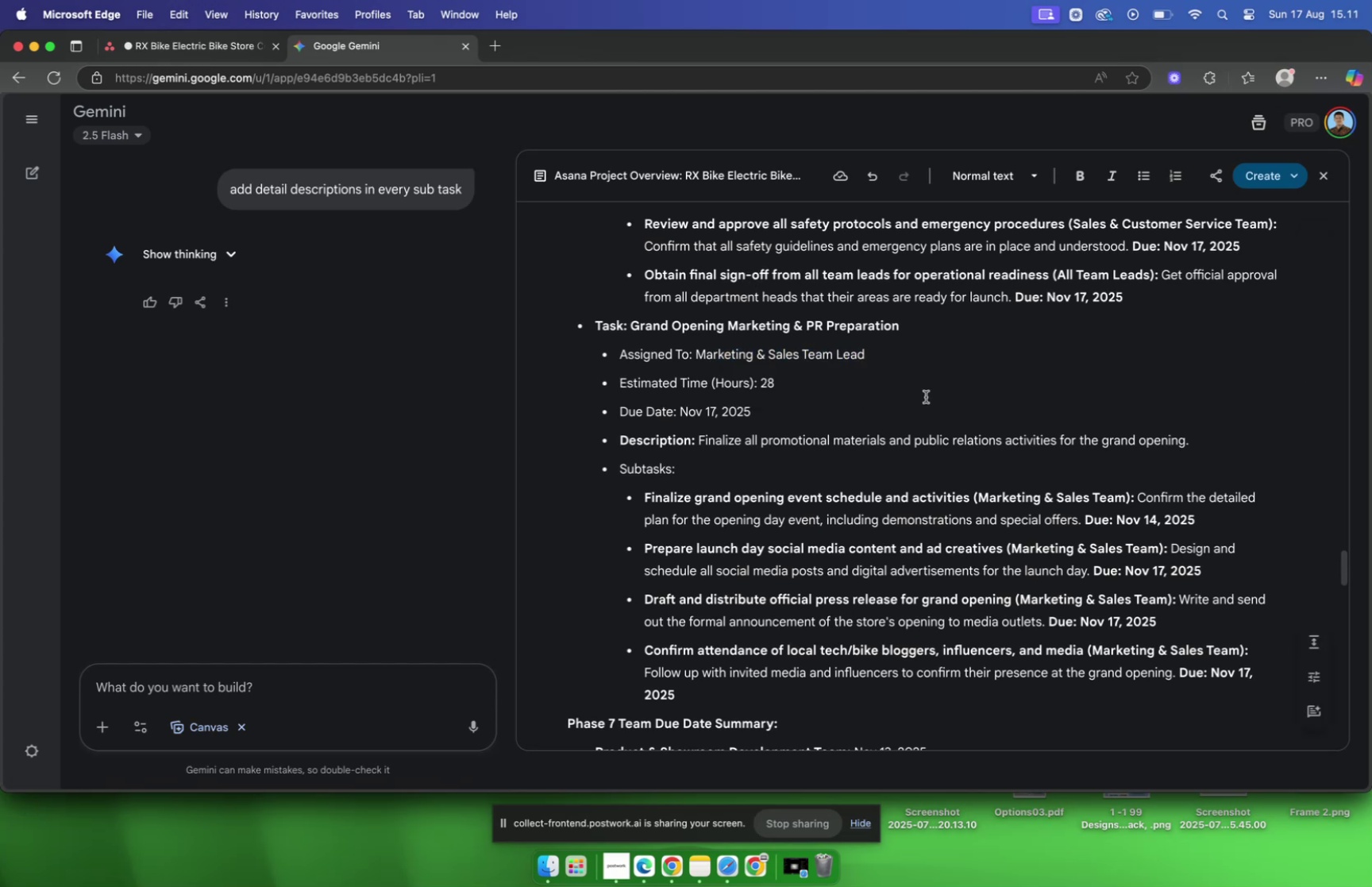 
scroll: coordinate [908, 346], scroll_direction: none, amount: 0.0
 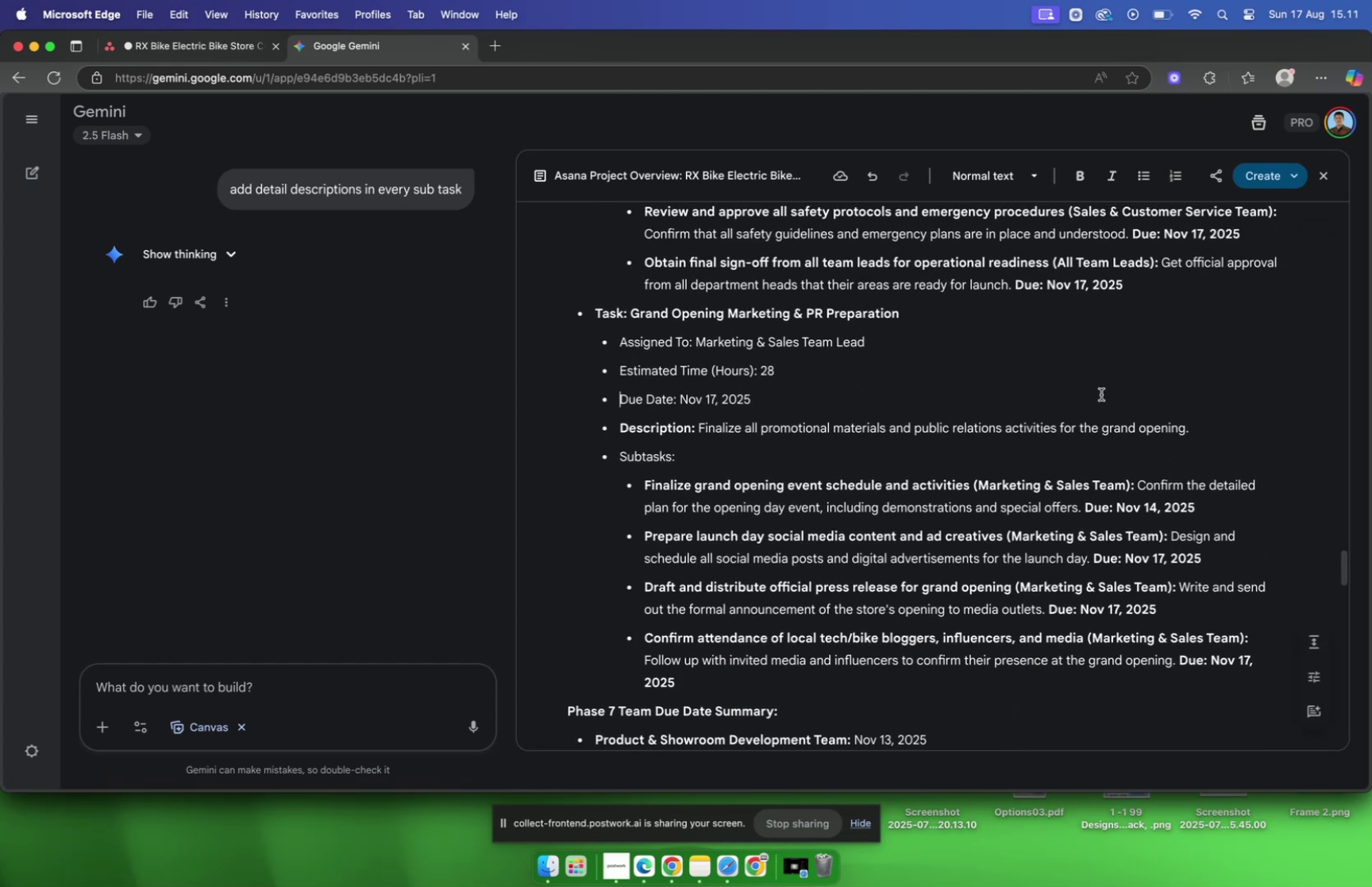 
left_click_drag(start_coordinate=[1207, 431], to_coordinate=[698, 435])
 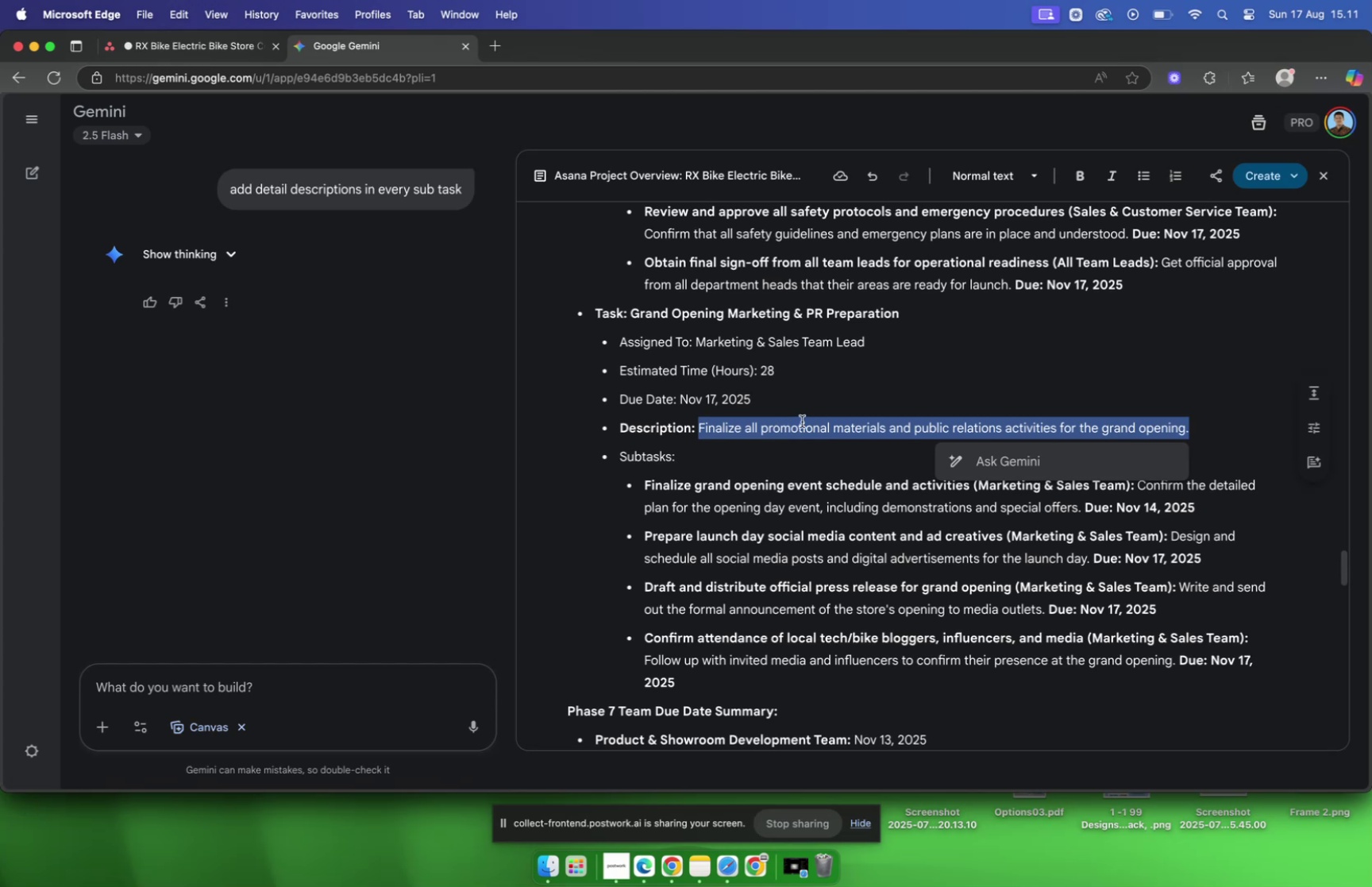 
key(Meta+C)
 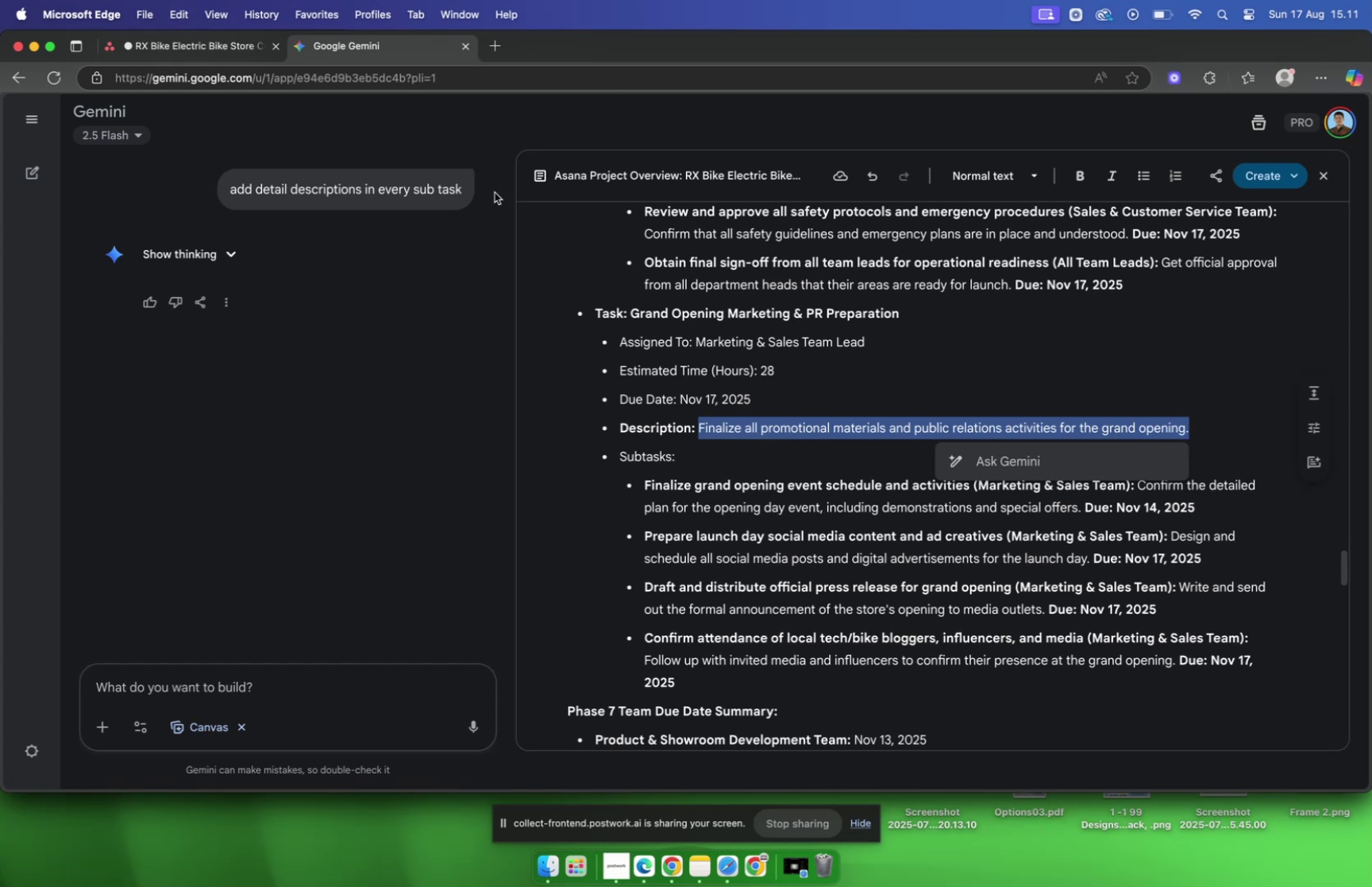 
left_click([209, 51])
 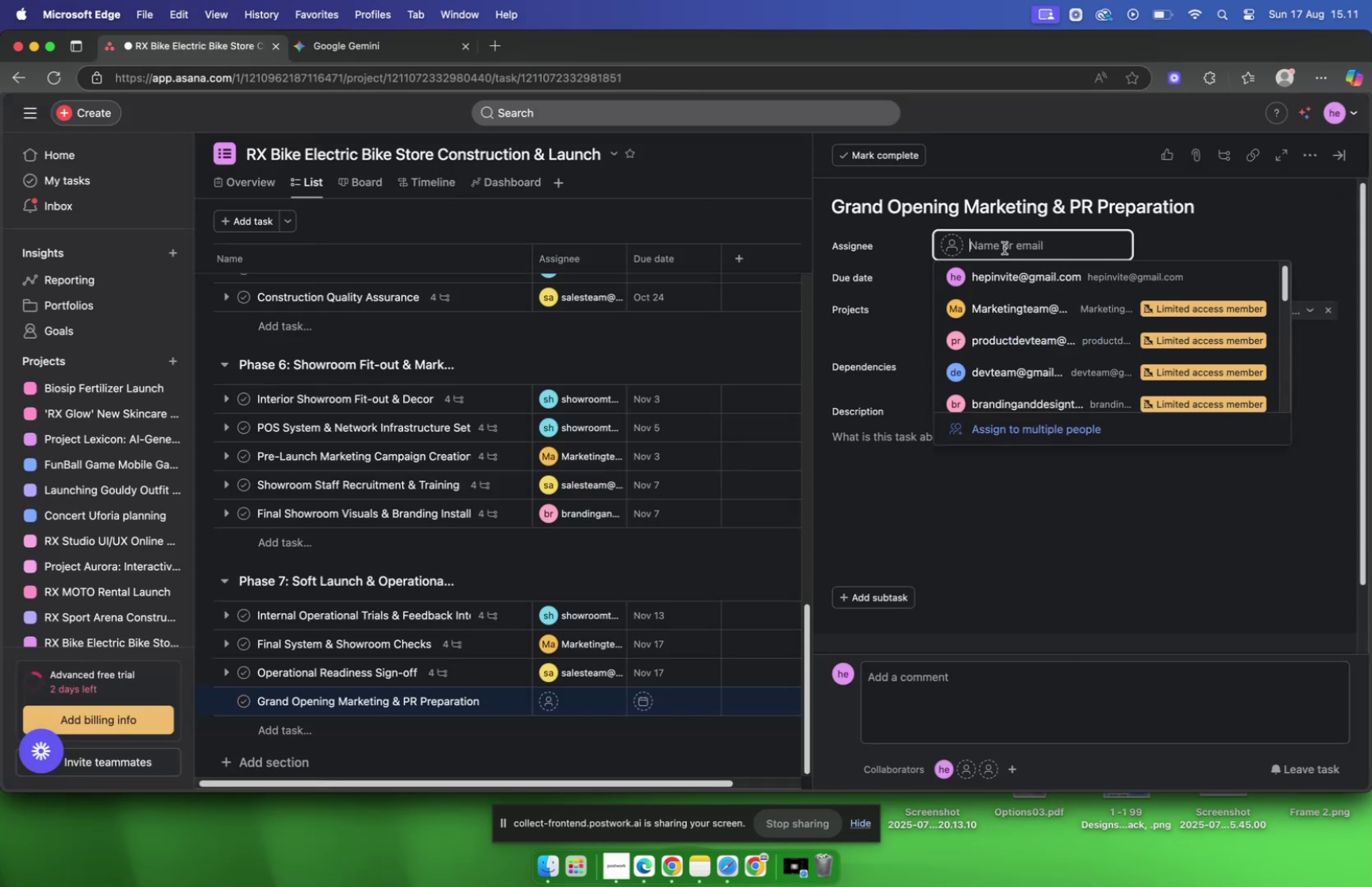 
type(mark)
 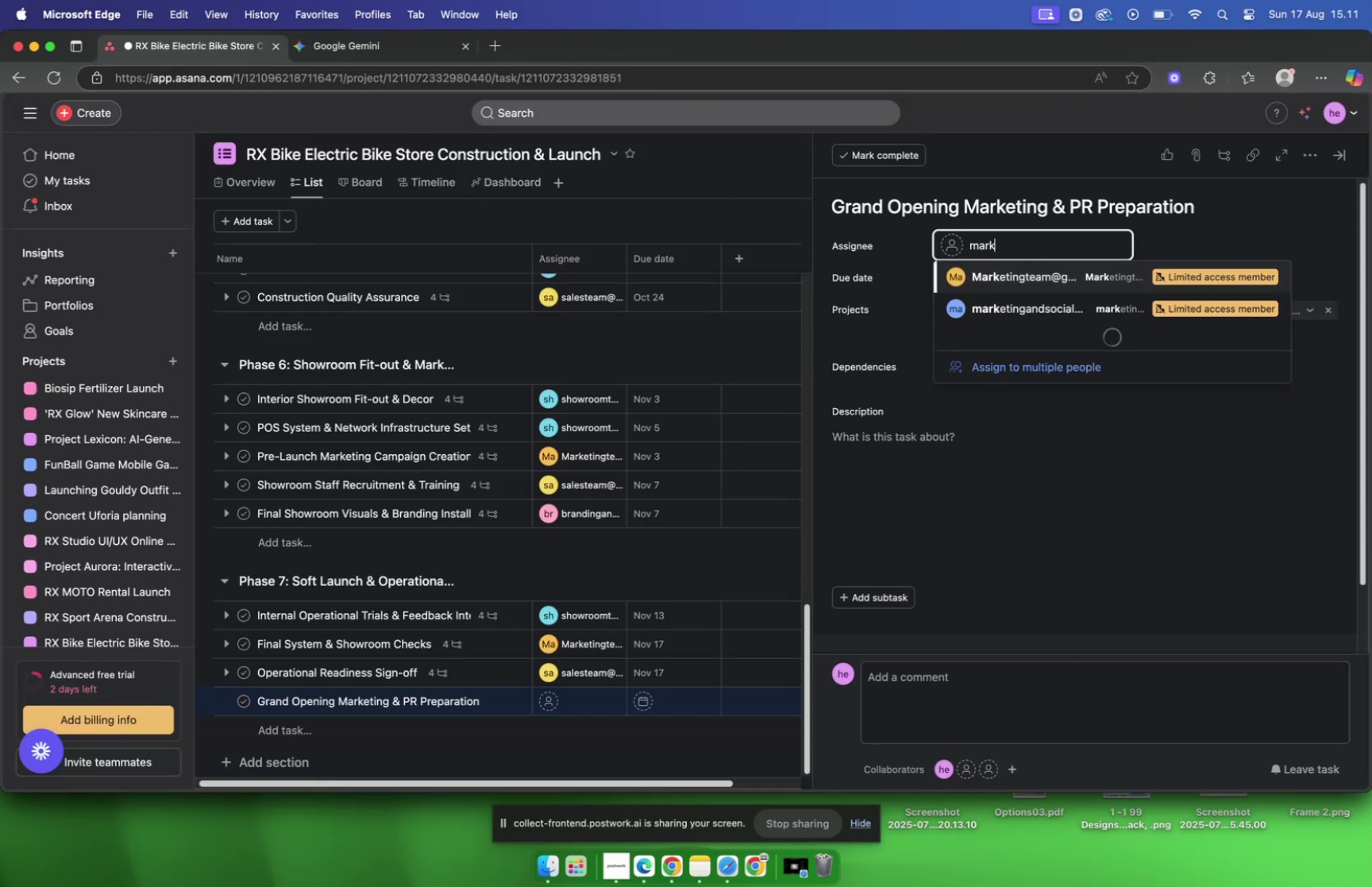 
key(Enter)
 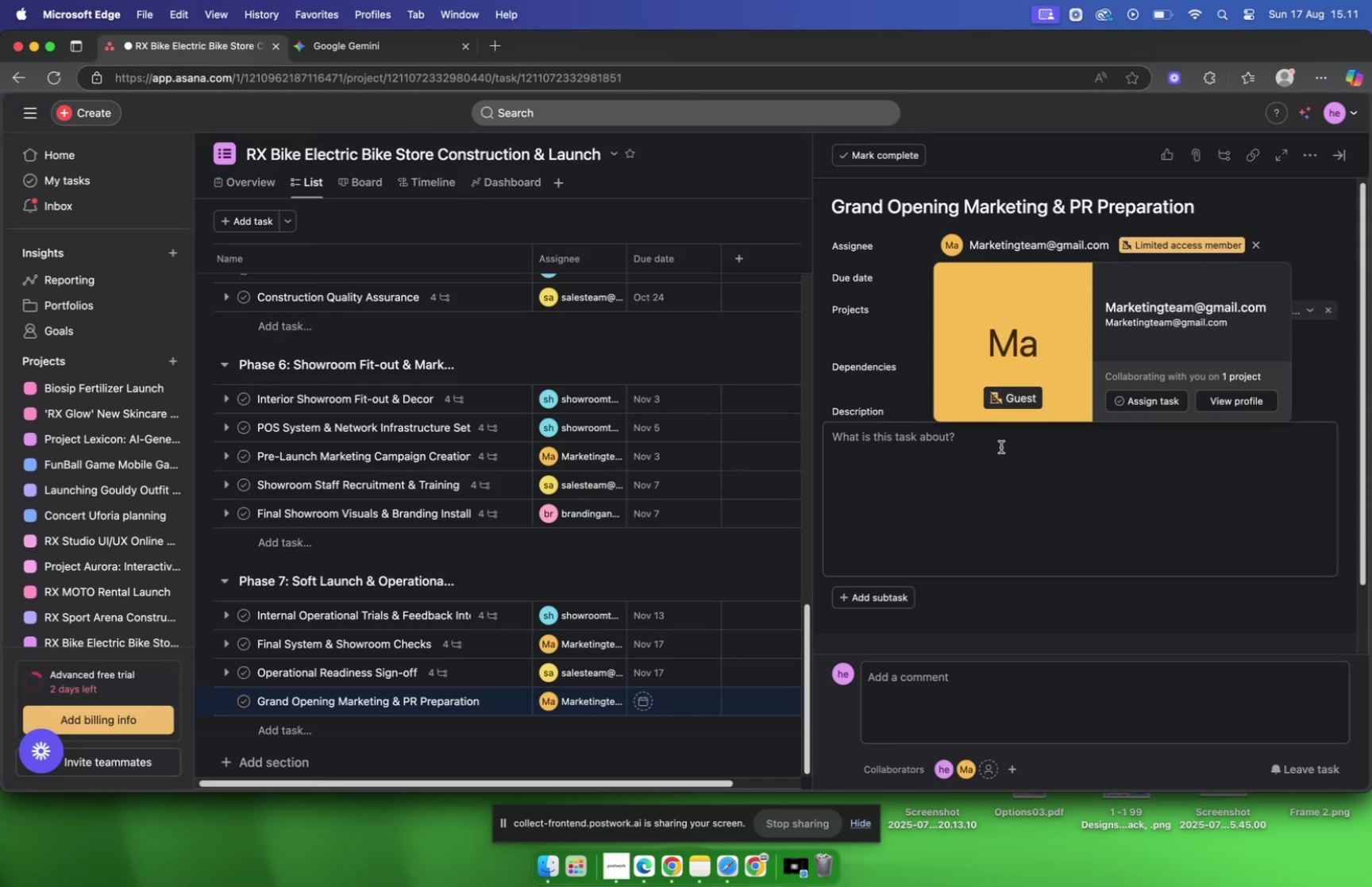 
key(Meta+V)
 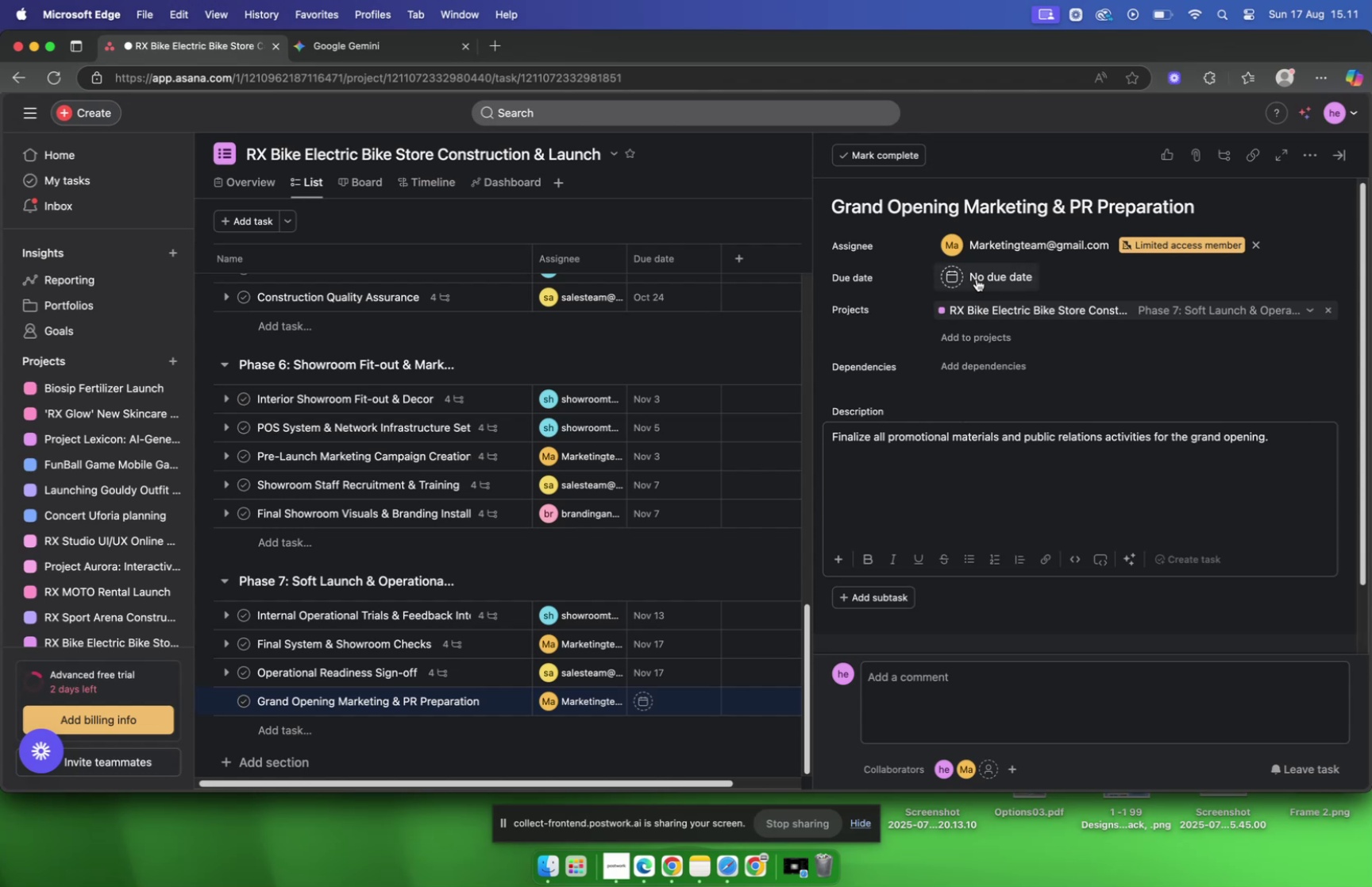 
left_click([977, 279])
 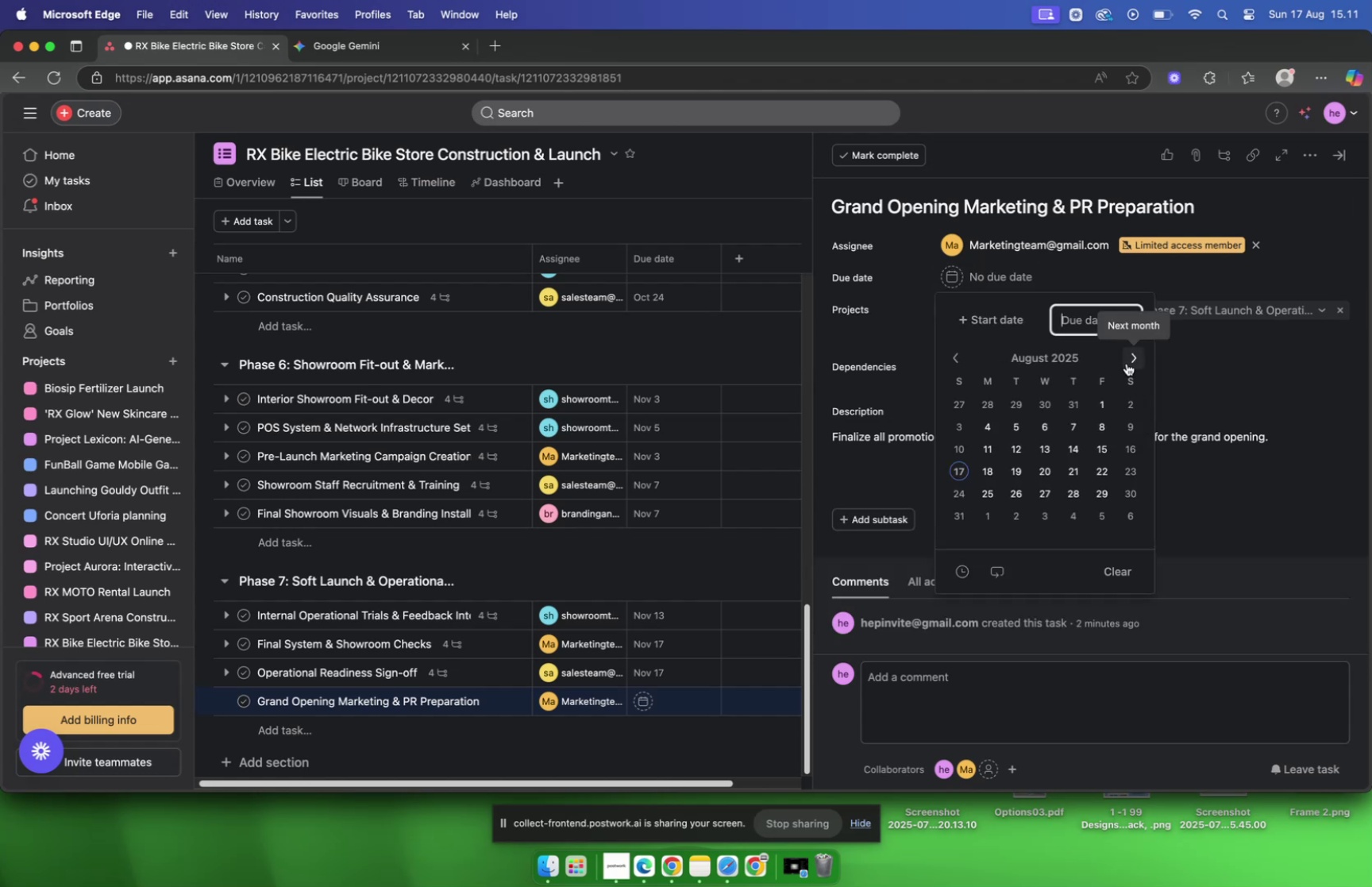 
double_click([1127, 362])
 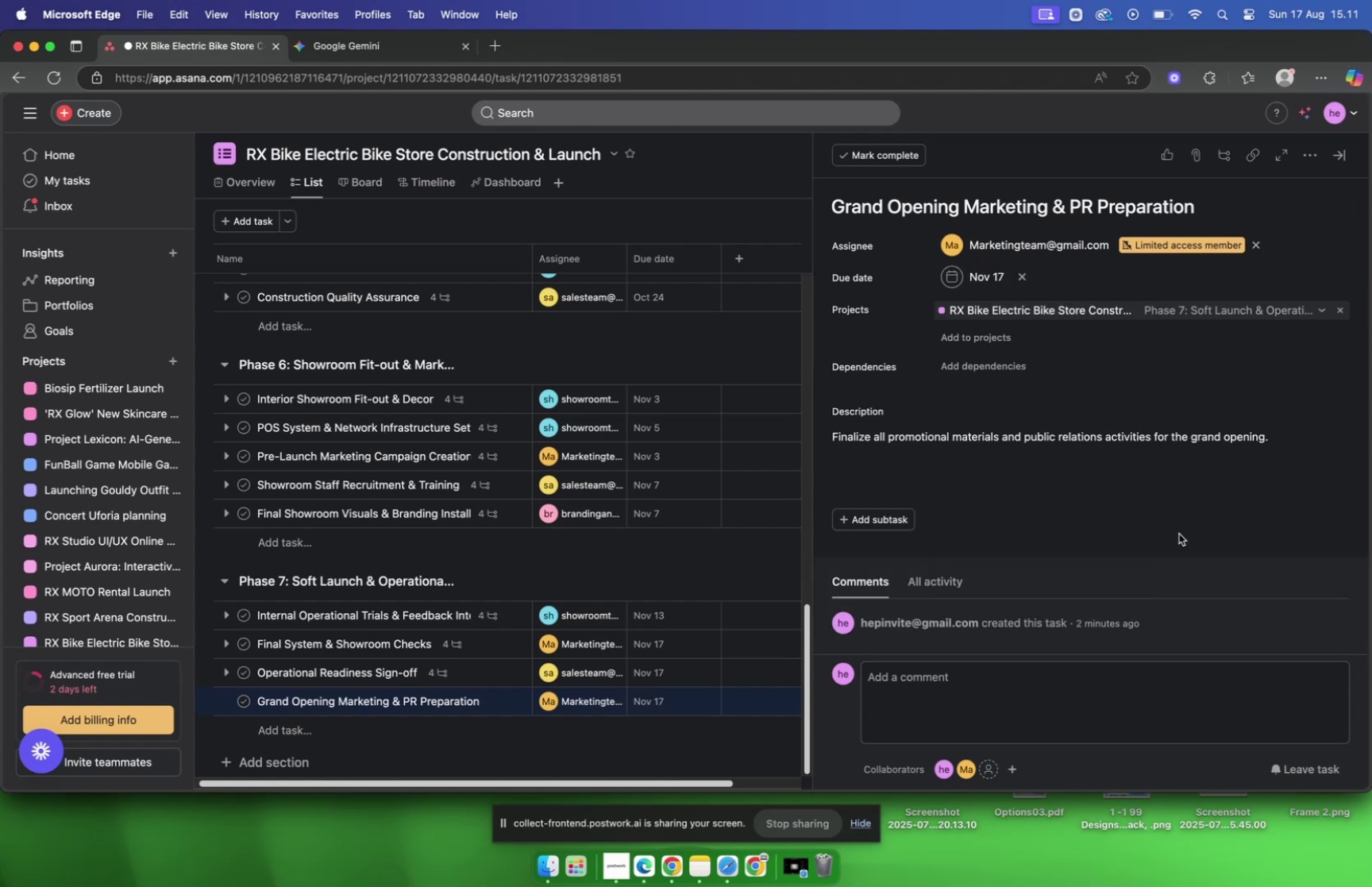 
wait(7.66)
 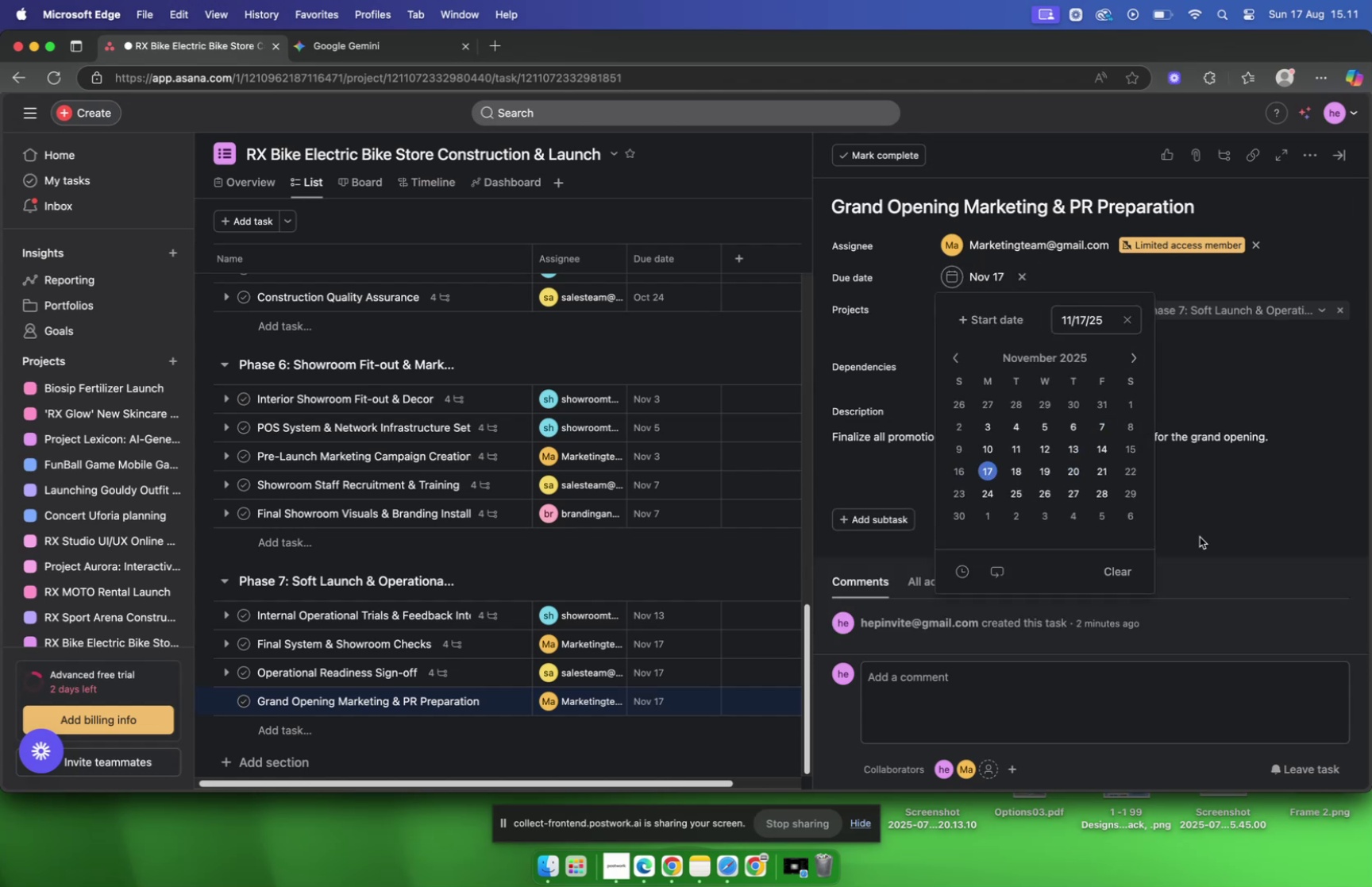 
scroll: coordinate [625, 453], scroll_direction: down, amount: 7.0
 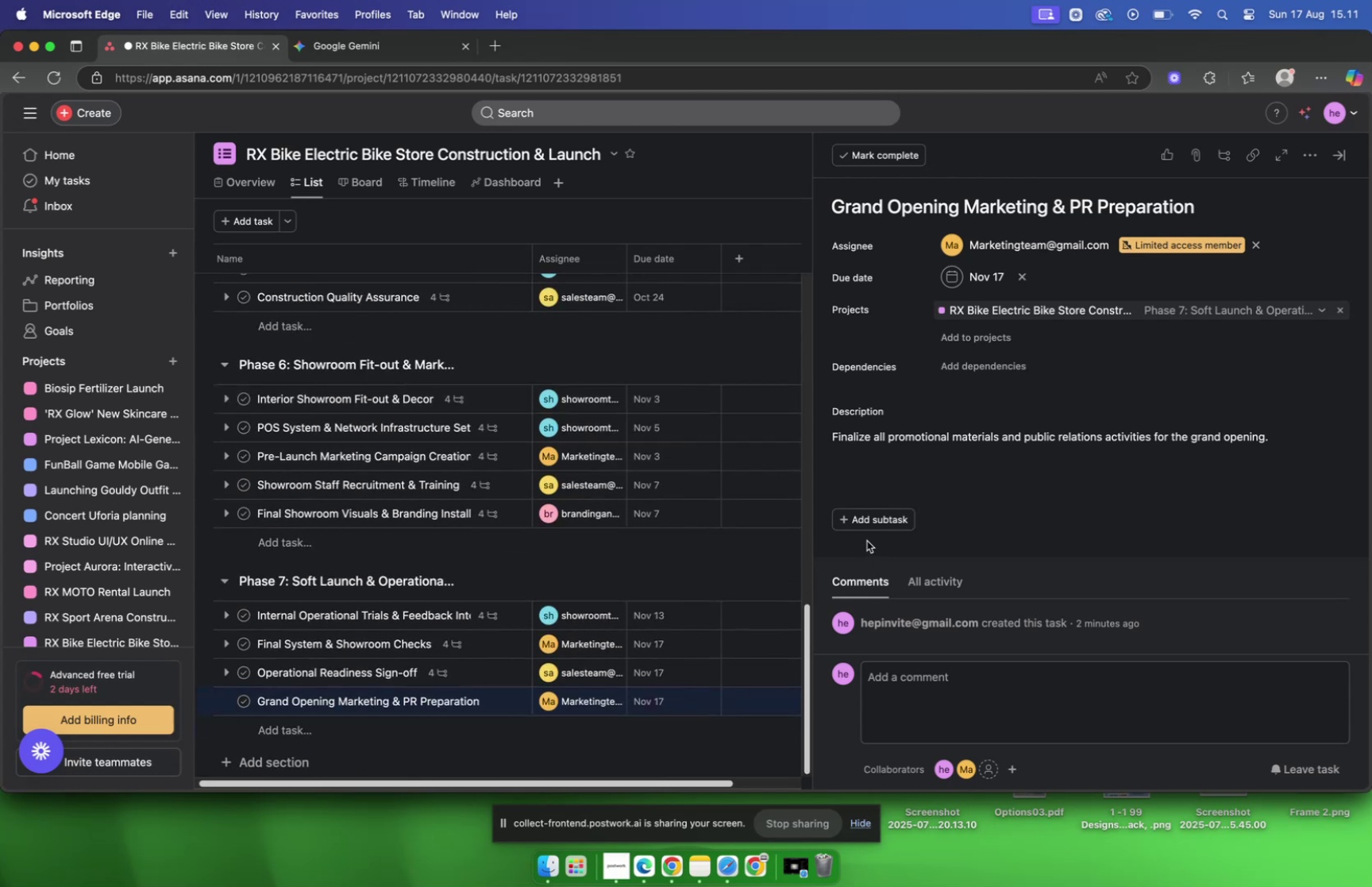 
scroll: coordinate [716, 484], scroll_direction: up, amount: 1.0
 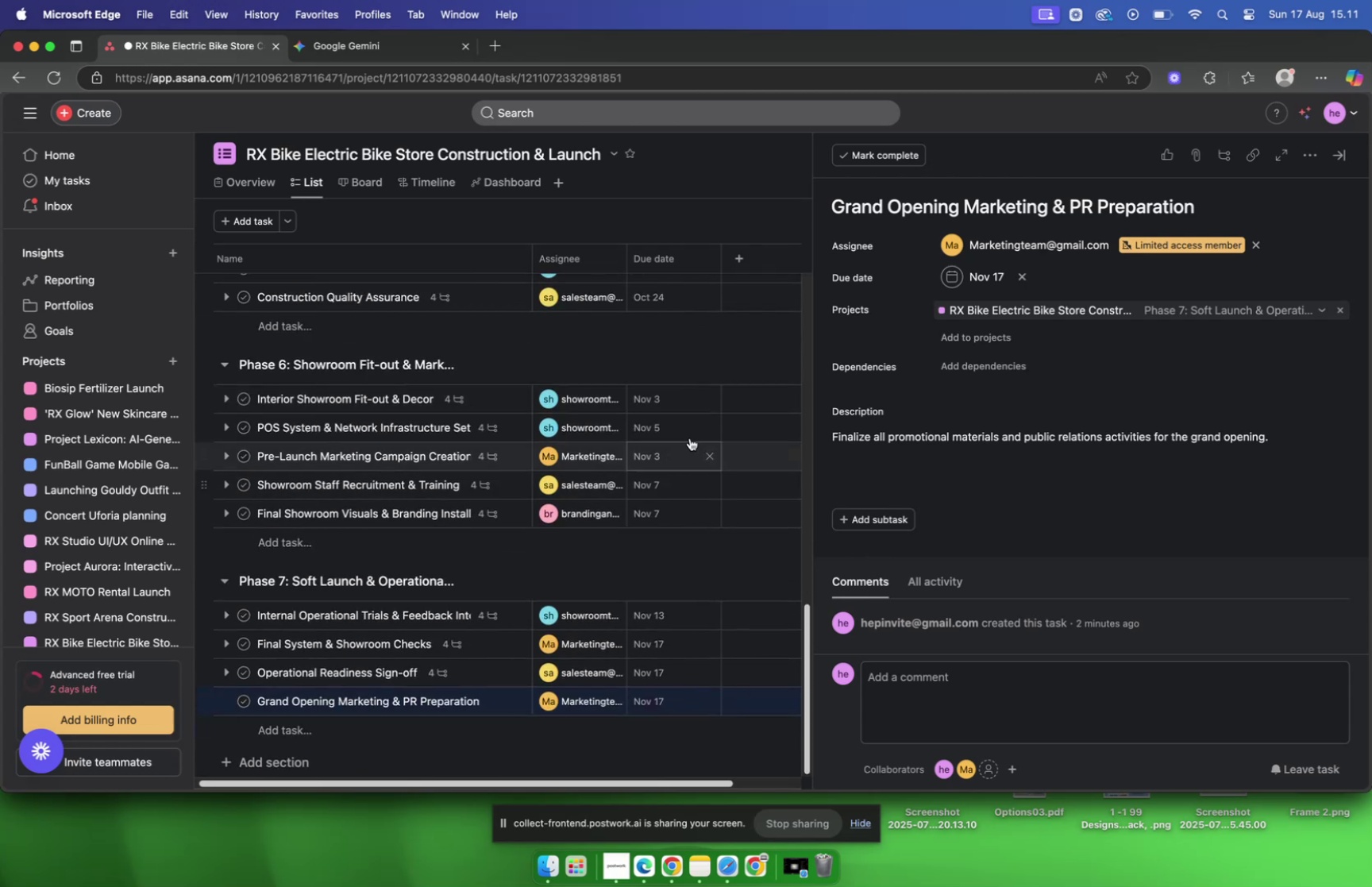 
scroll: coordinate [673, 408], scroll_direction: down, amount: 9.0
 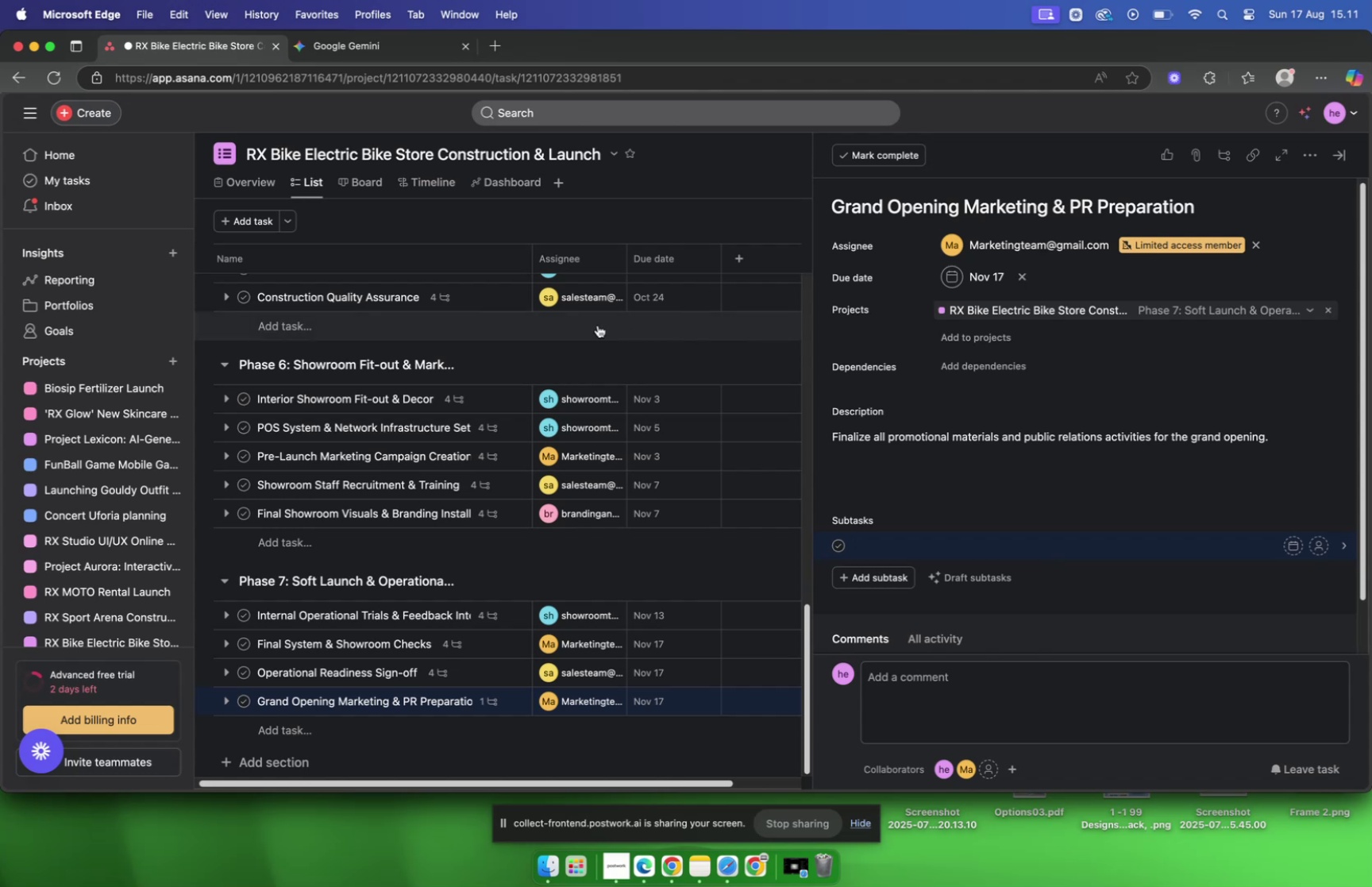 
wait(6.25)
 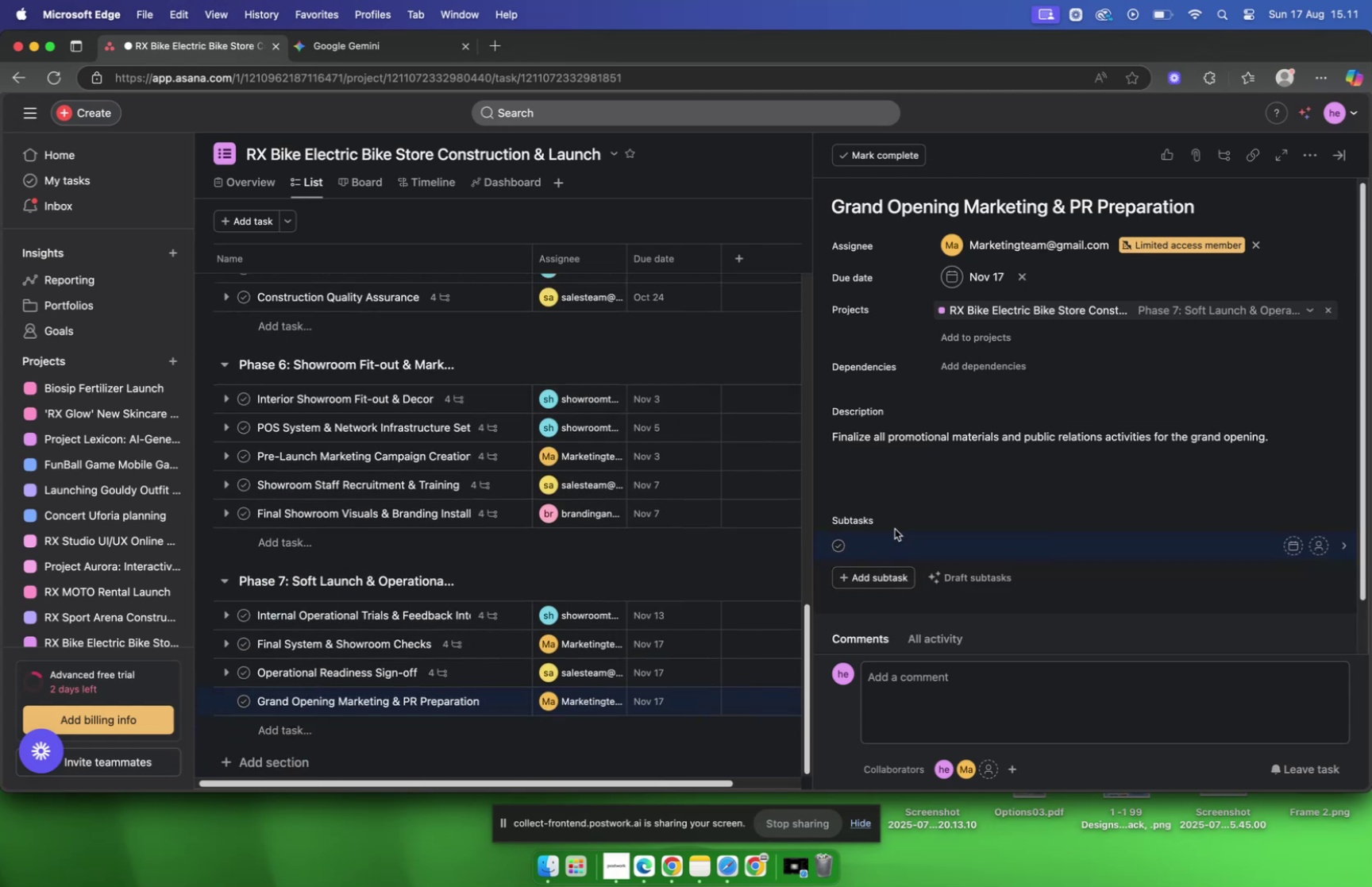 
left_click([379, 51])
 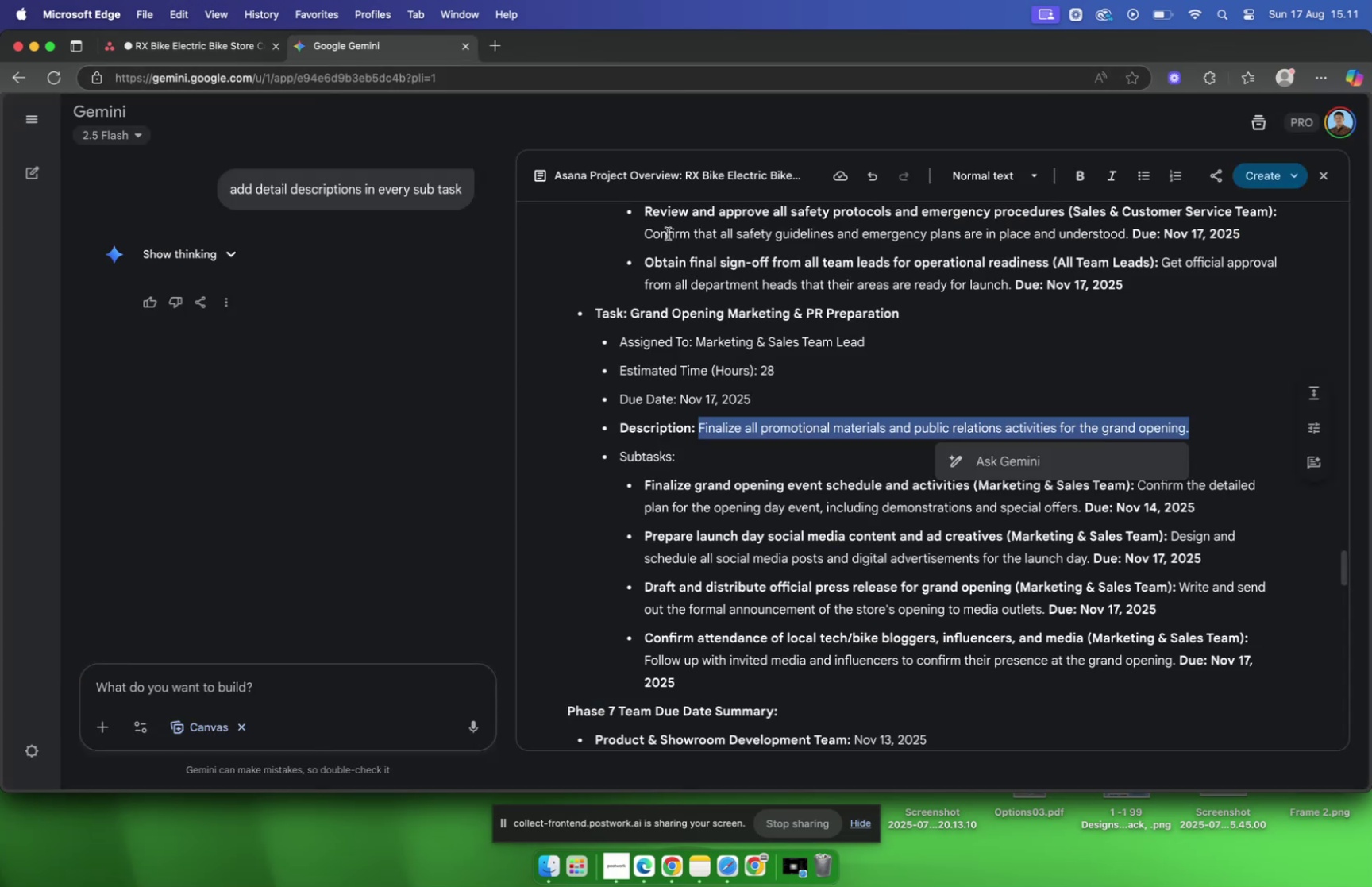 
scroll: coordinate [770, 280], scroll_direction: down, amount: 6.0
 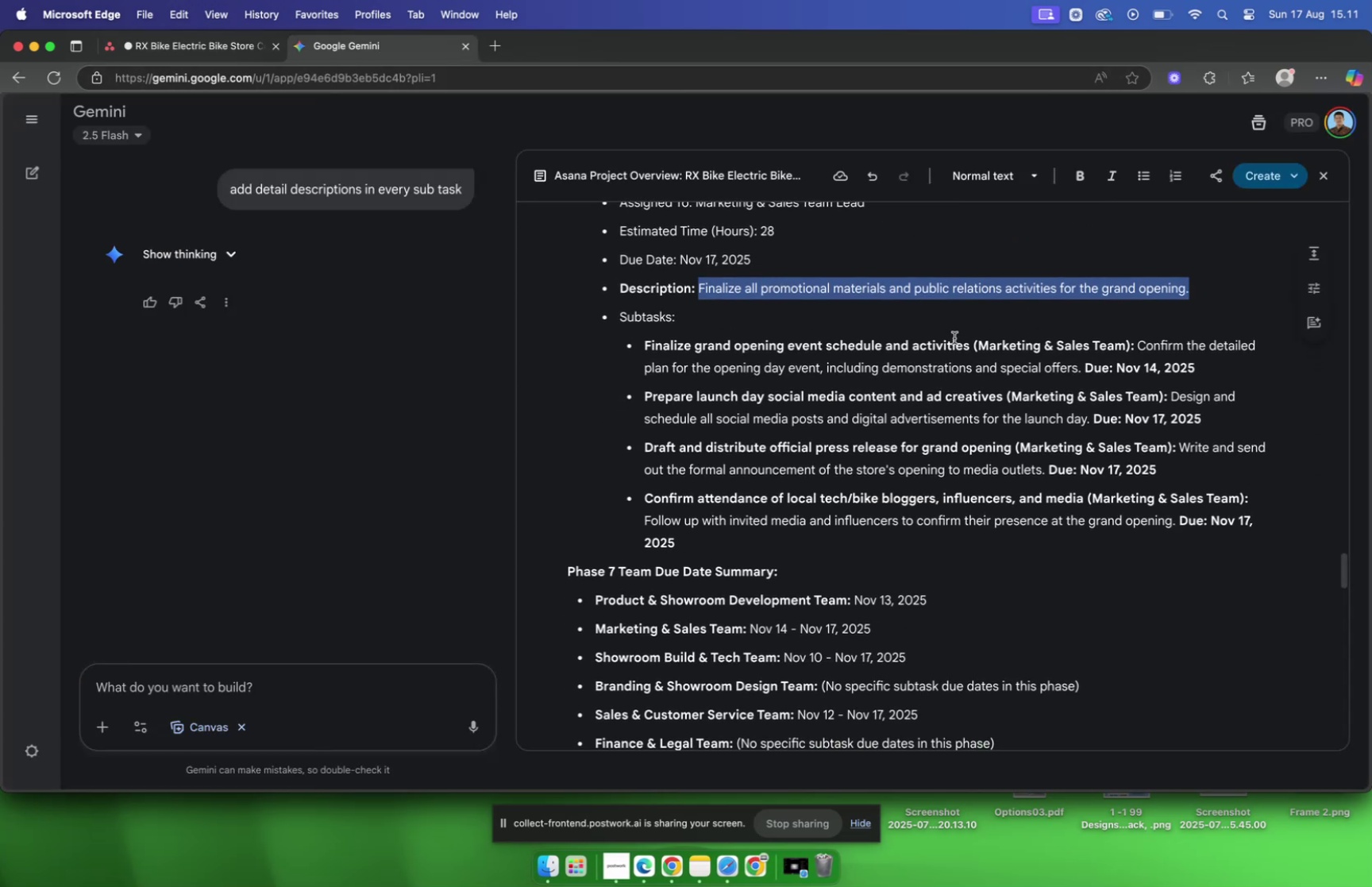 
left_click_drag(start_coordinate=[968, 350], to_coordinate=[646, 337])
 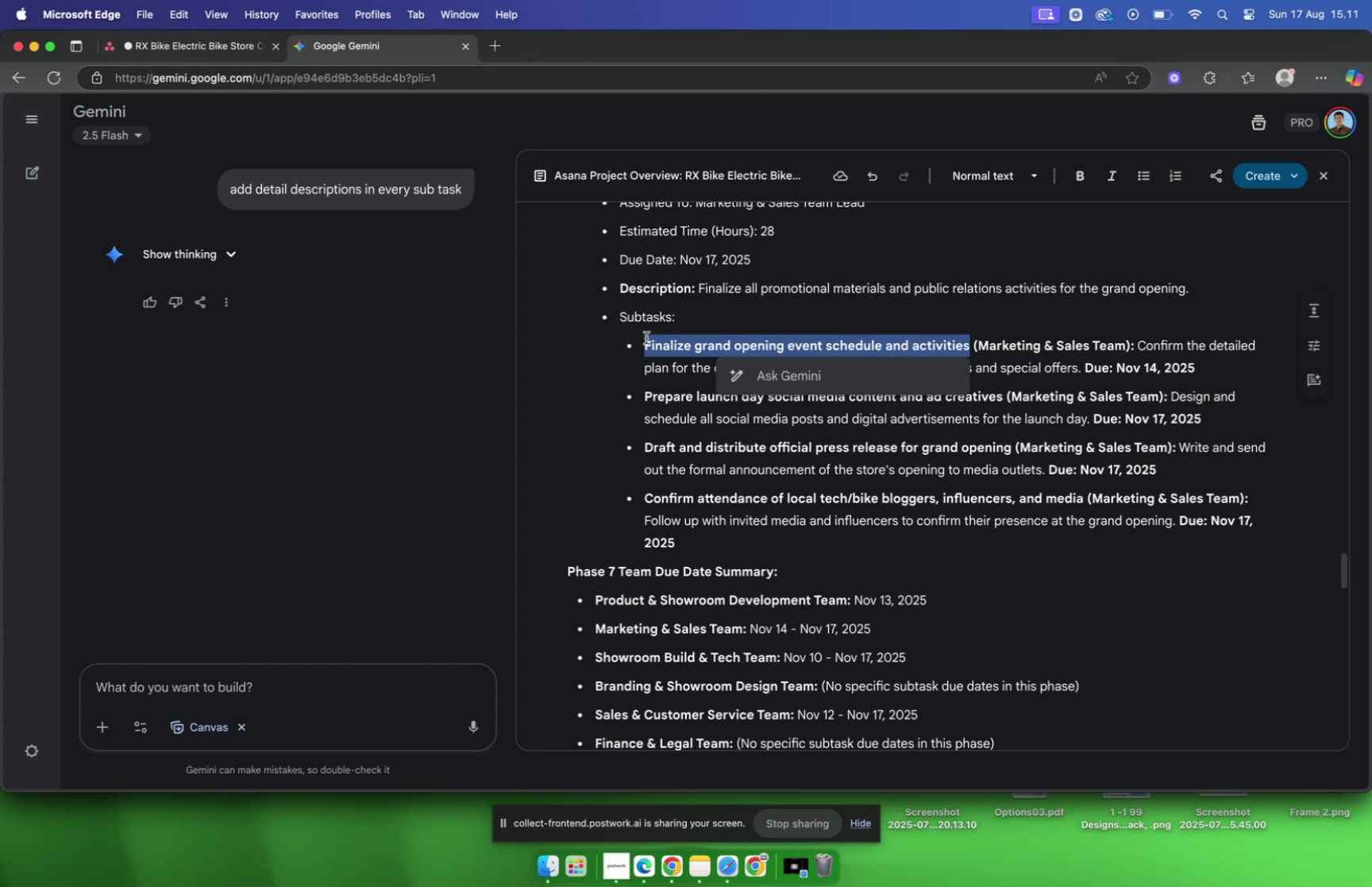 
wait(7.15)
 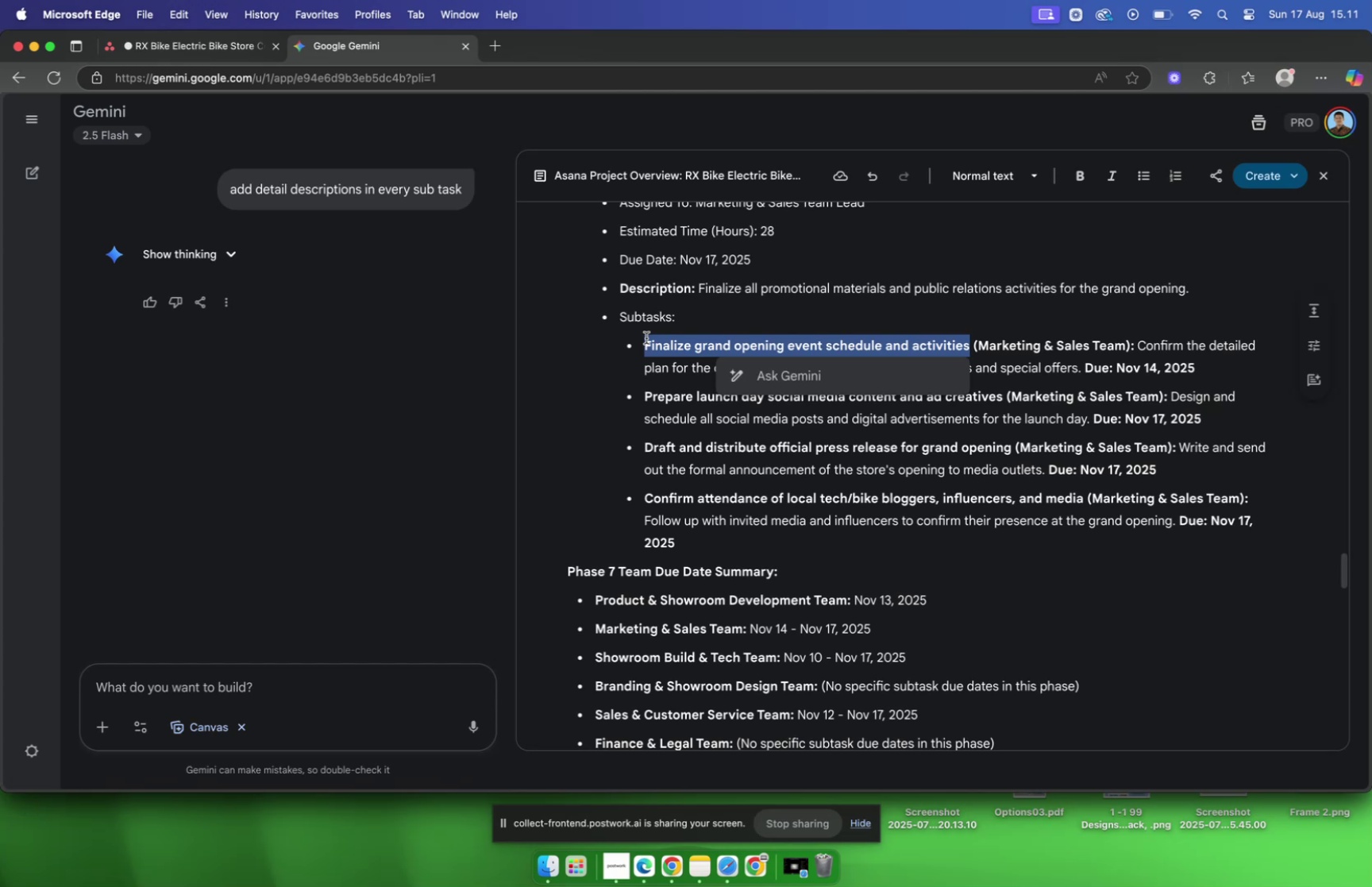 
key(Meta+C)
 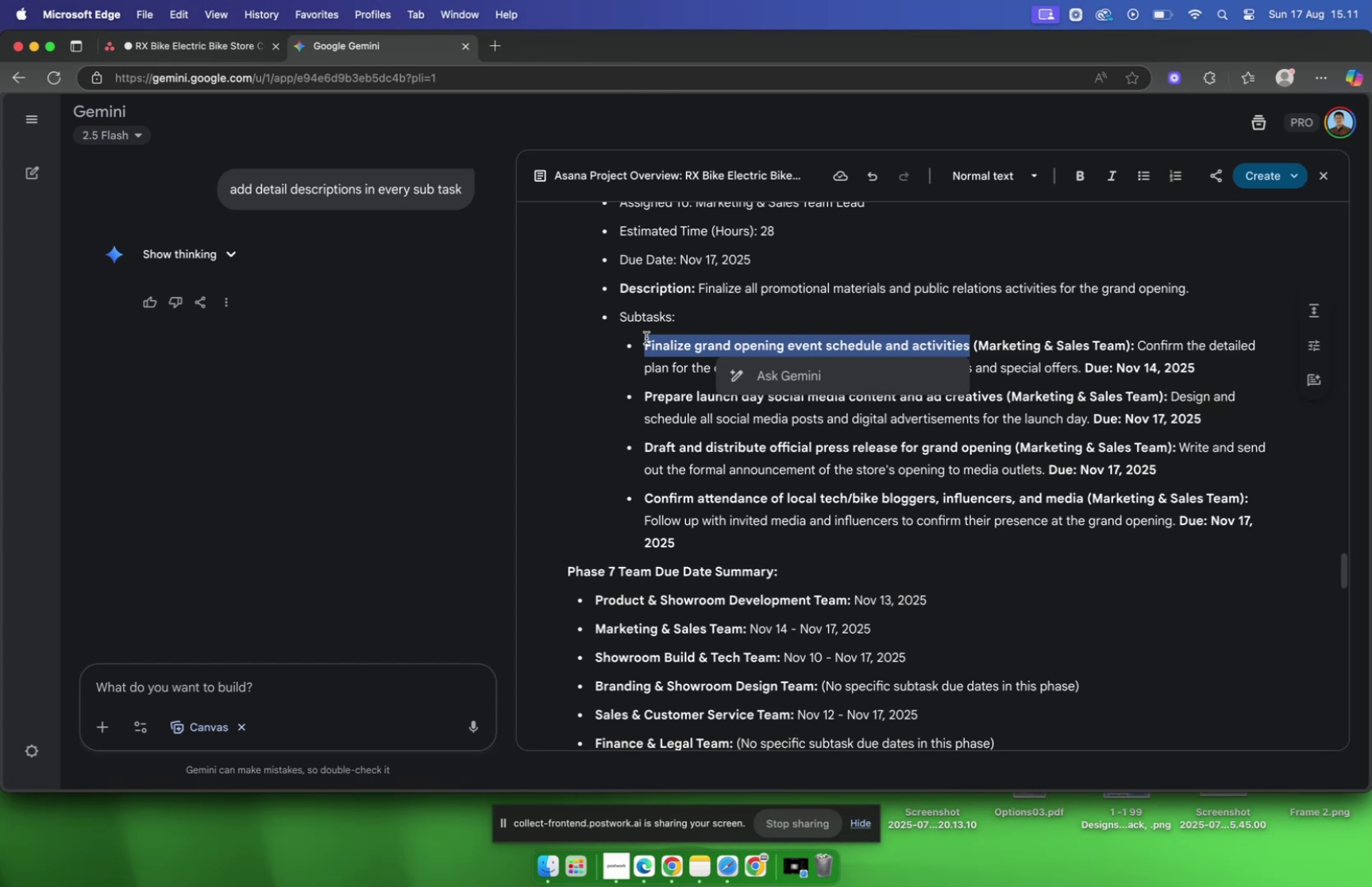 
key(Meta+C)
 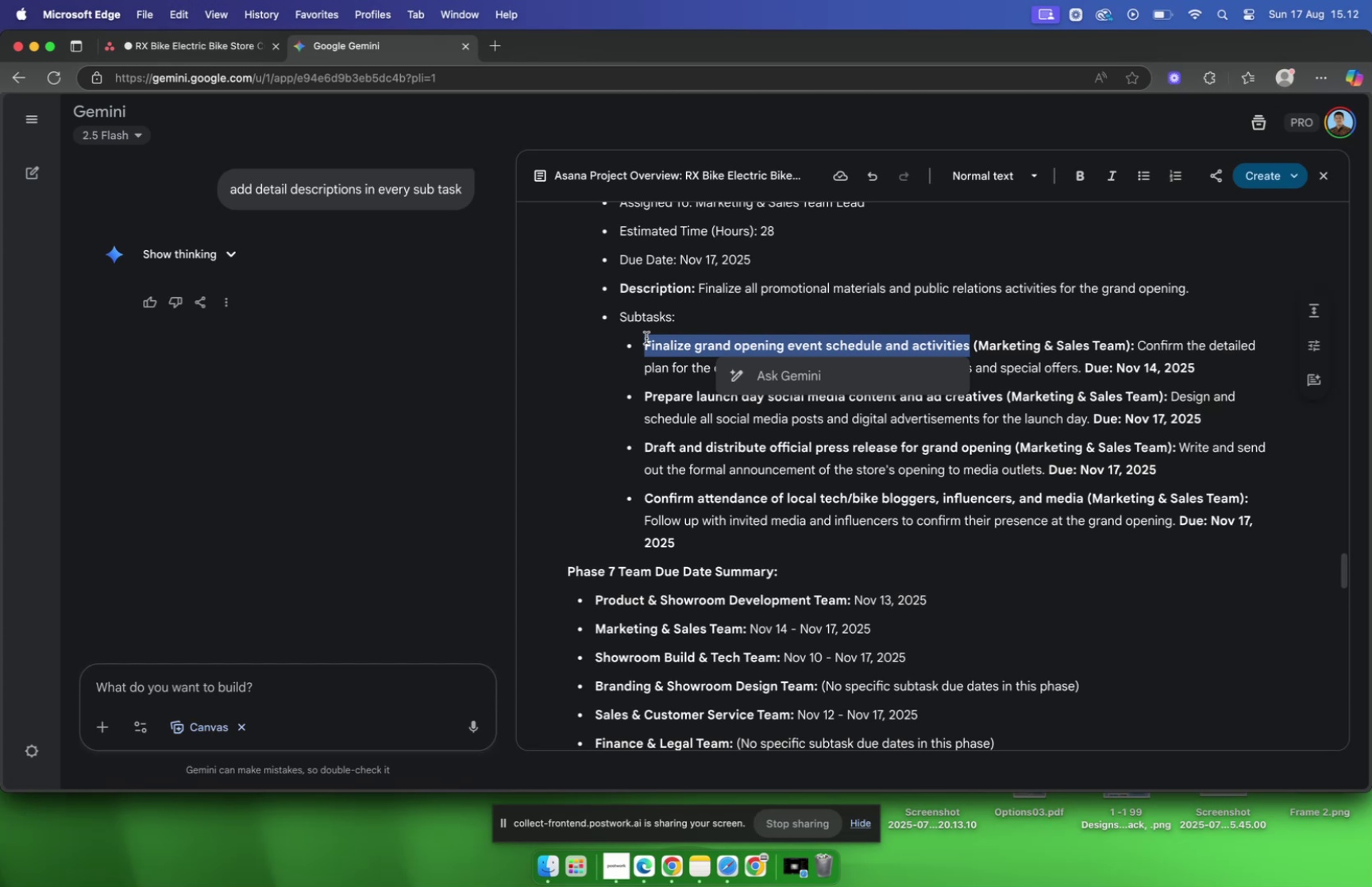 
wait(6.16)
 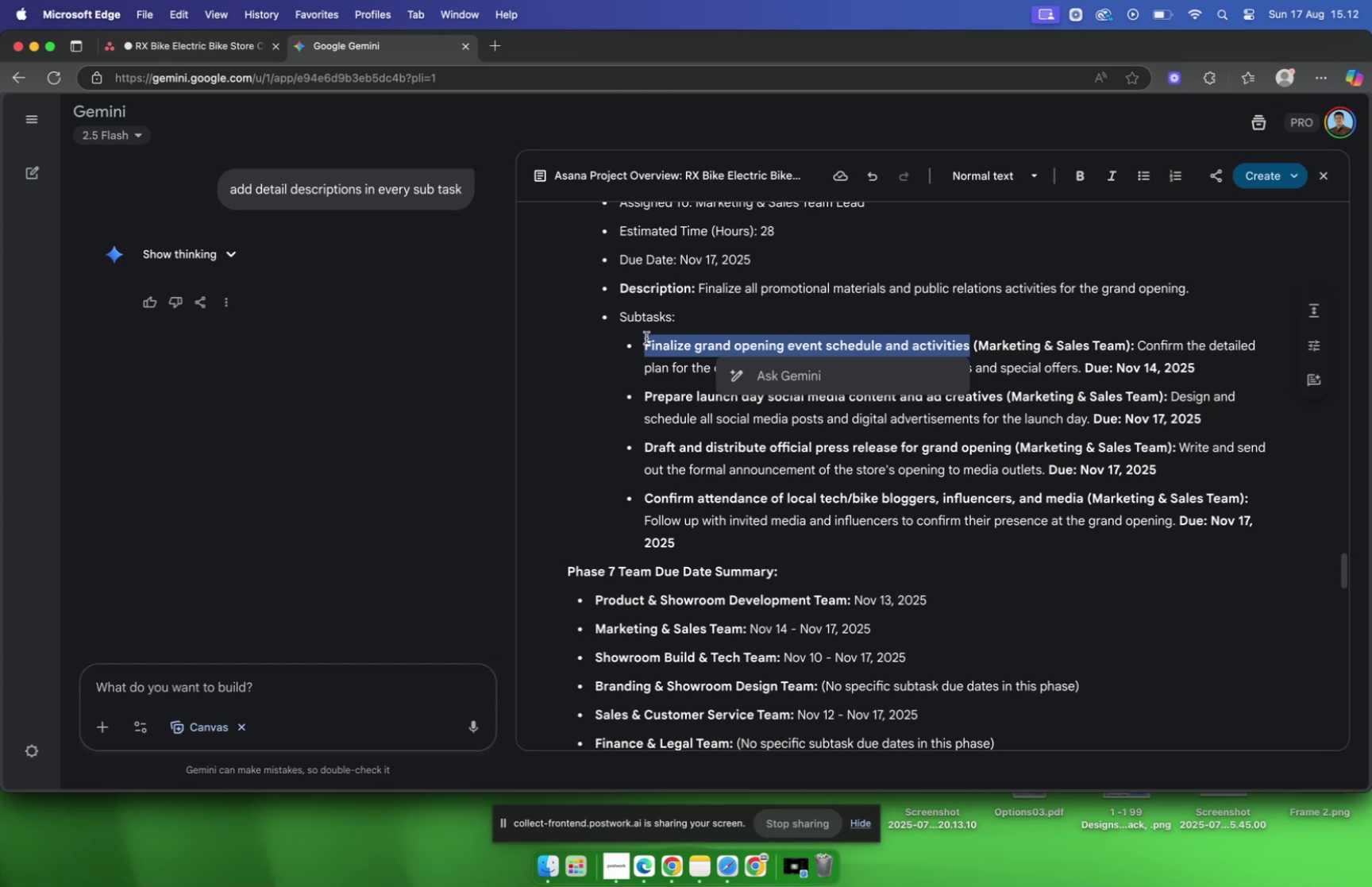 
key(Meta+C)
 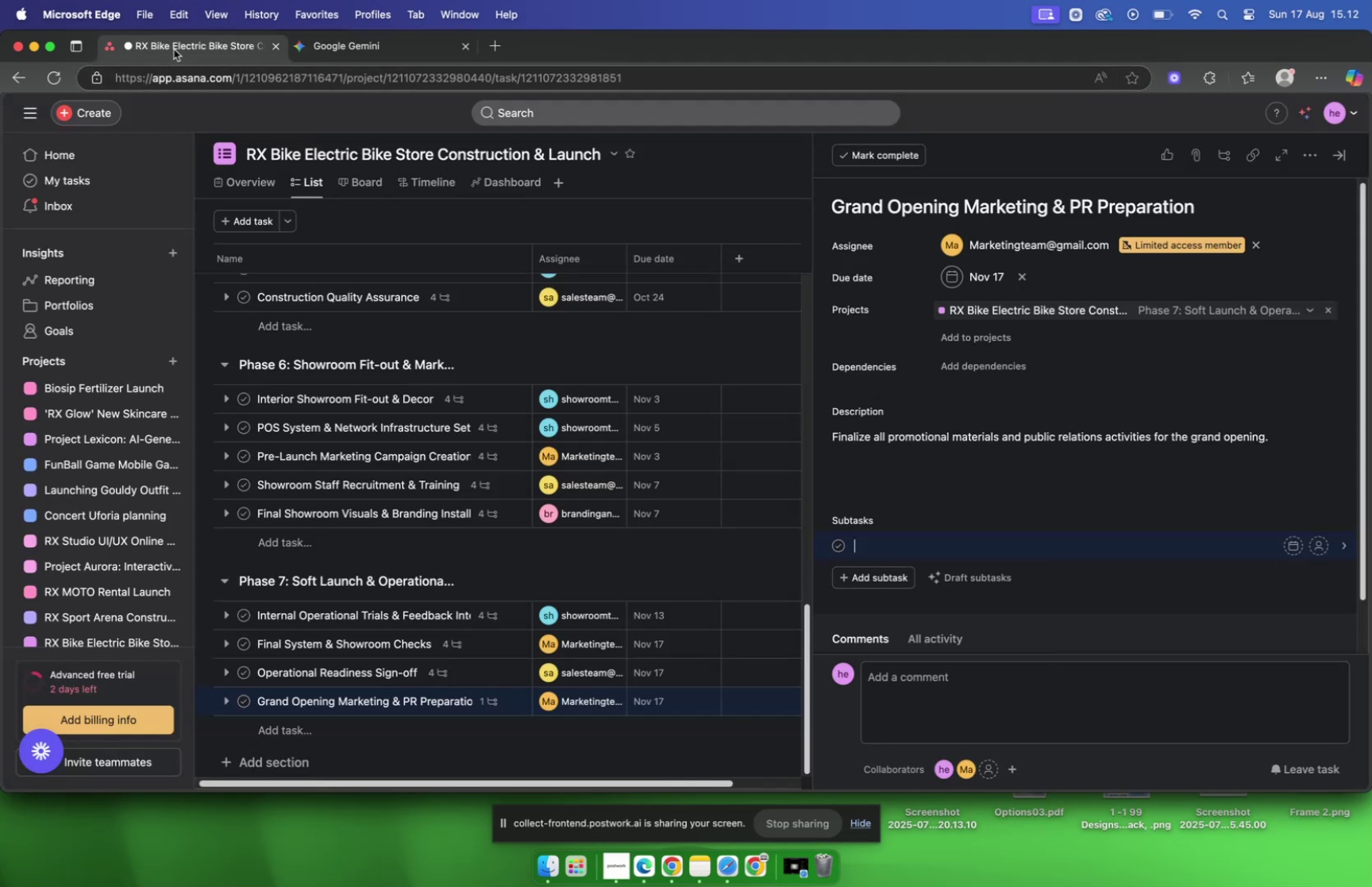 
wait(8.11)
 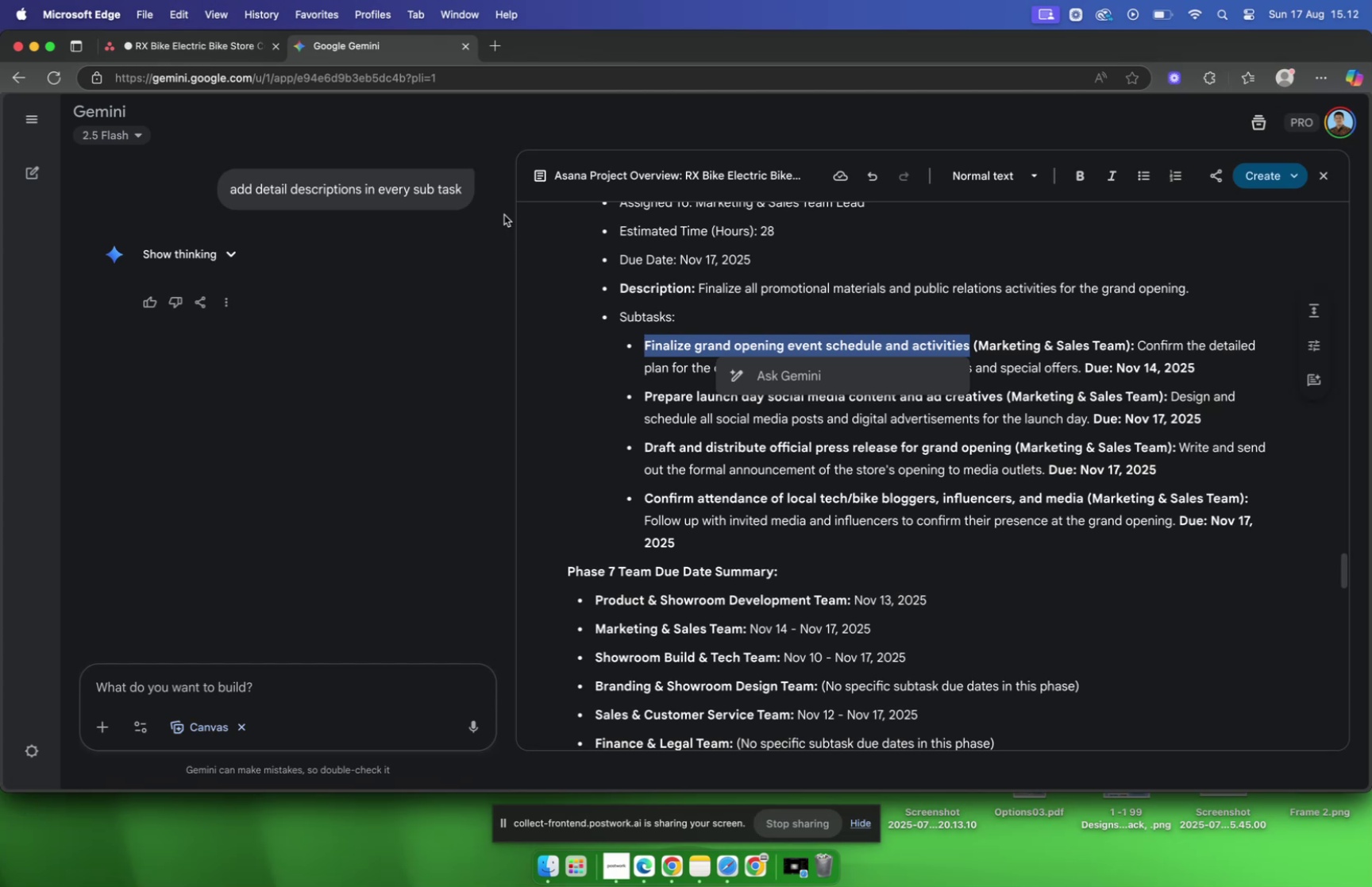 
key(Meta+V)
 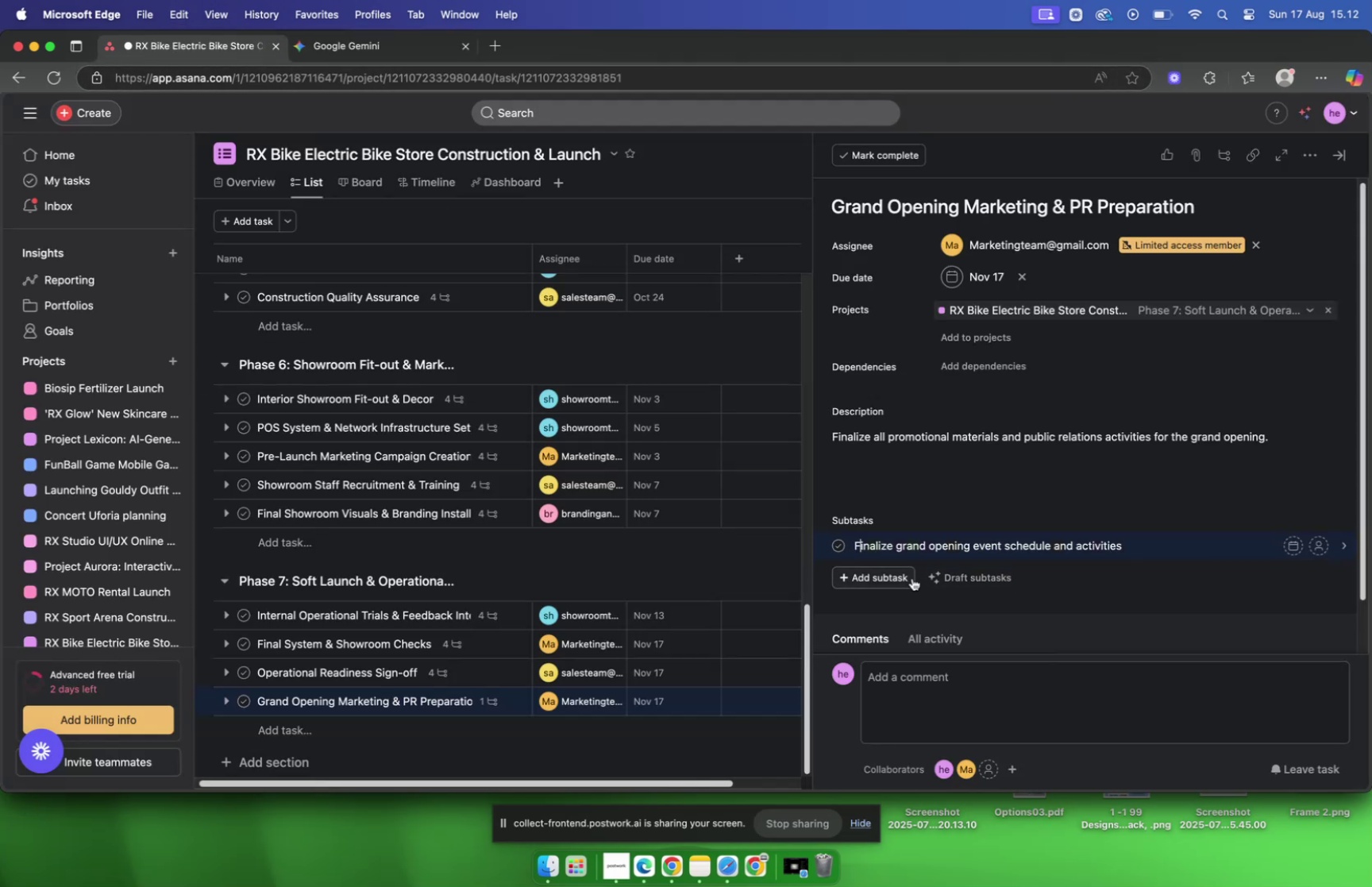 
key(ArrowLeft)
 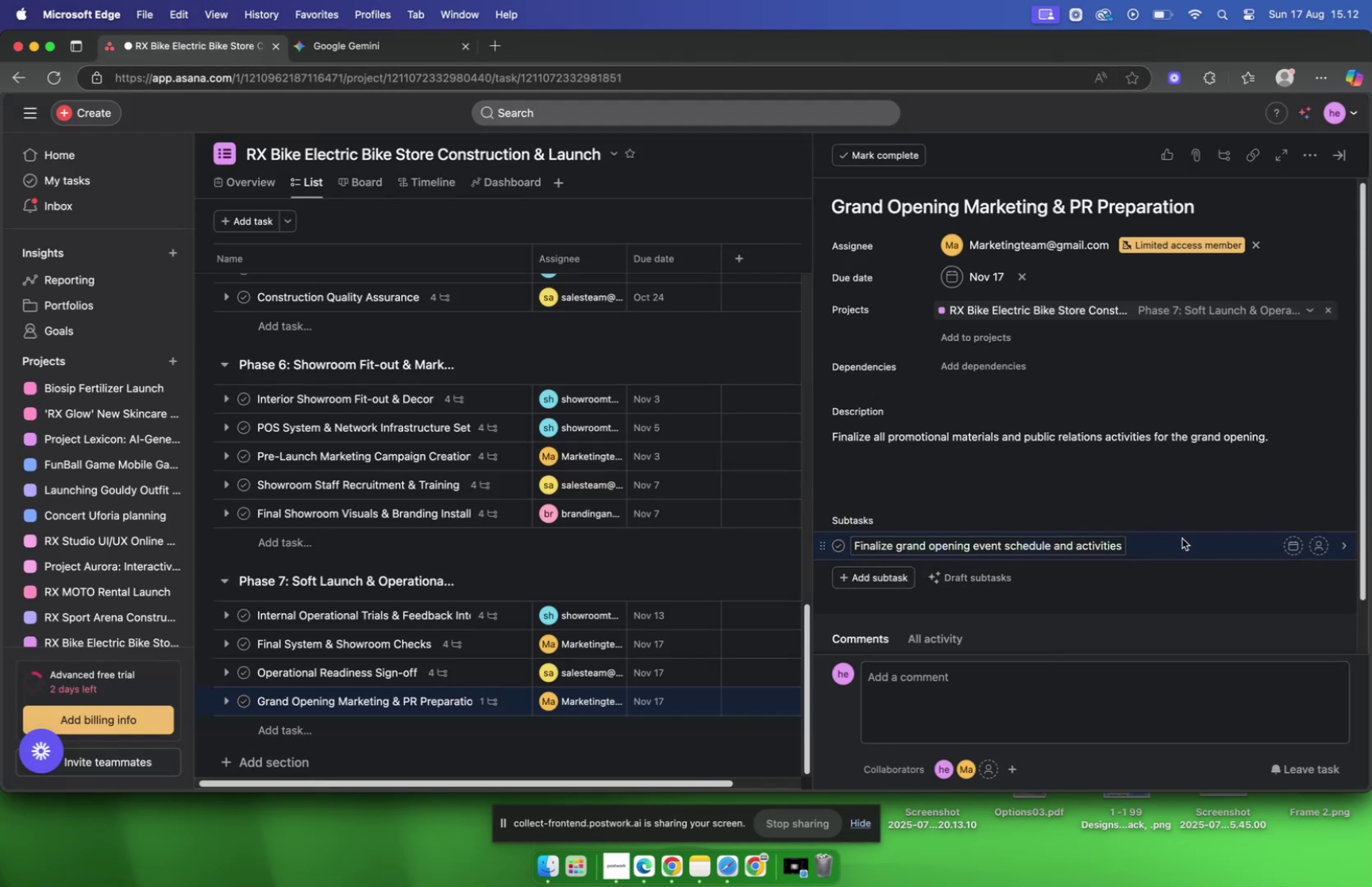 
left_click([1176, 545])
 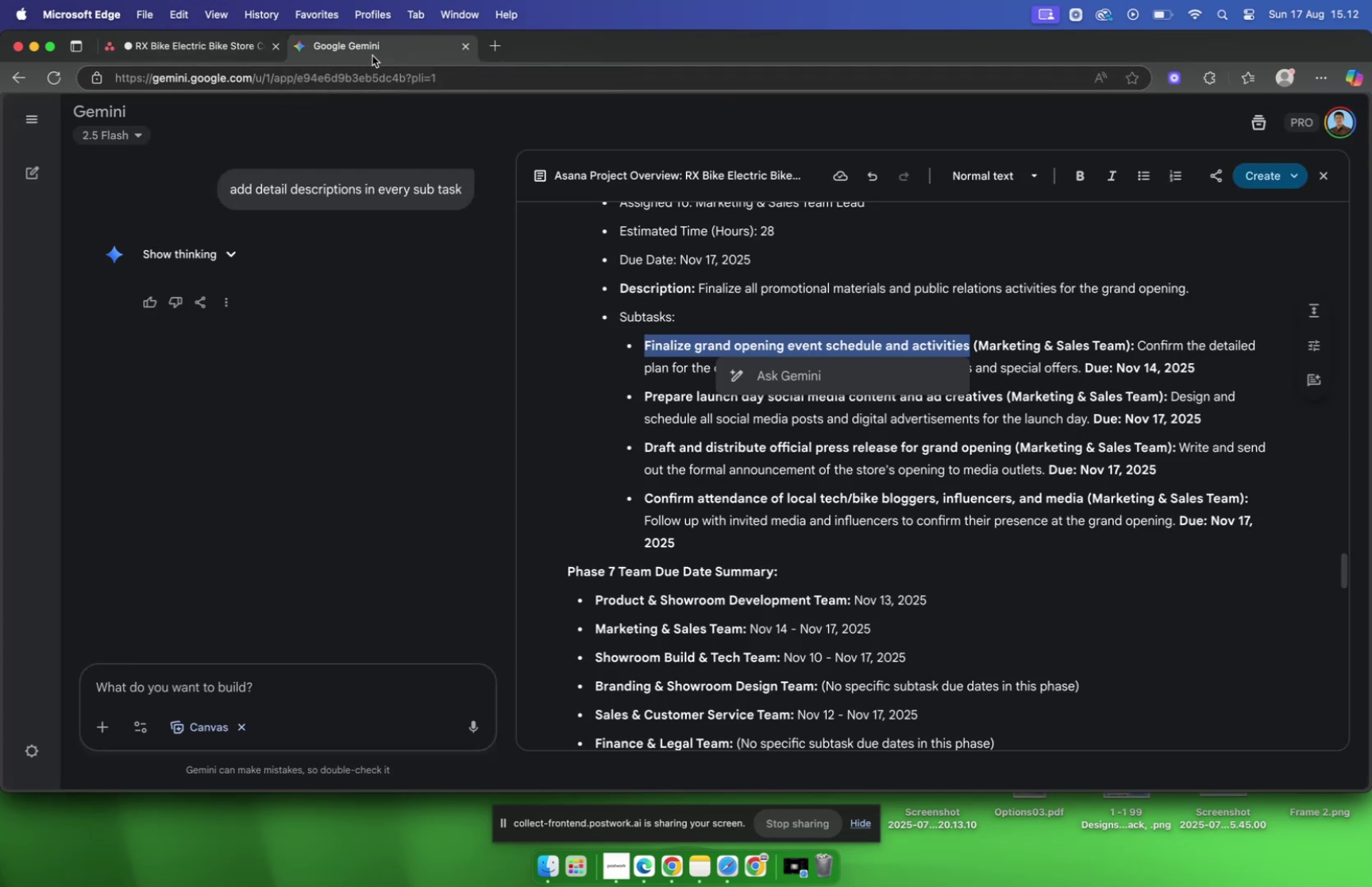 
wait(16.0)
 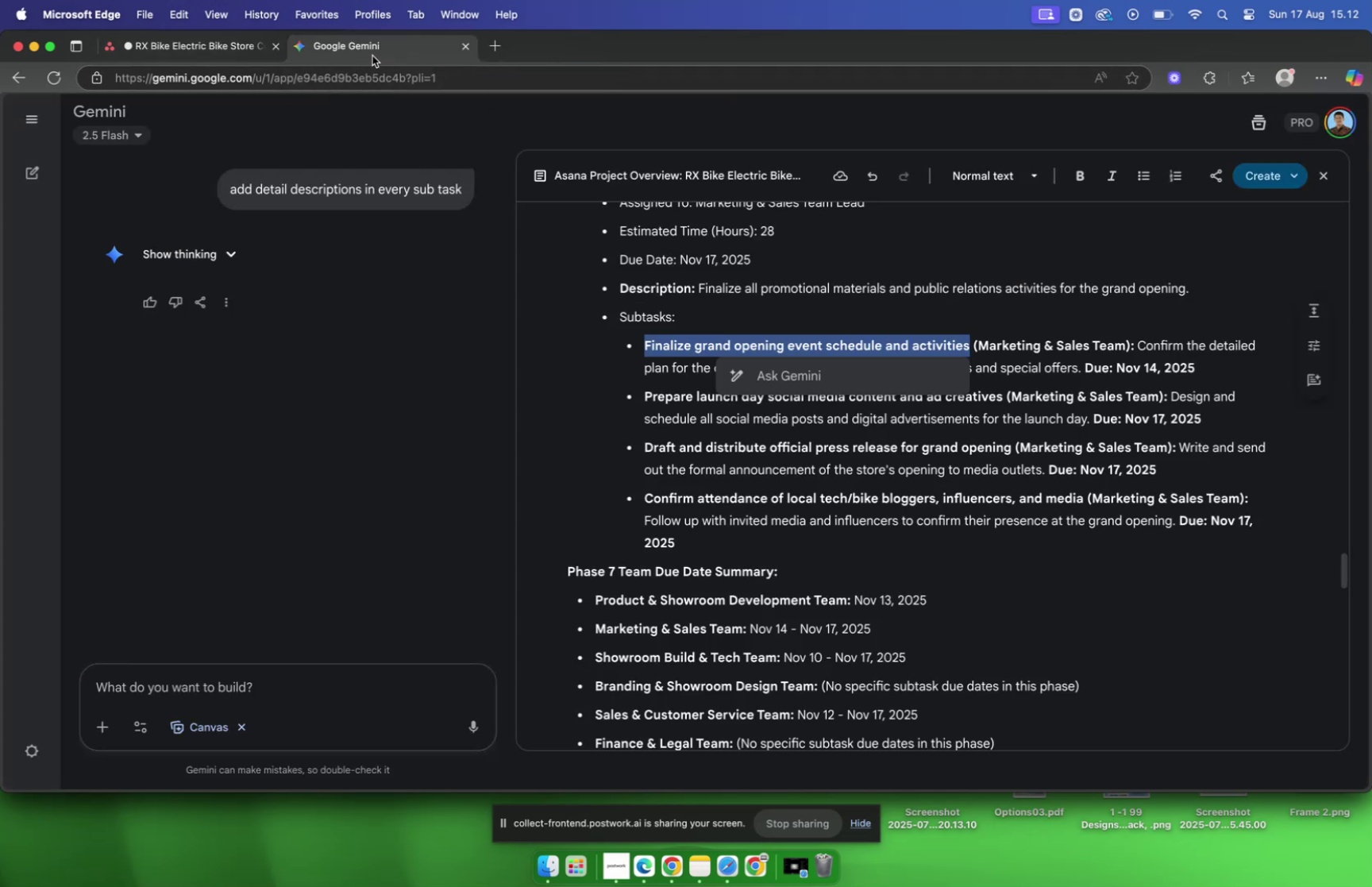 
mouse_move([240, 60])
 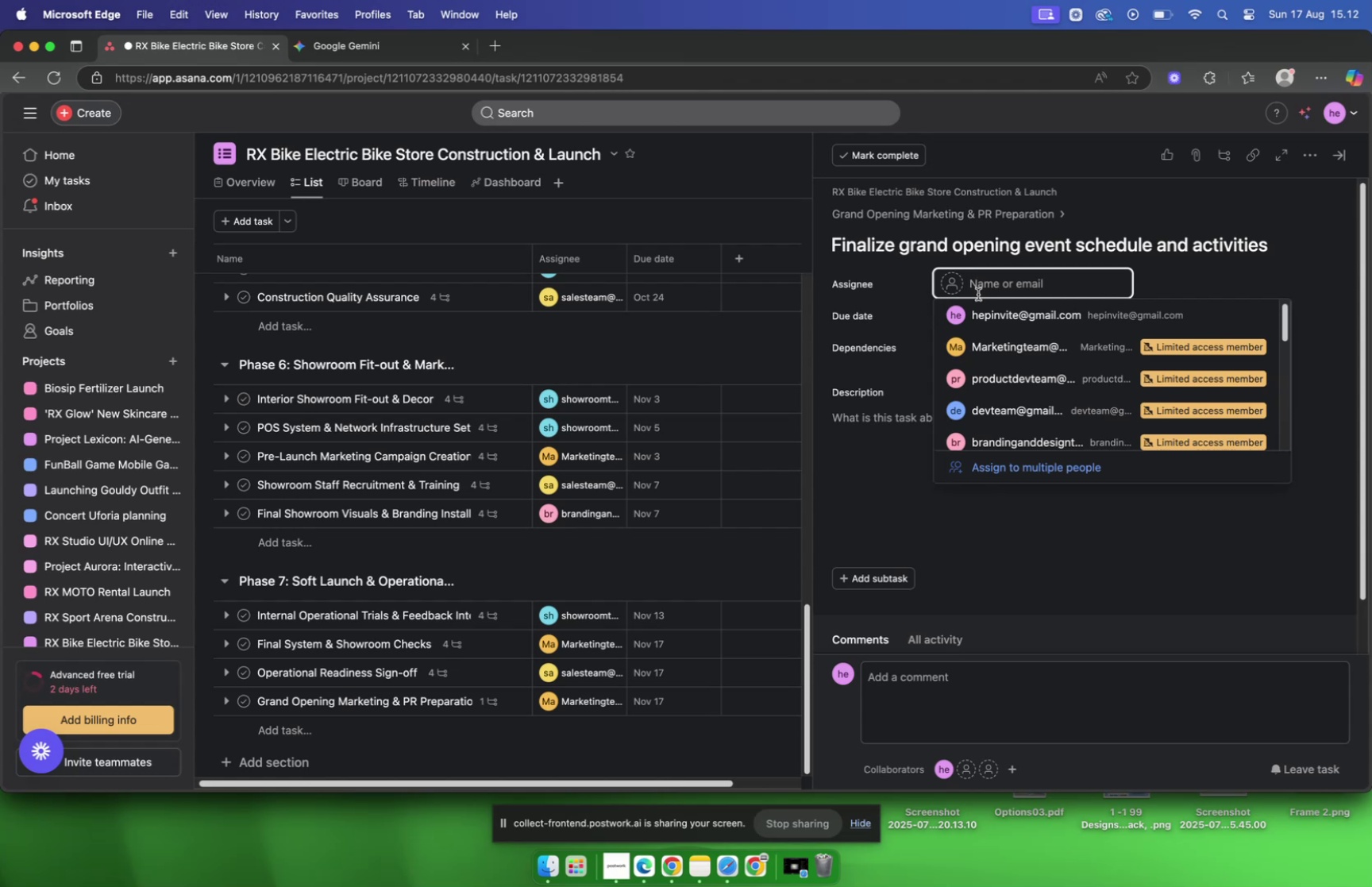 
type(marke)
 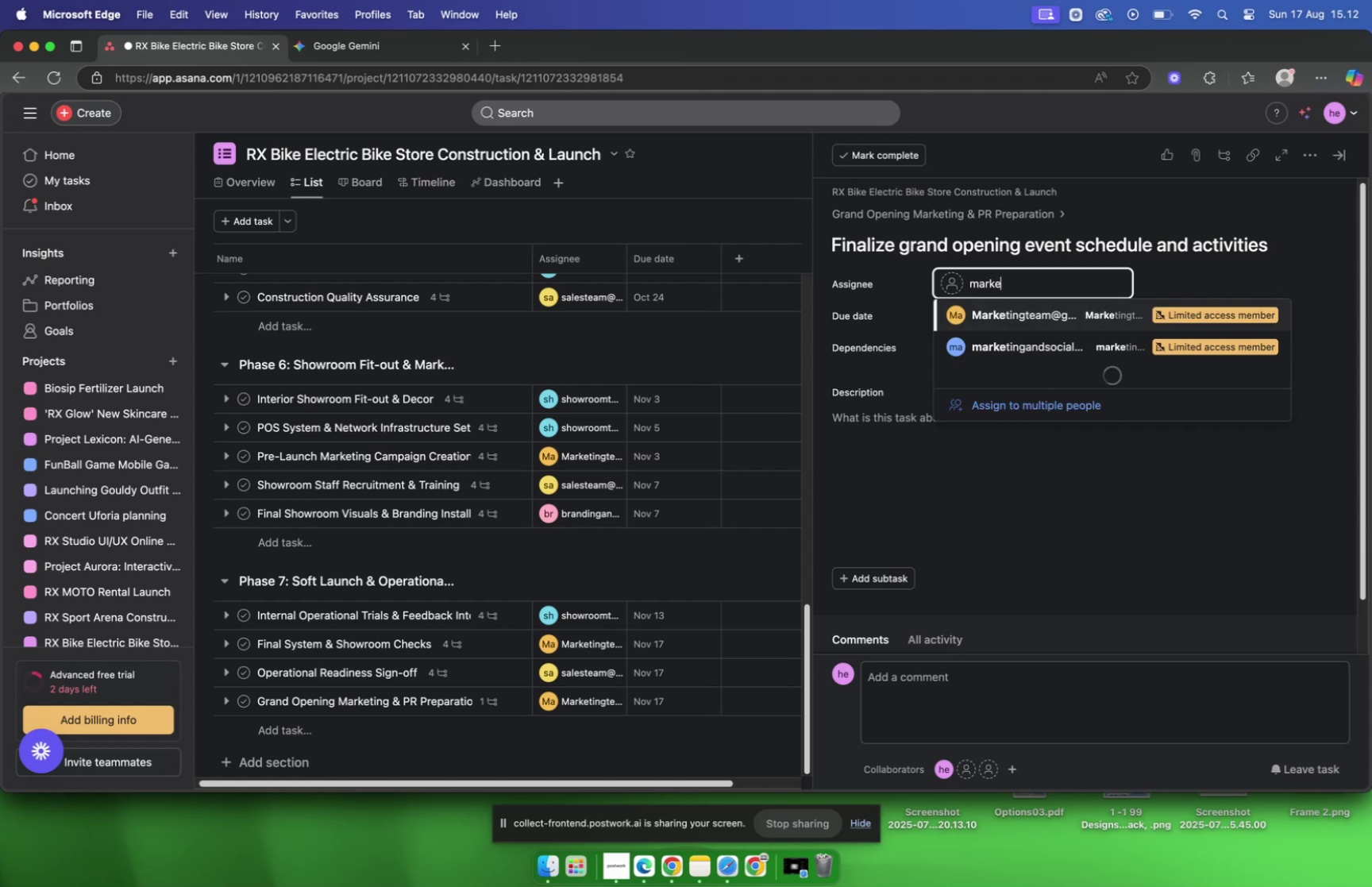 
key(Enter)
 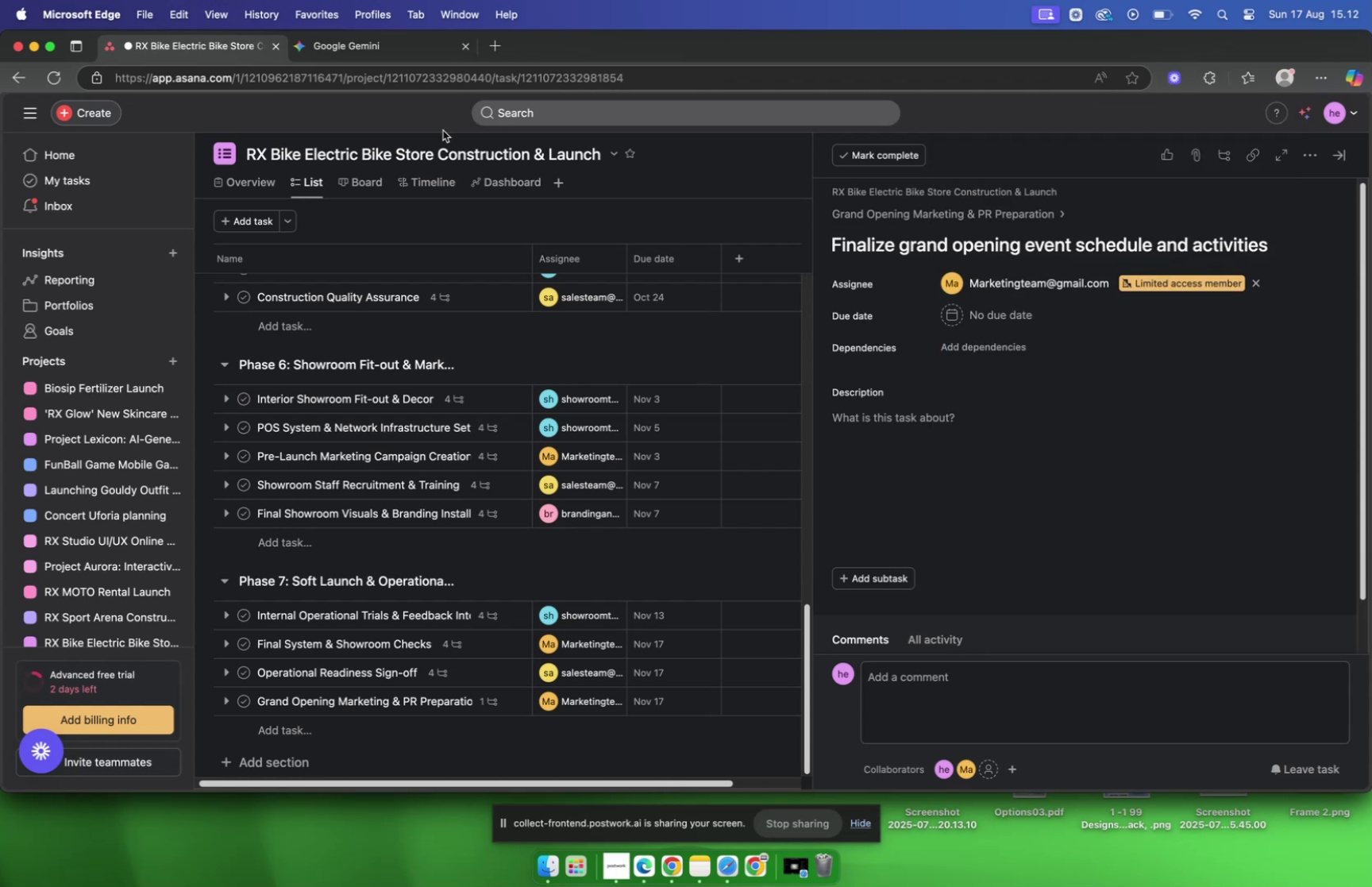 
wait(6.8)
 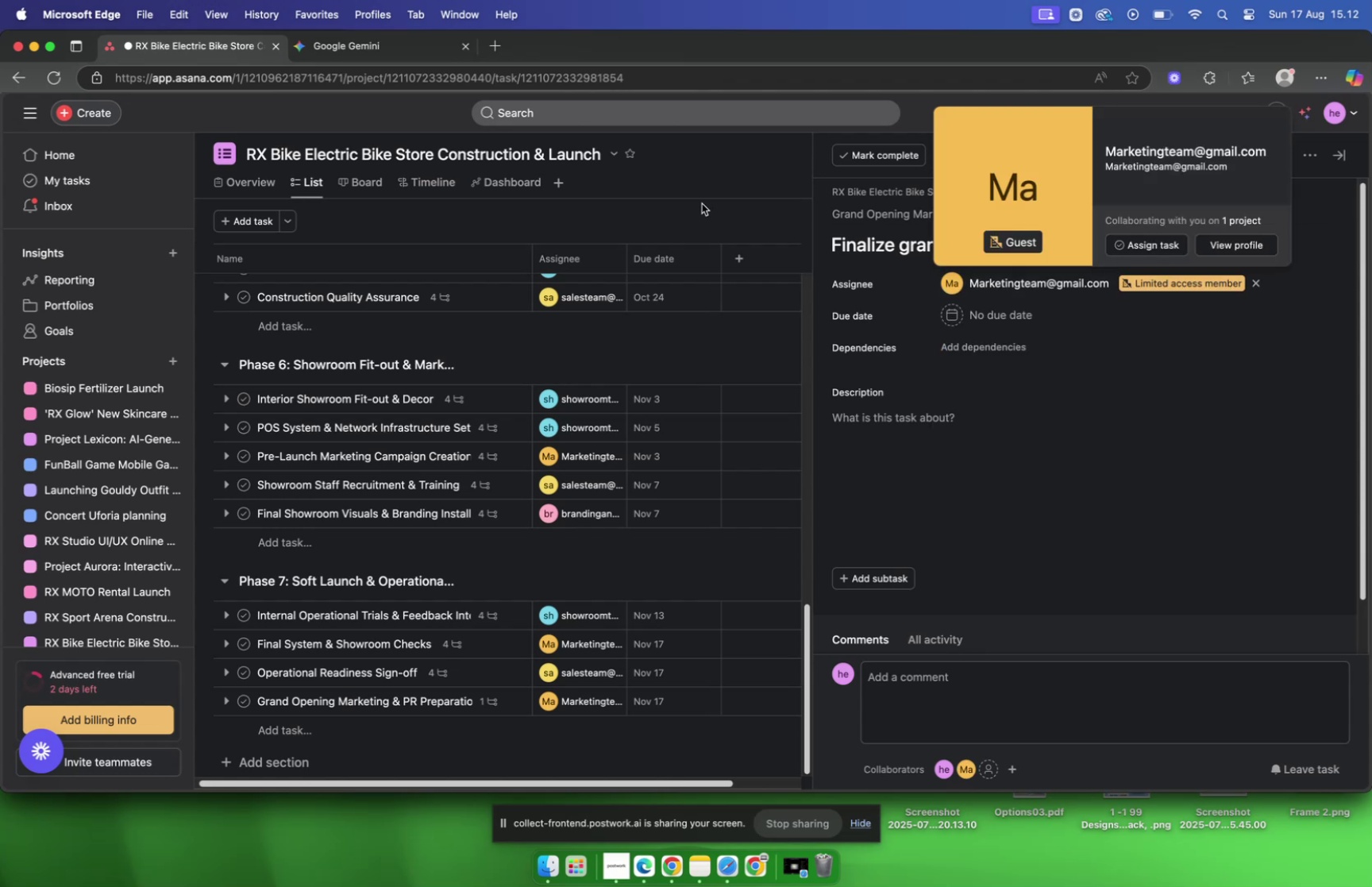 
left_click([320, 51])
 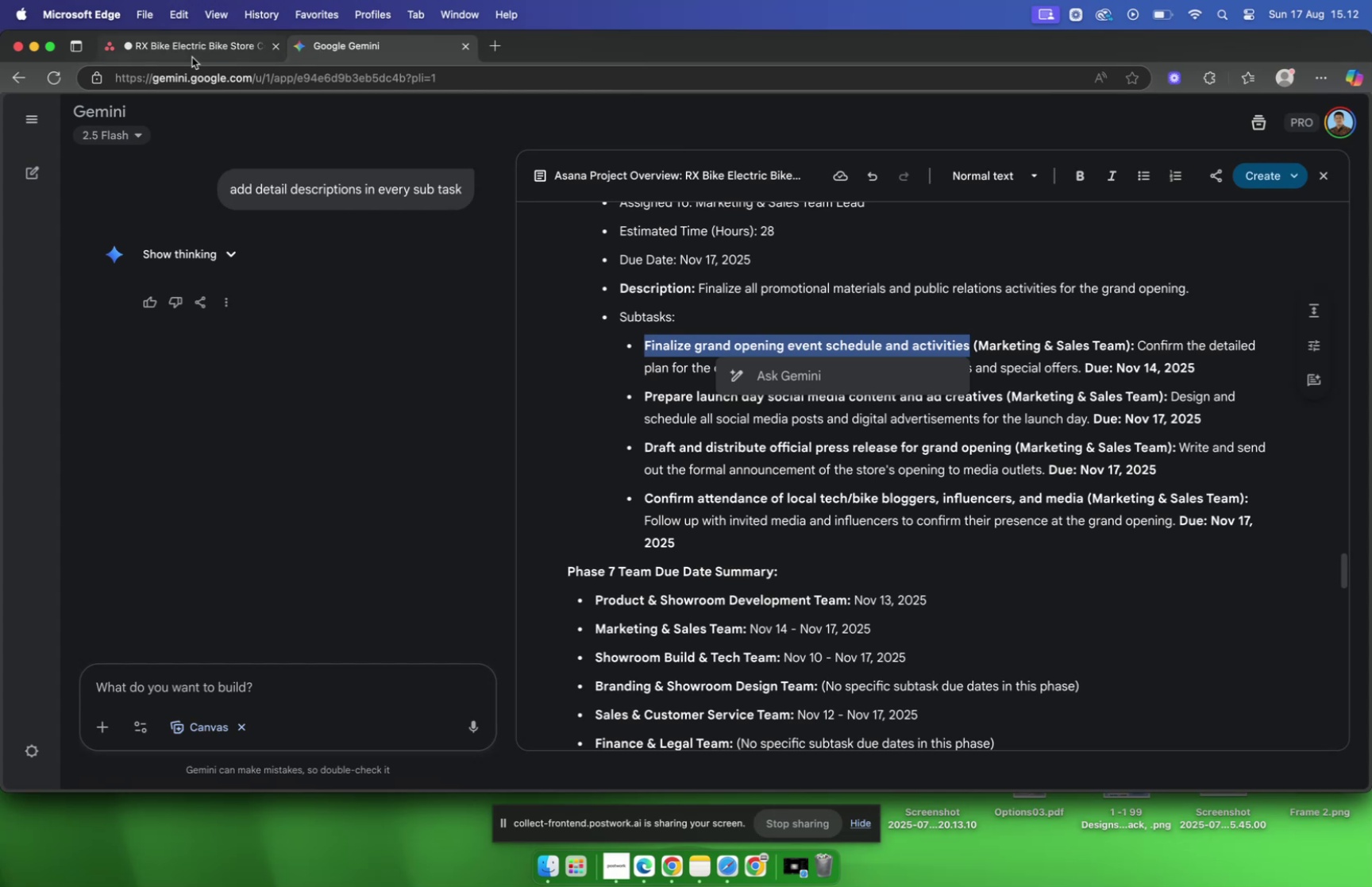 
wait(6.27)
 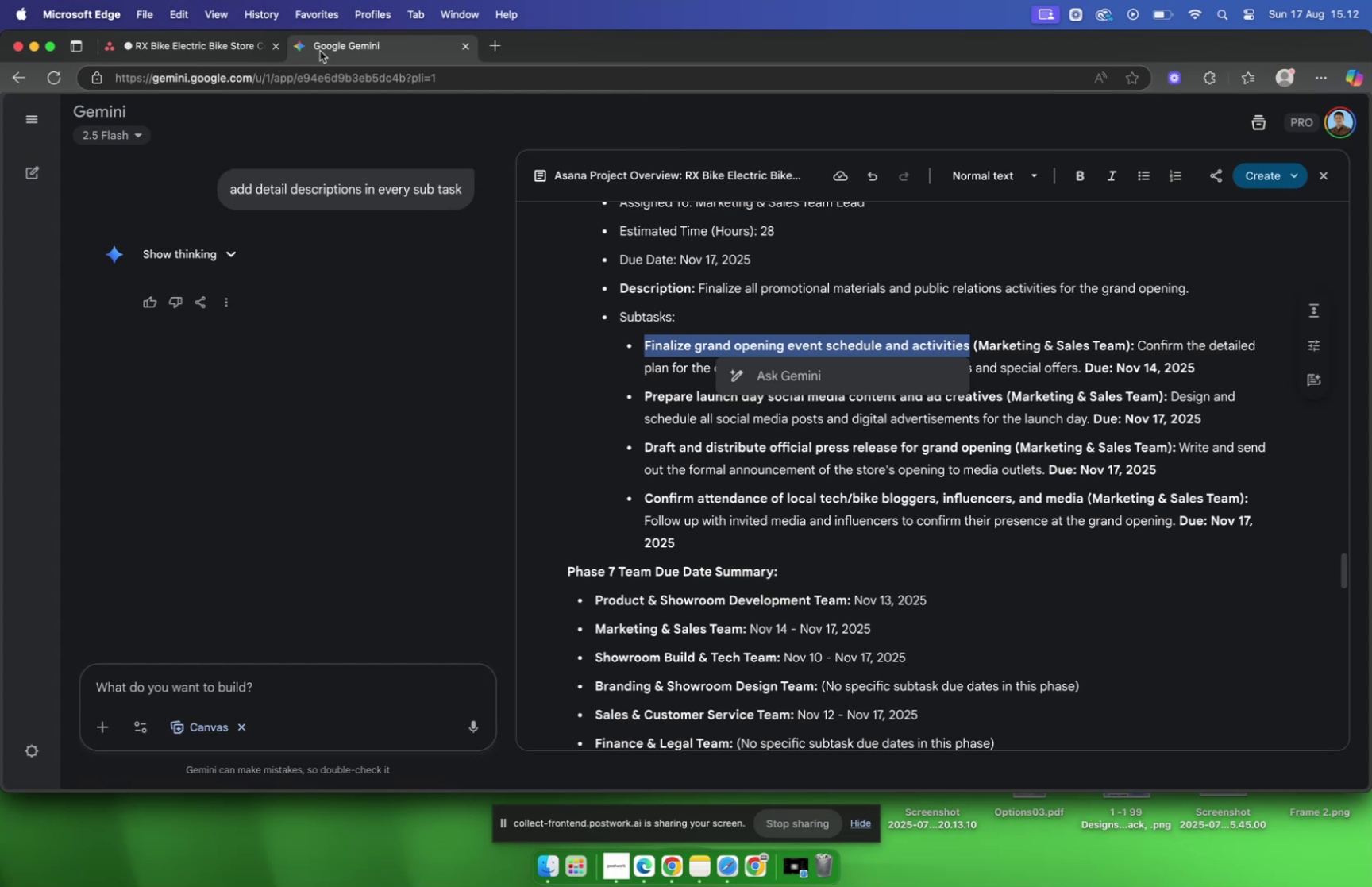 
left_click([192, 57])
 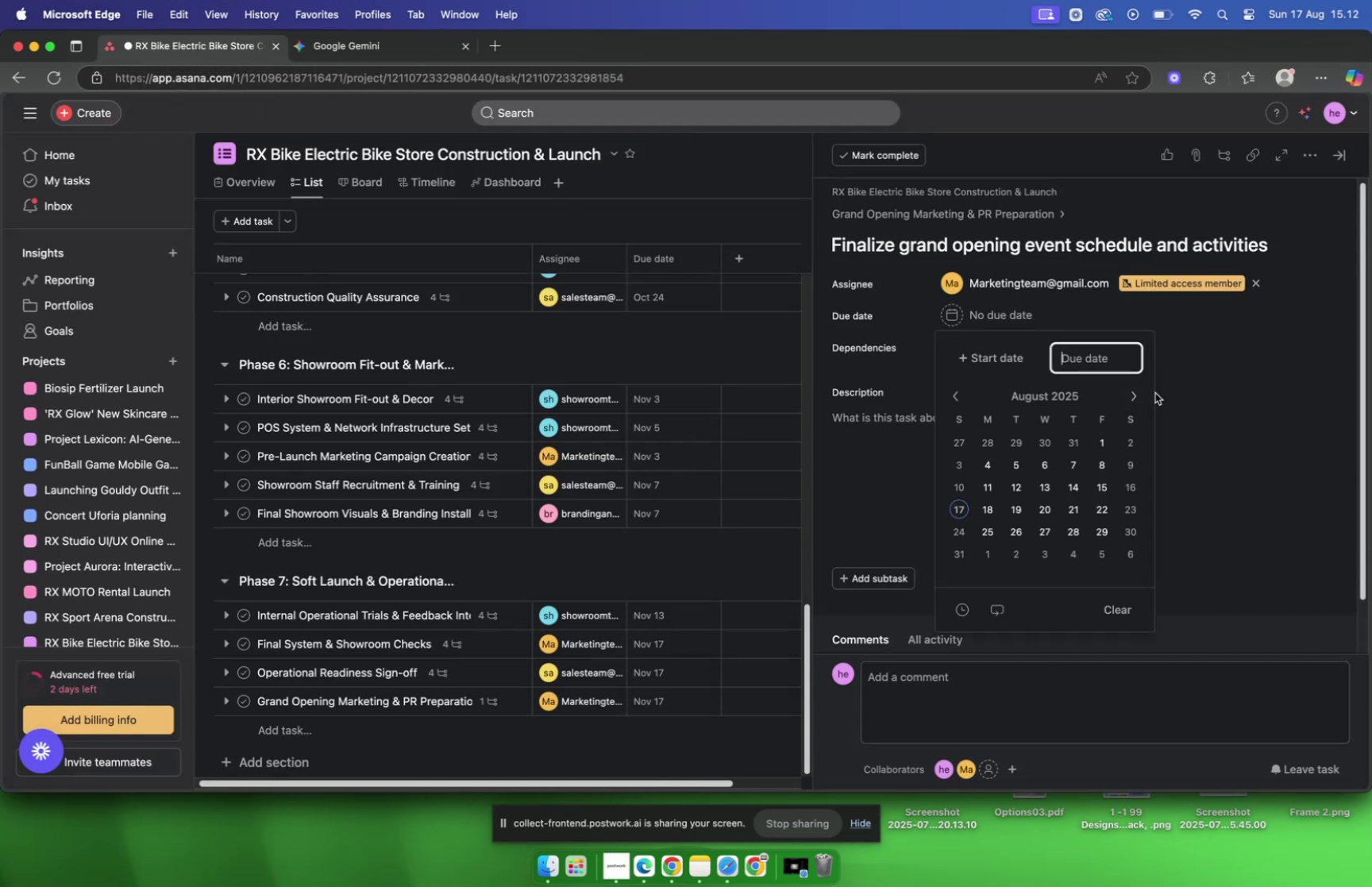 
double_click([1133, 393])
 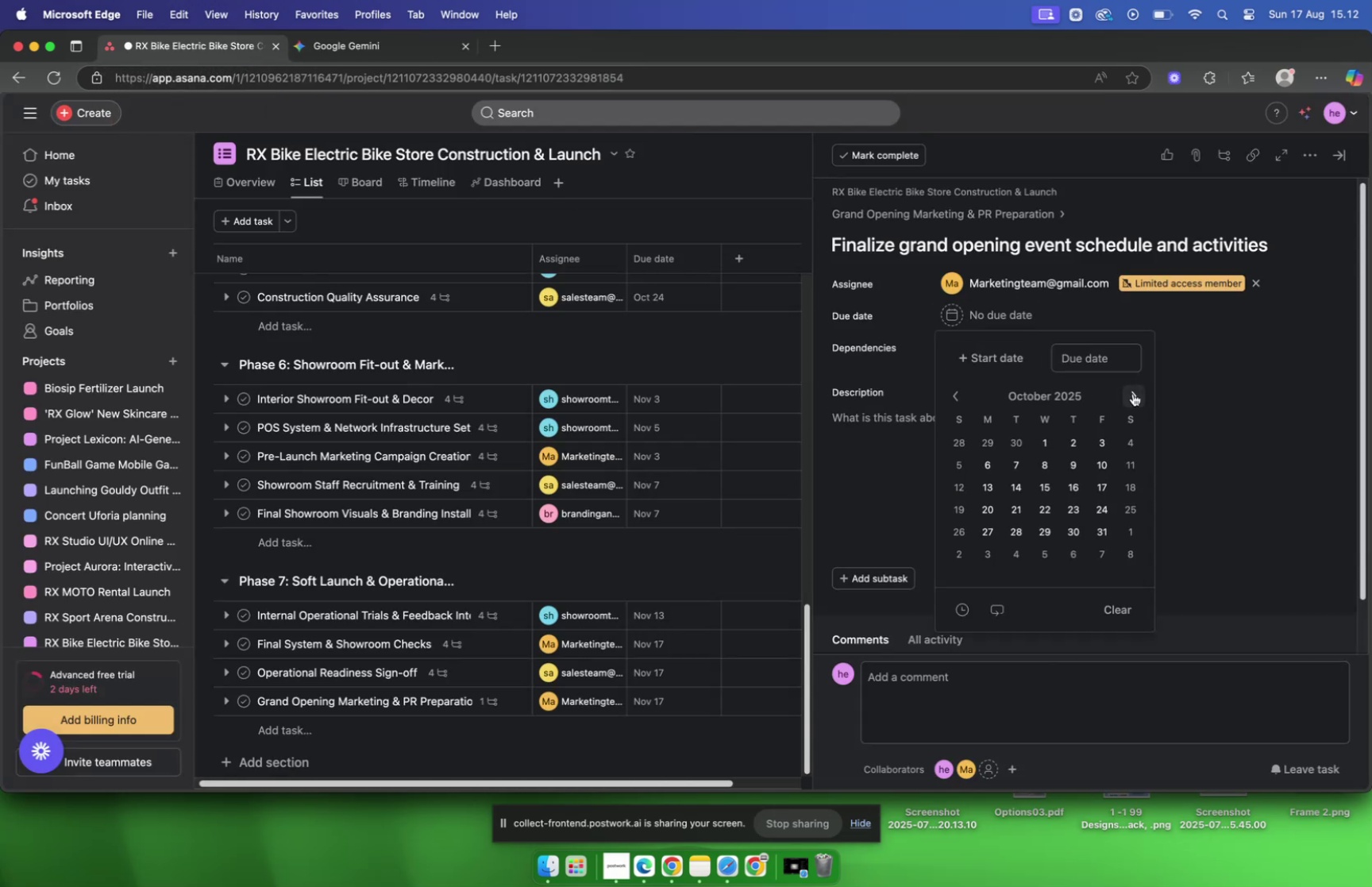 
left_click([1133, 393])
 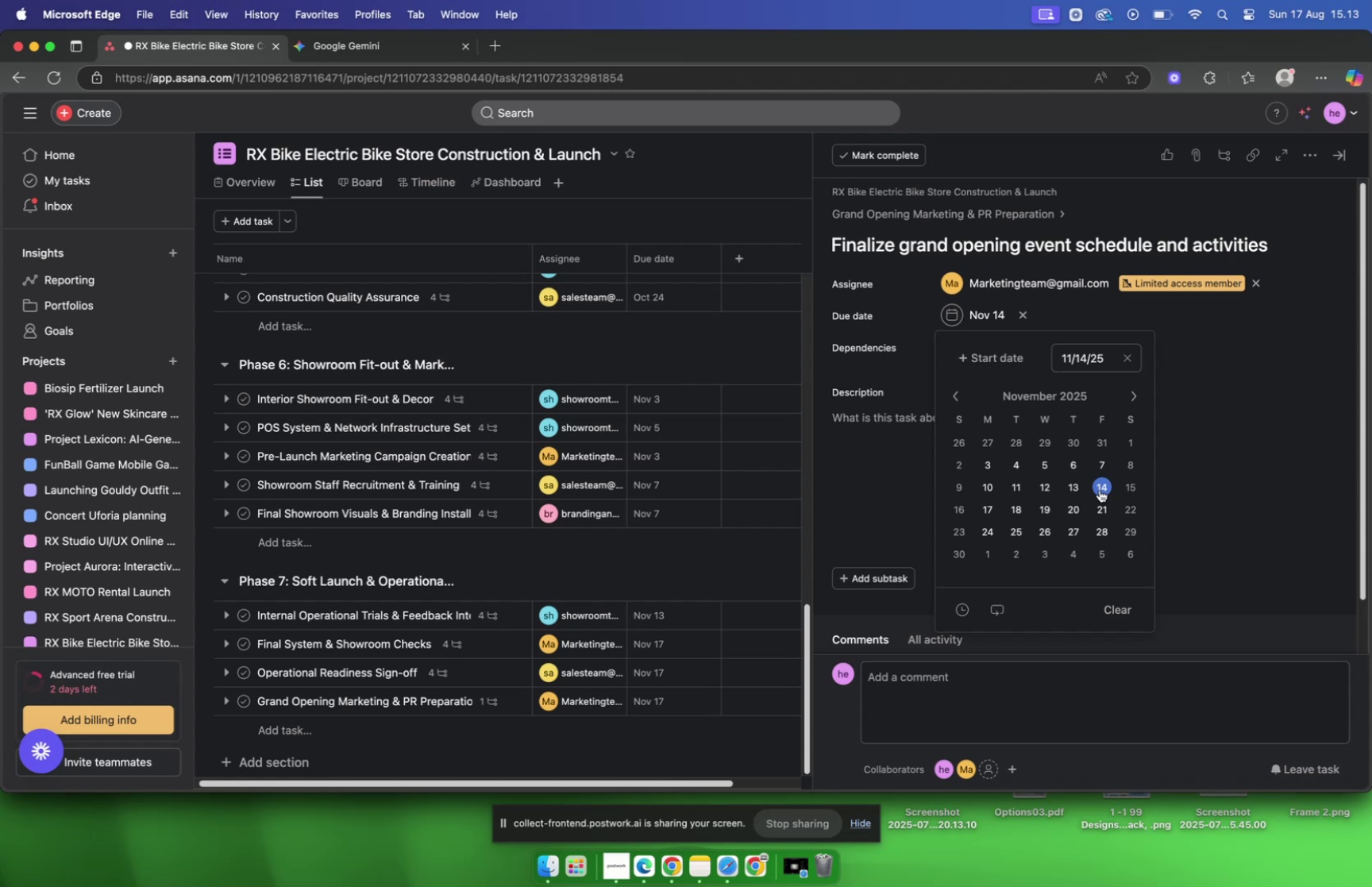 
wait(35.32)
 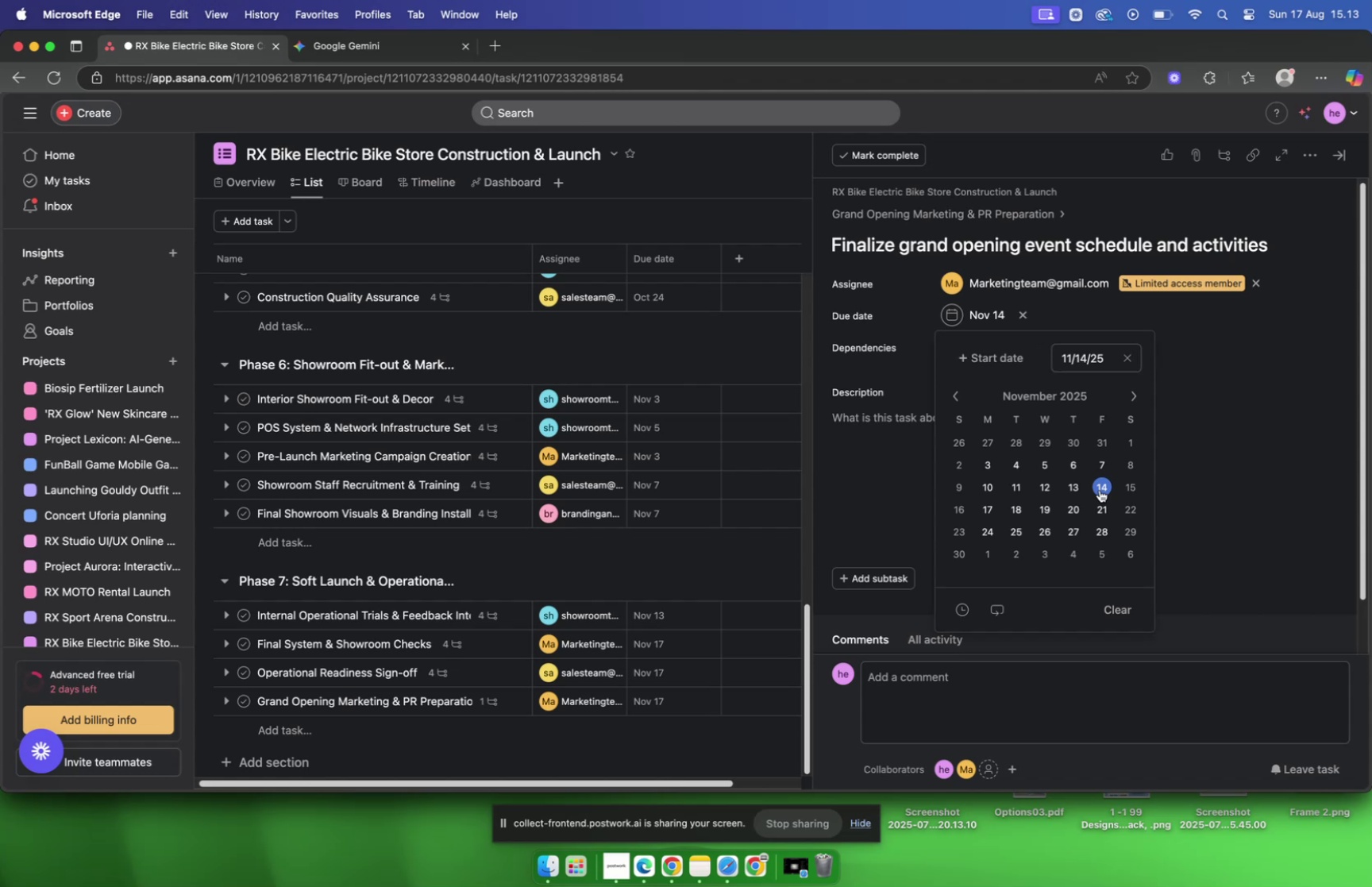 
left_click([345, 57])
 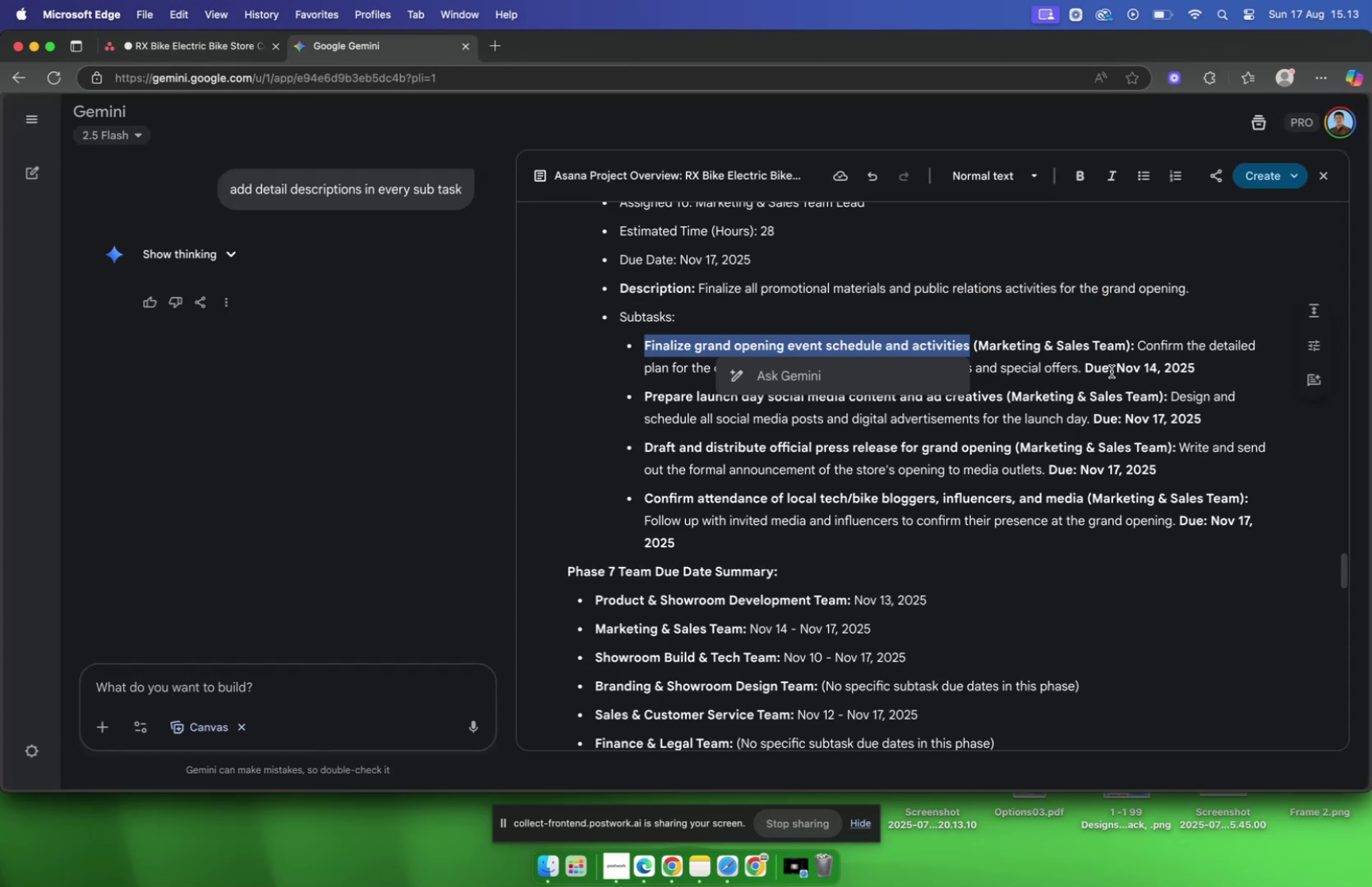 
left_click_drag(start_coordinate=[1081, 368], to_coordinate=[1139, 354])
 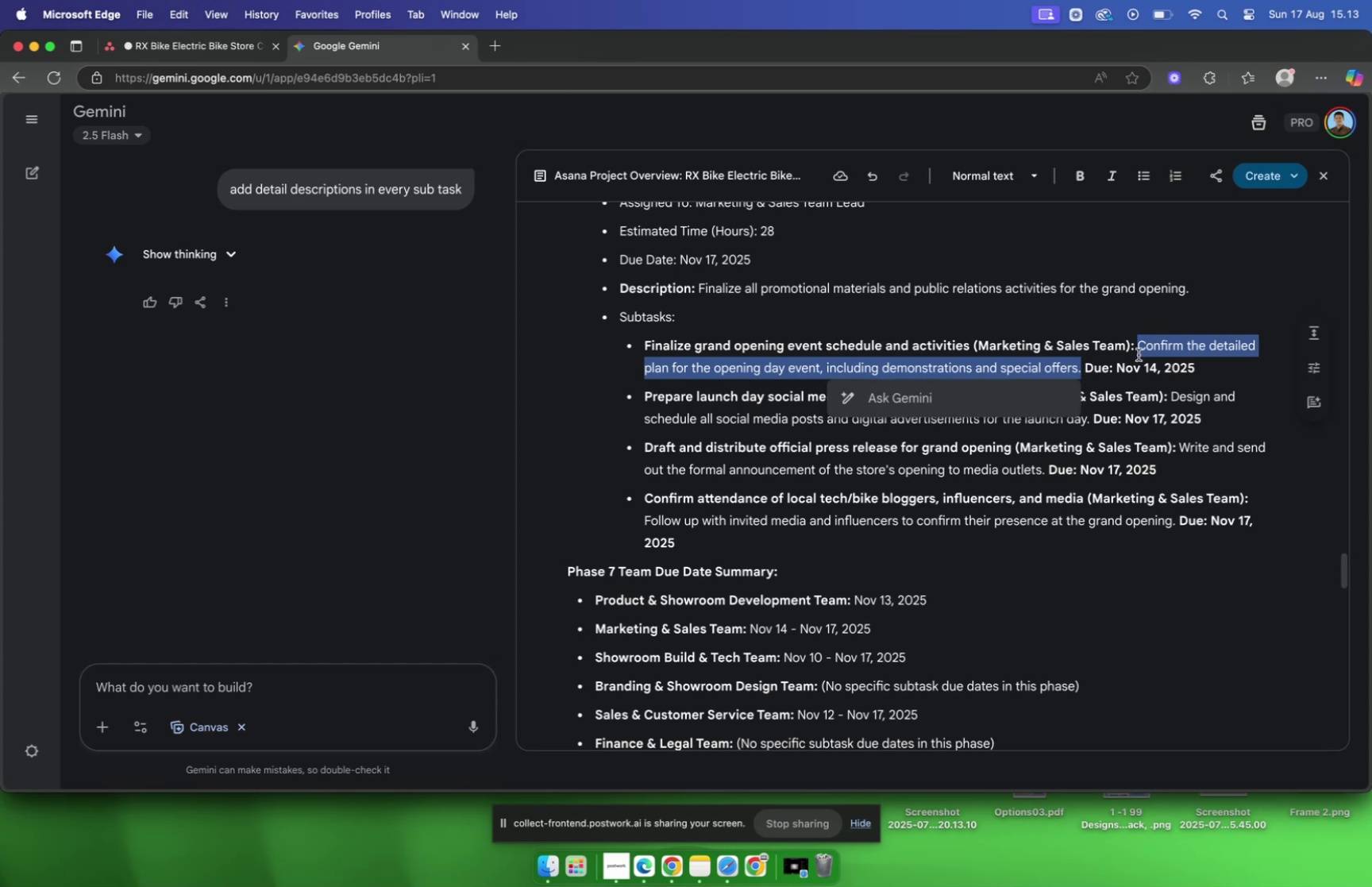 
key(Meta+C)
 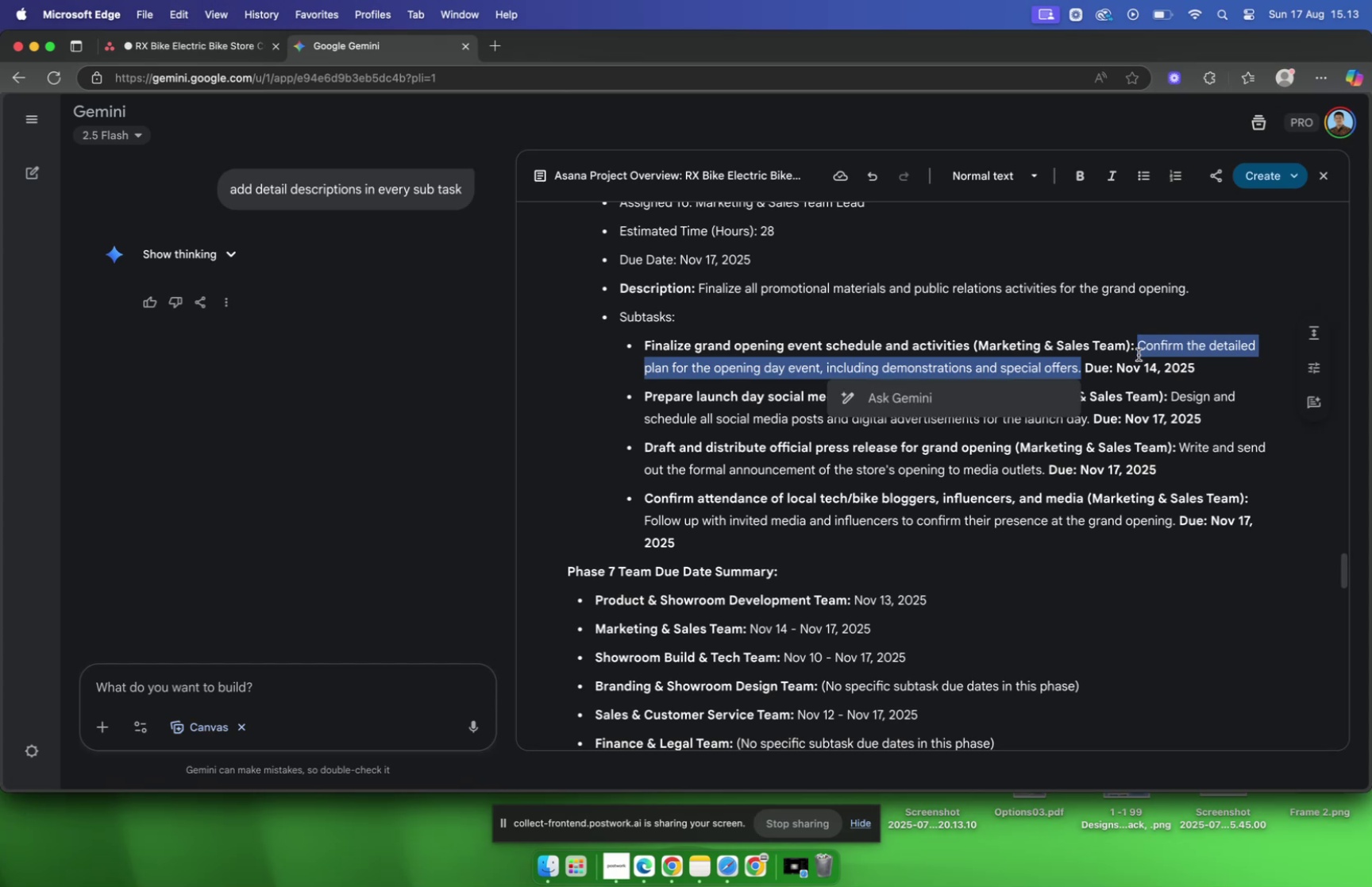 
key(Meta+C)
 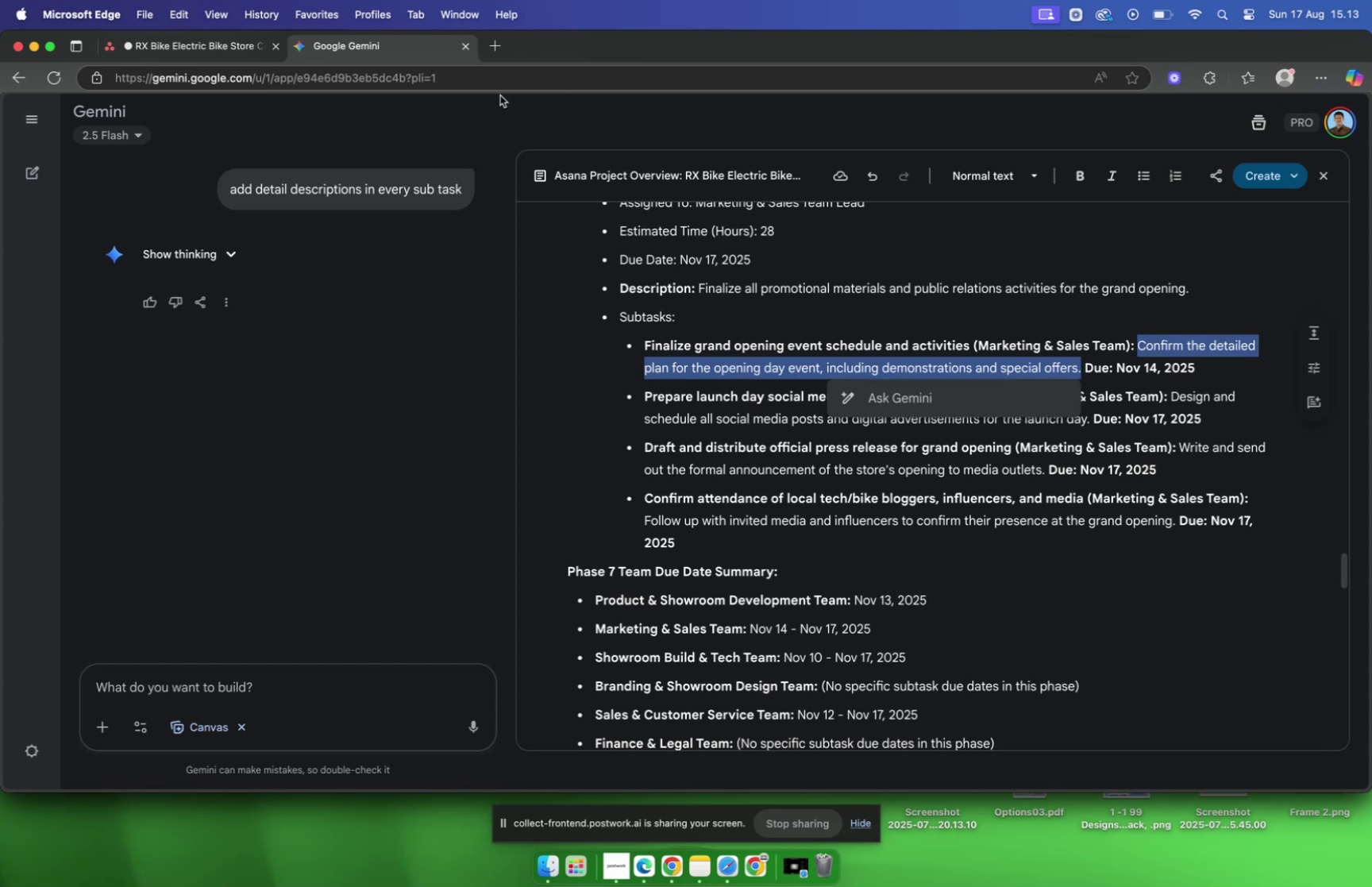 
mouse_move([242, 75])
 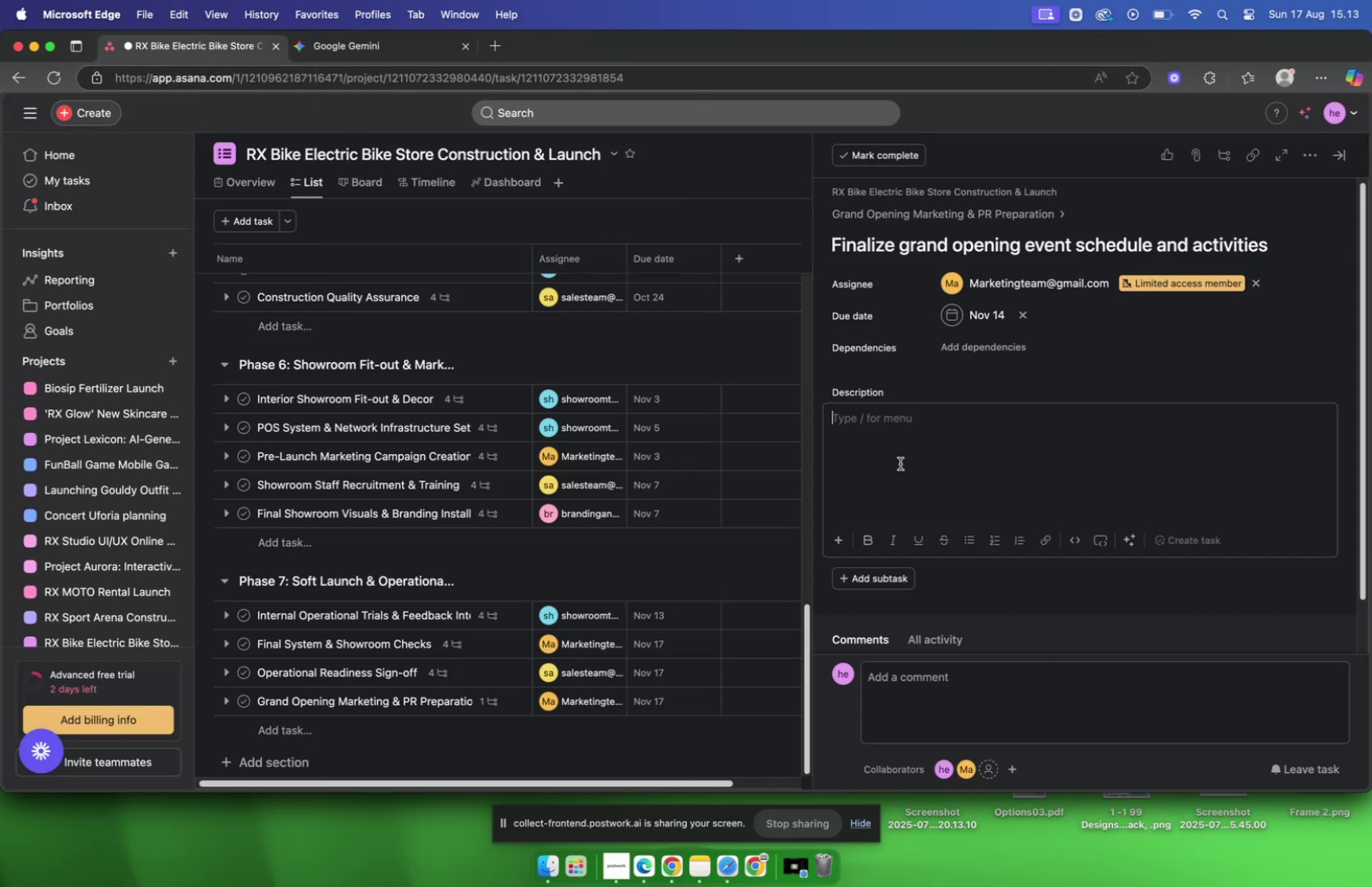 
key(Meta+V)
 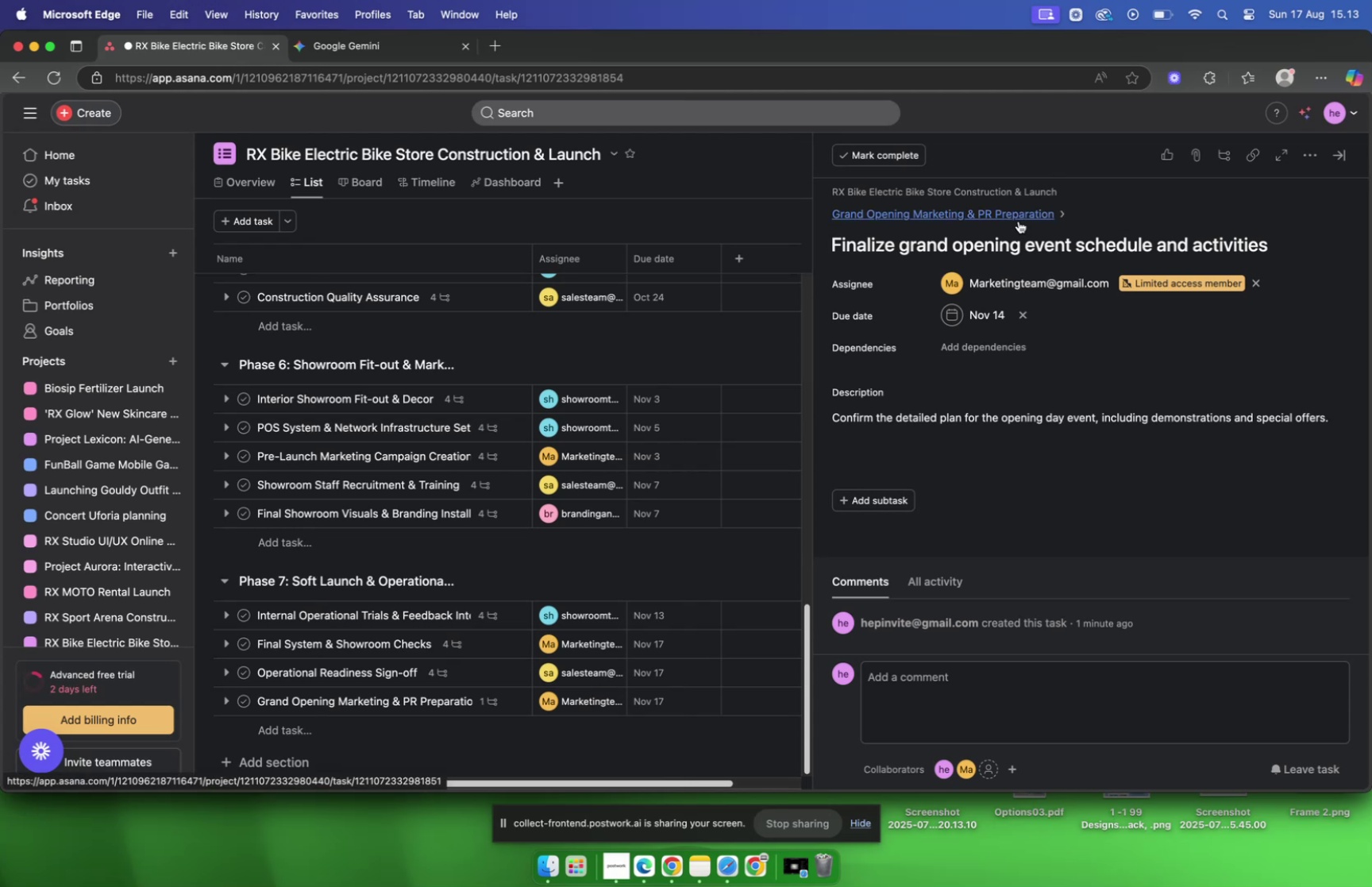 
left_click([1019, 221])
 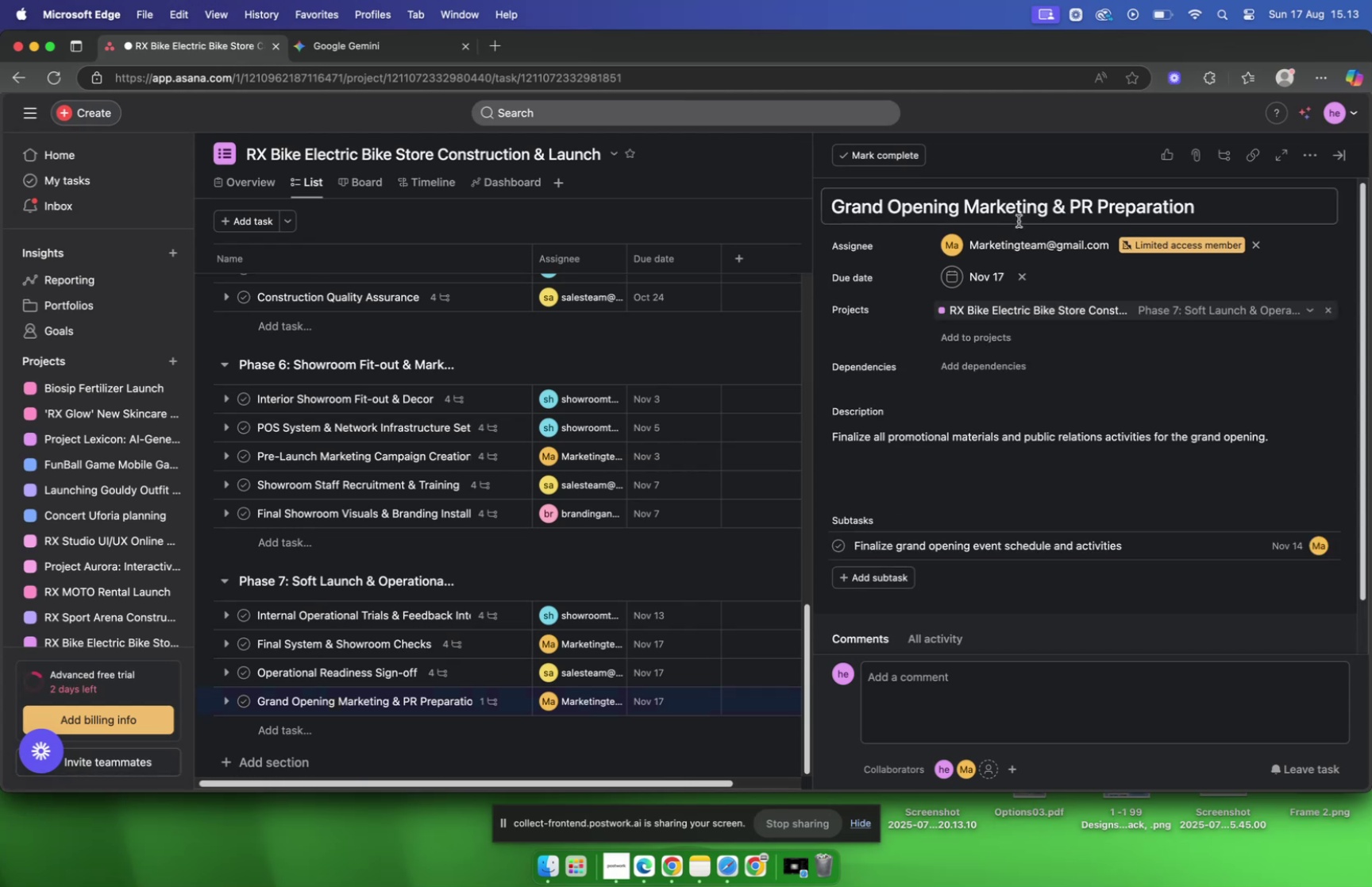 
scroll: coordinate [1025, 258], scroll_direction: down, amount: 5.0
 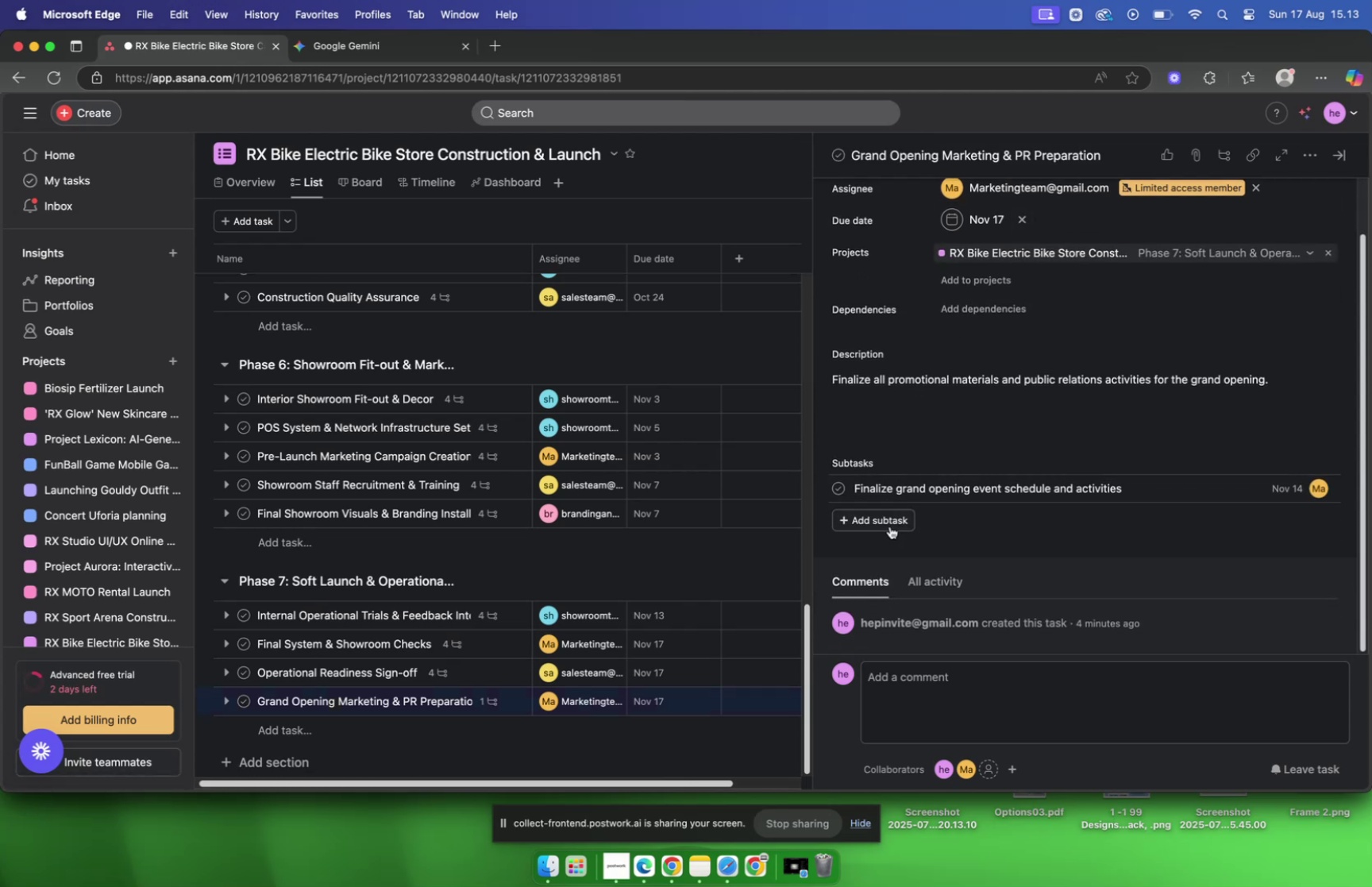 
left_click([890, 523])
 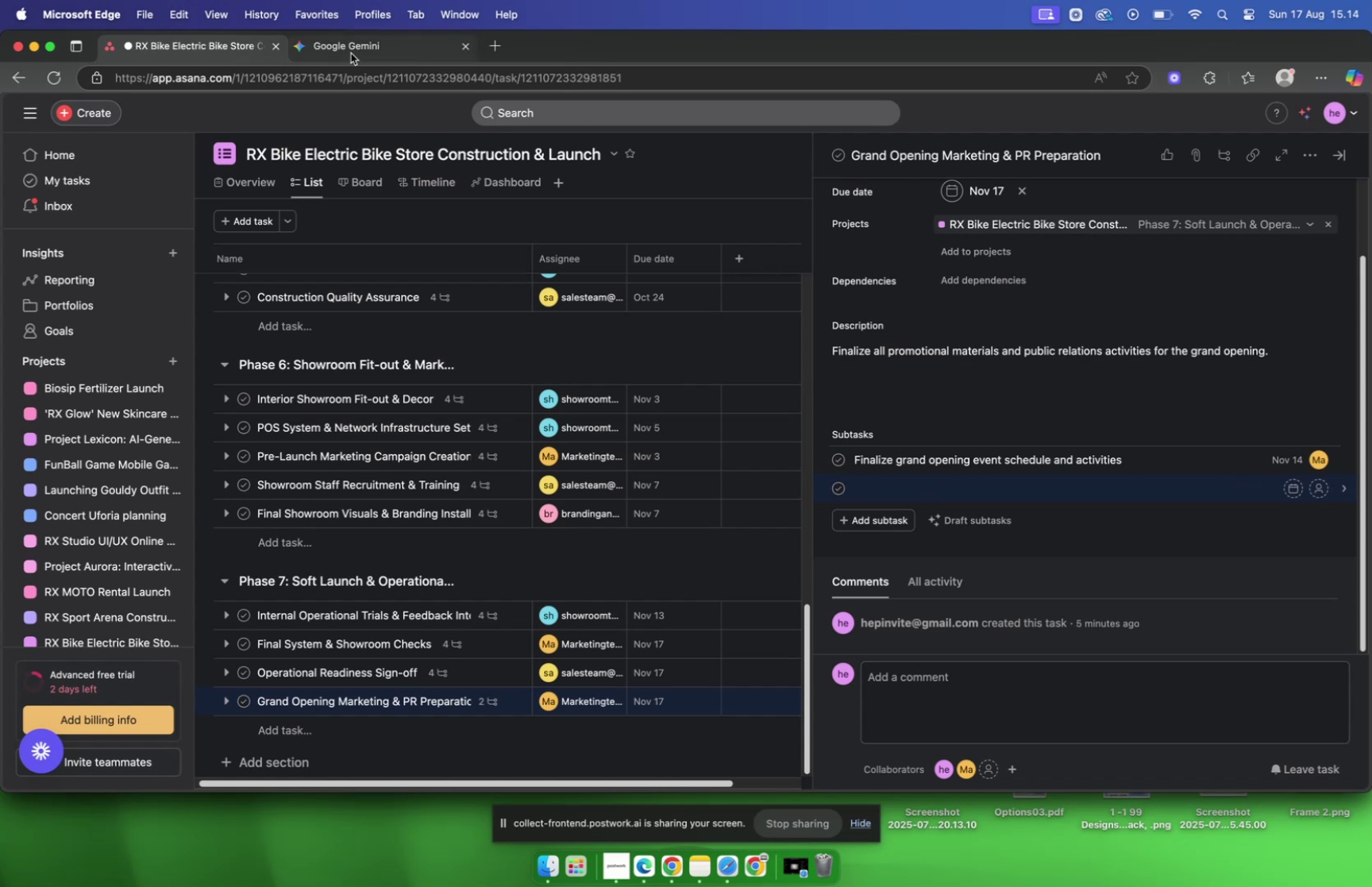 
wait(5.21)
 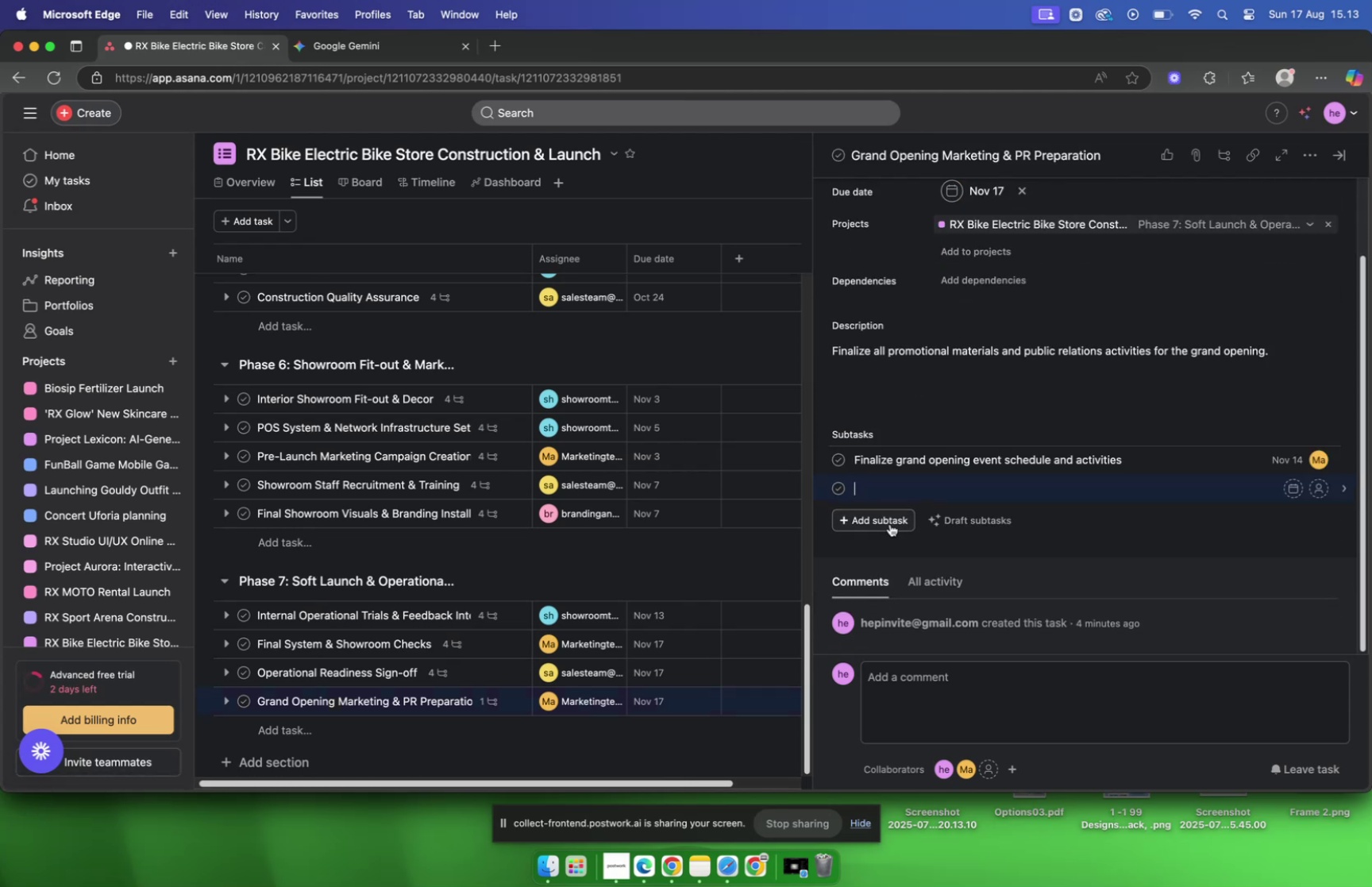 
left_click([351, 53])
 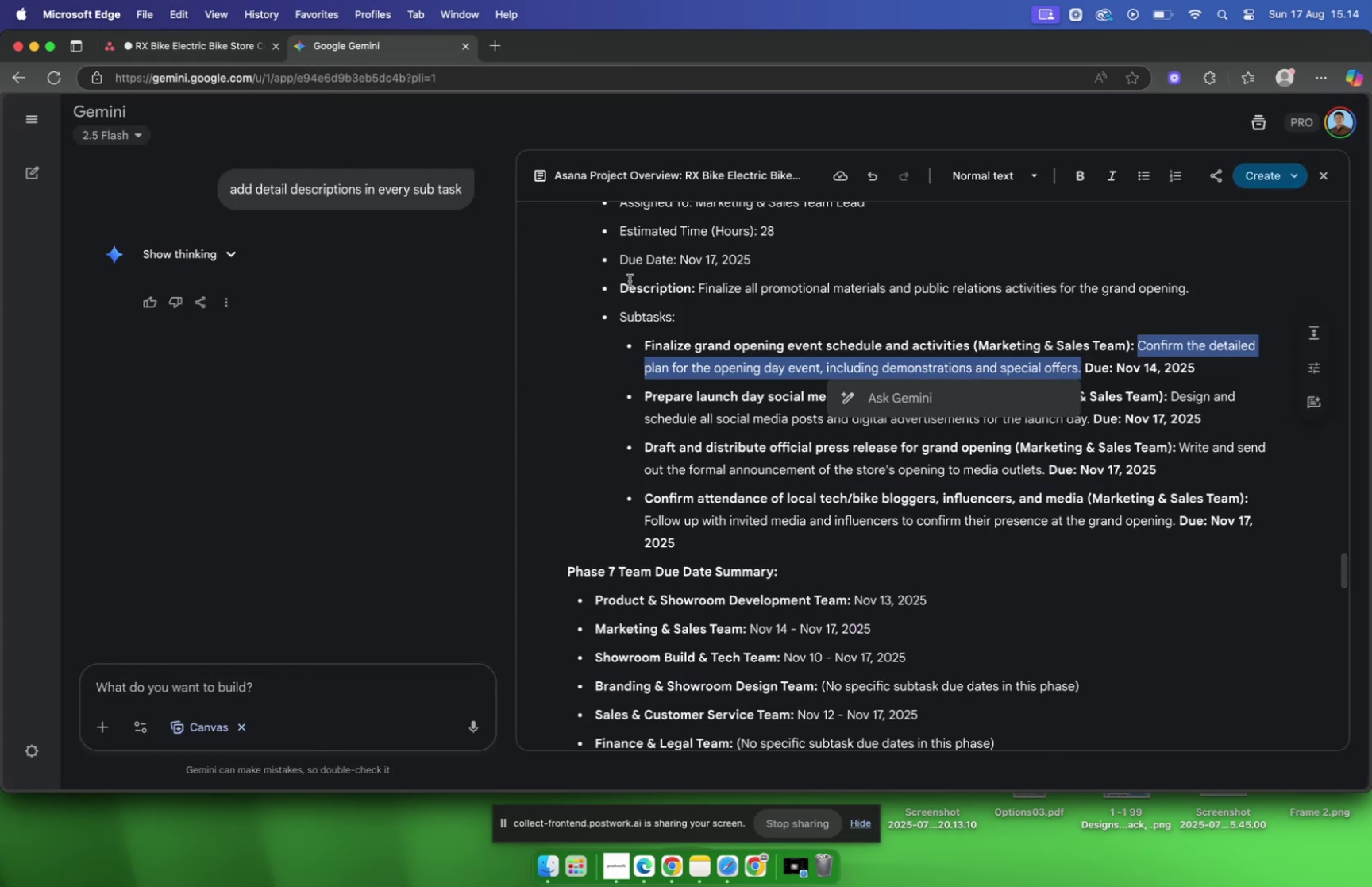 
scroll: coordinate [696, 322], scroll_direction: down, amount: 4.0
 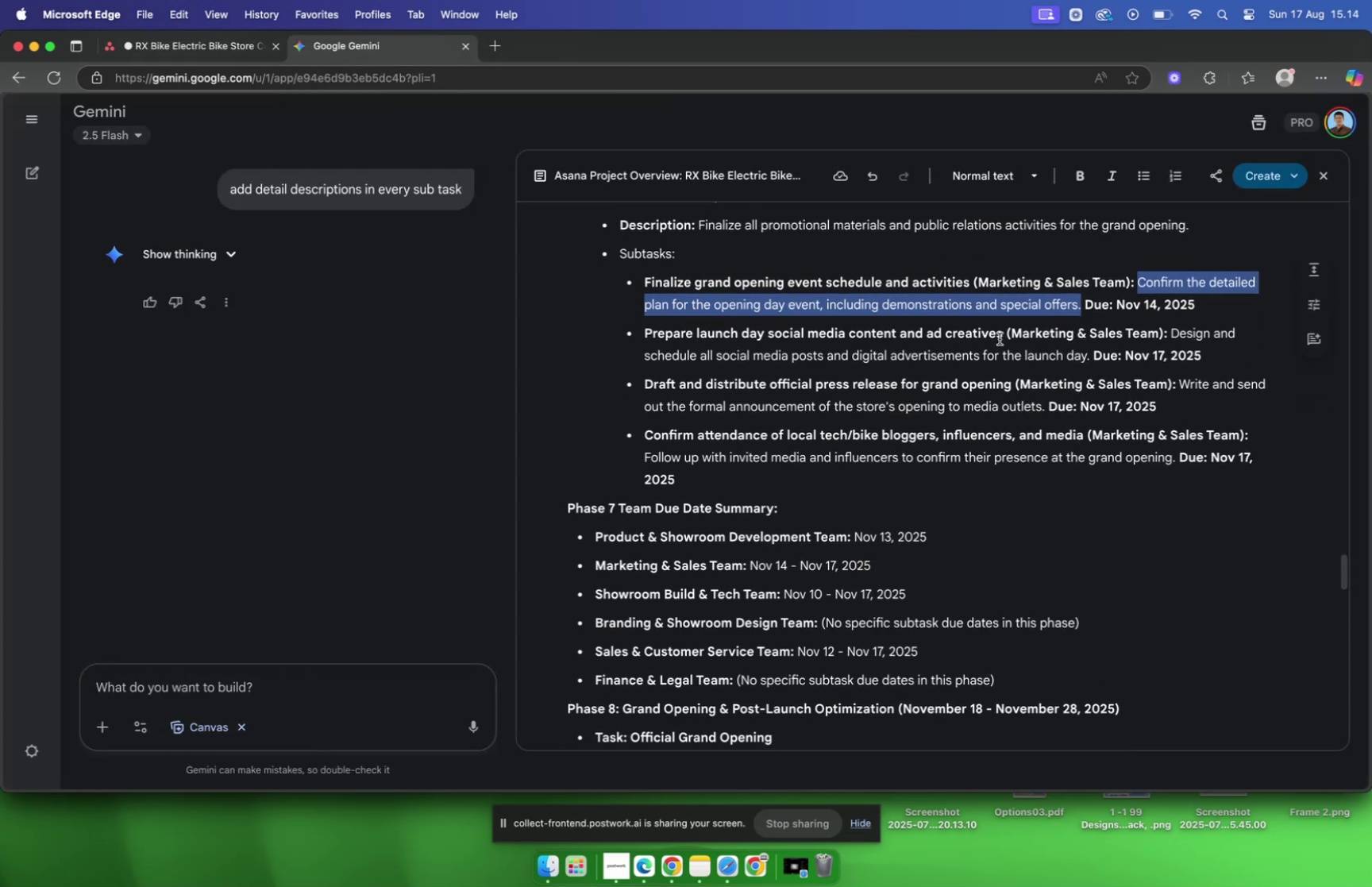 
left_click_drag(start_coordinate=[1000, 339], to_coordinate=[644, 334])
 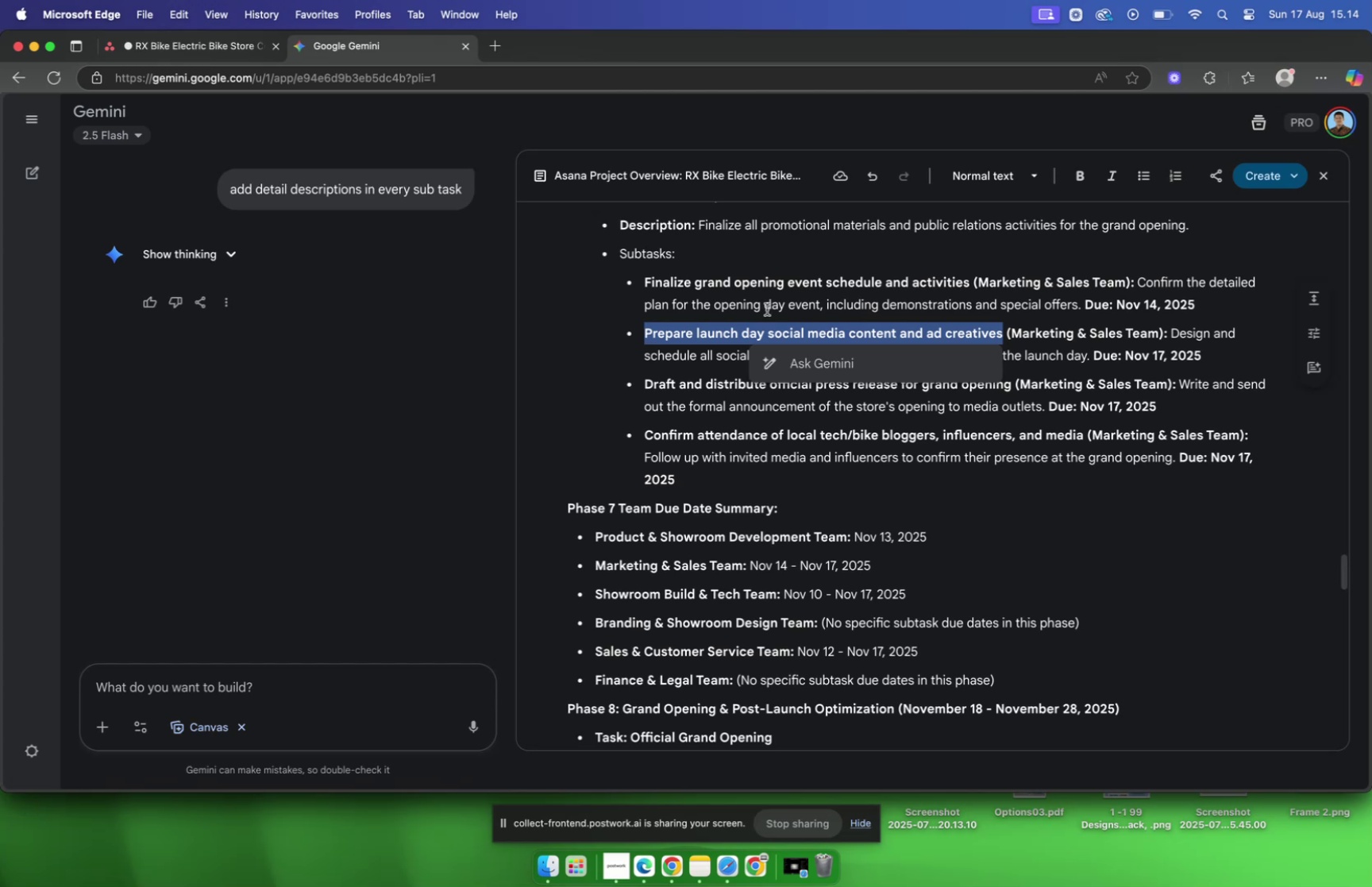 
key(Meta+C)
 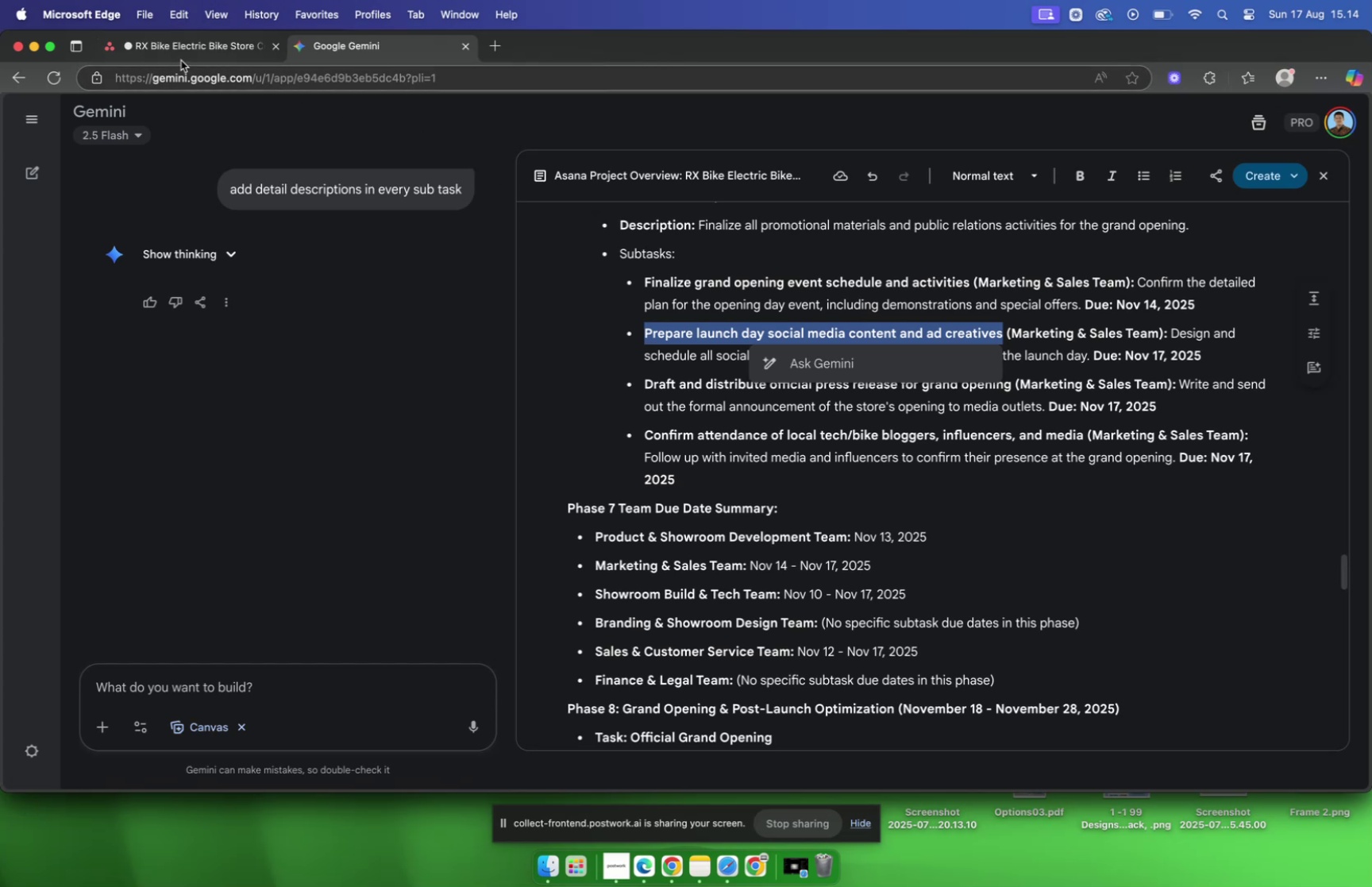 
wait(6.96)
 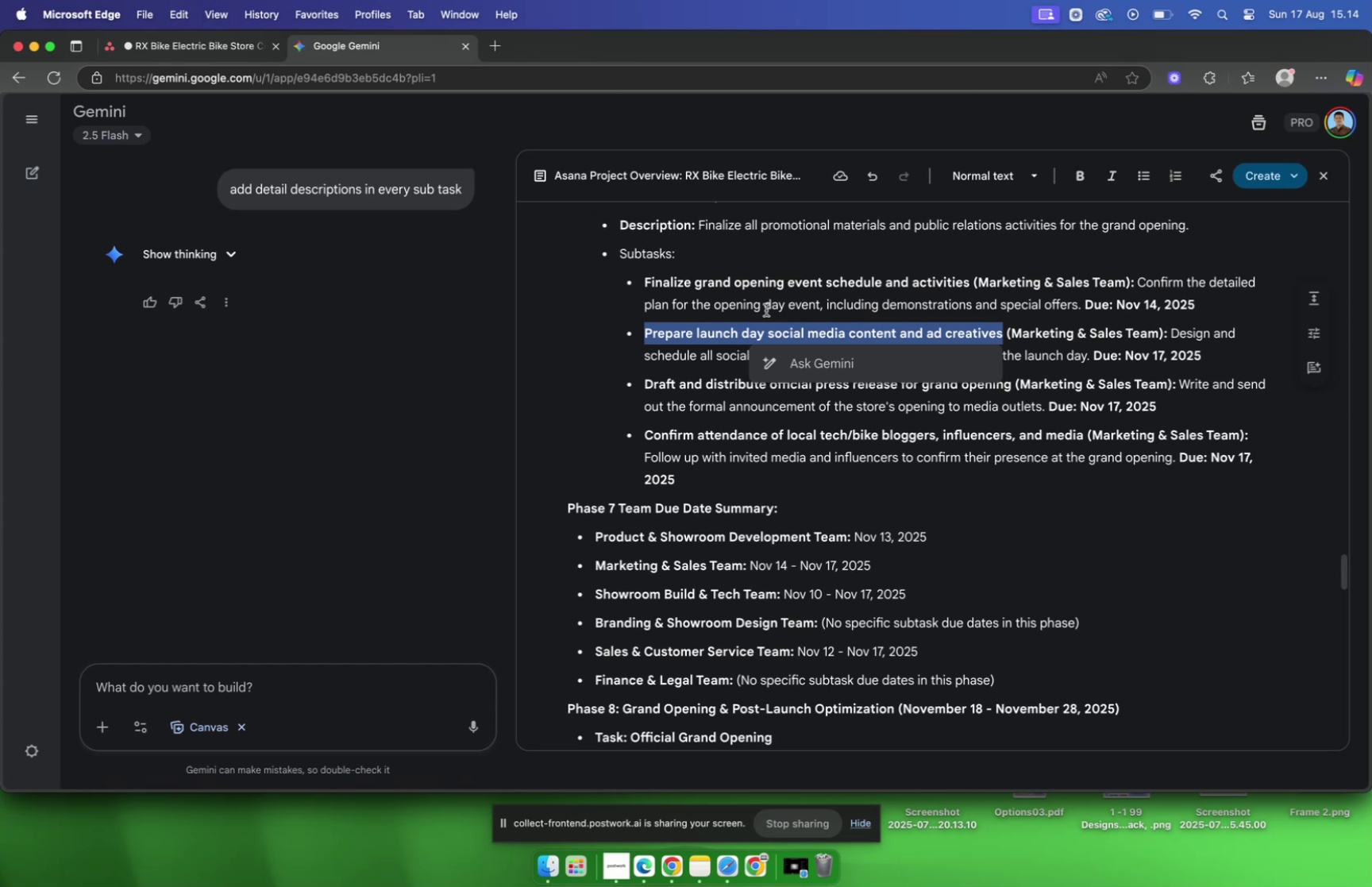 
key(Meta+V)
 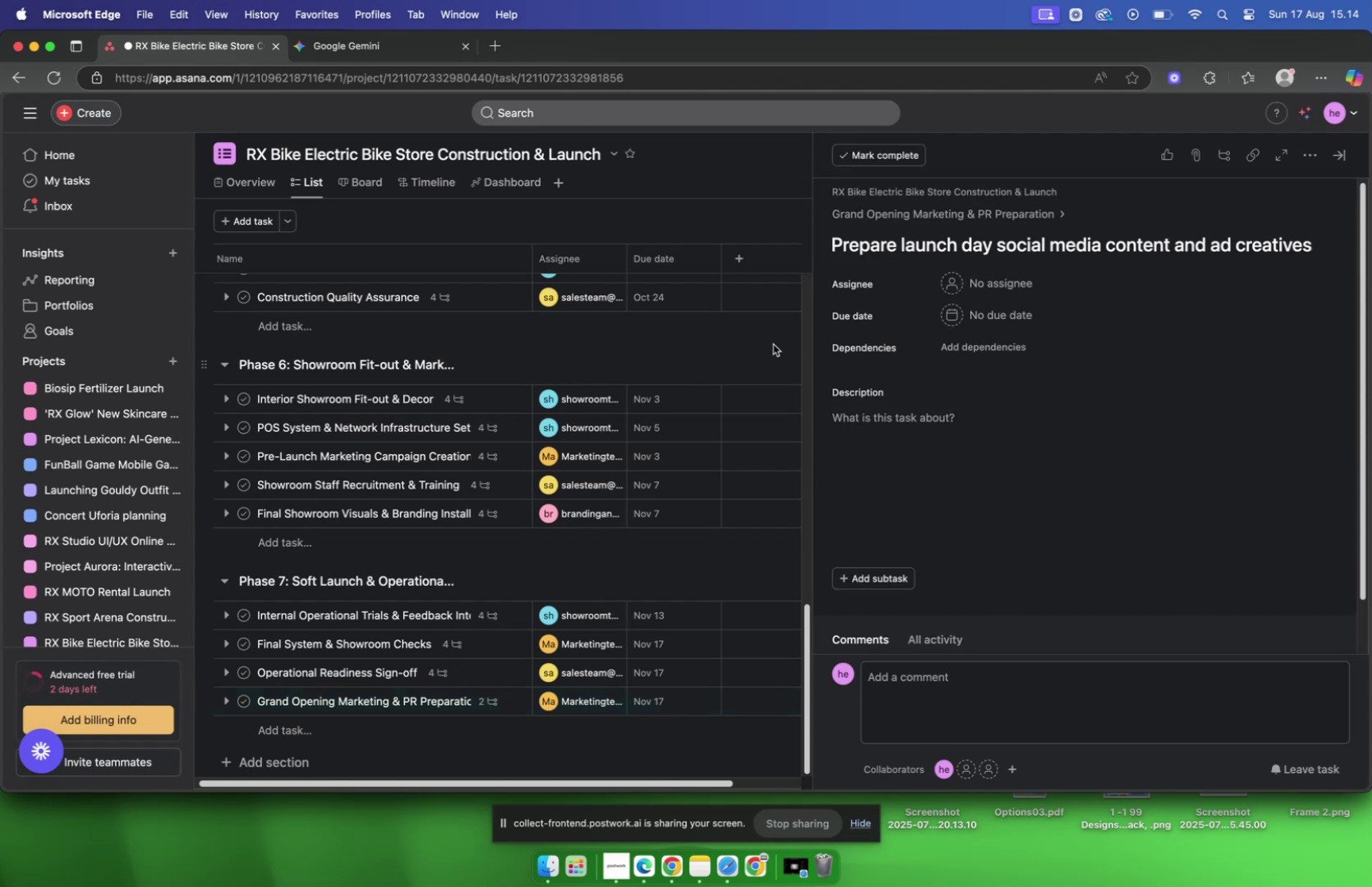 
wait(6.45)
 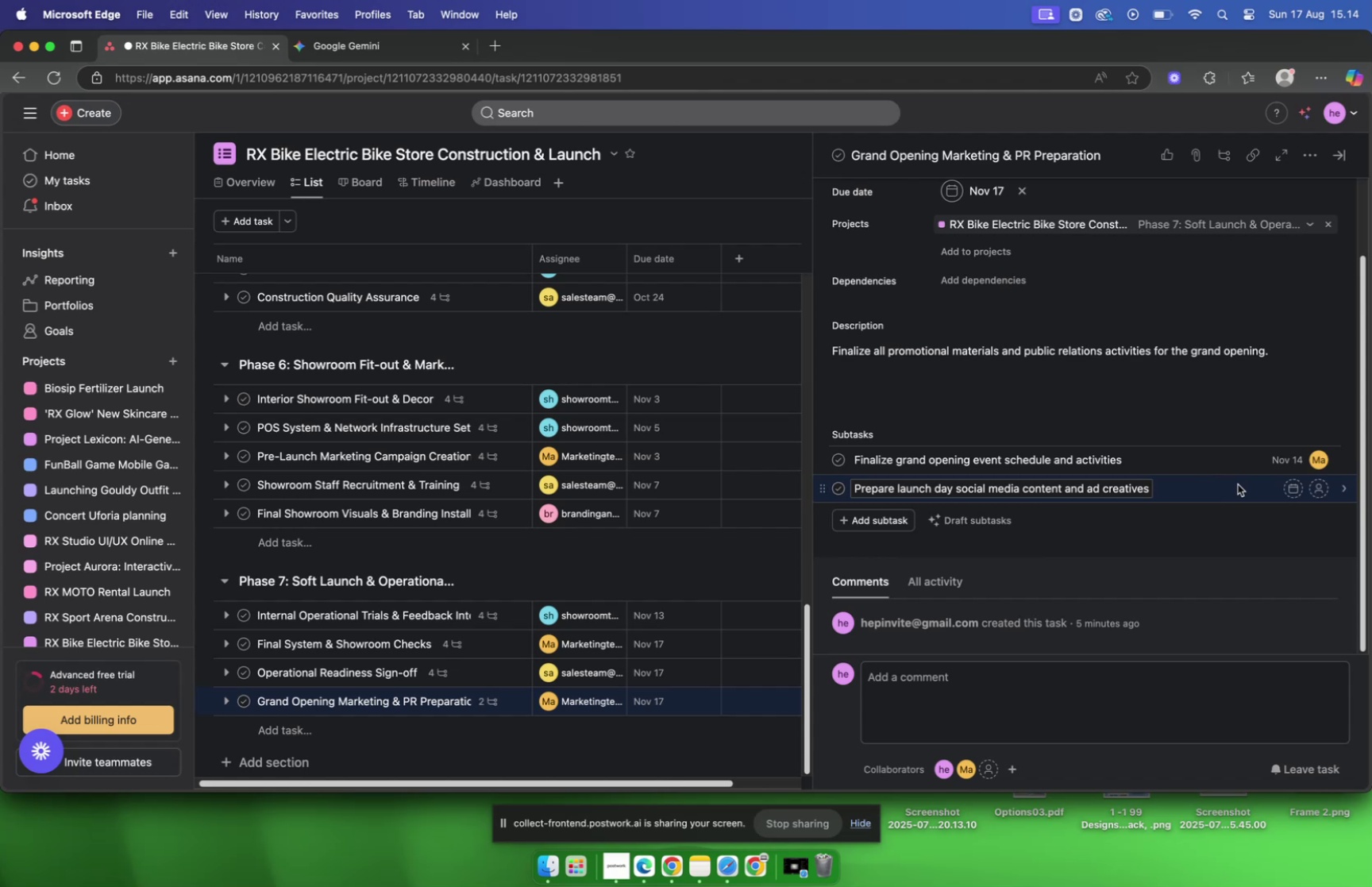 
left_click([356, 56])
 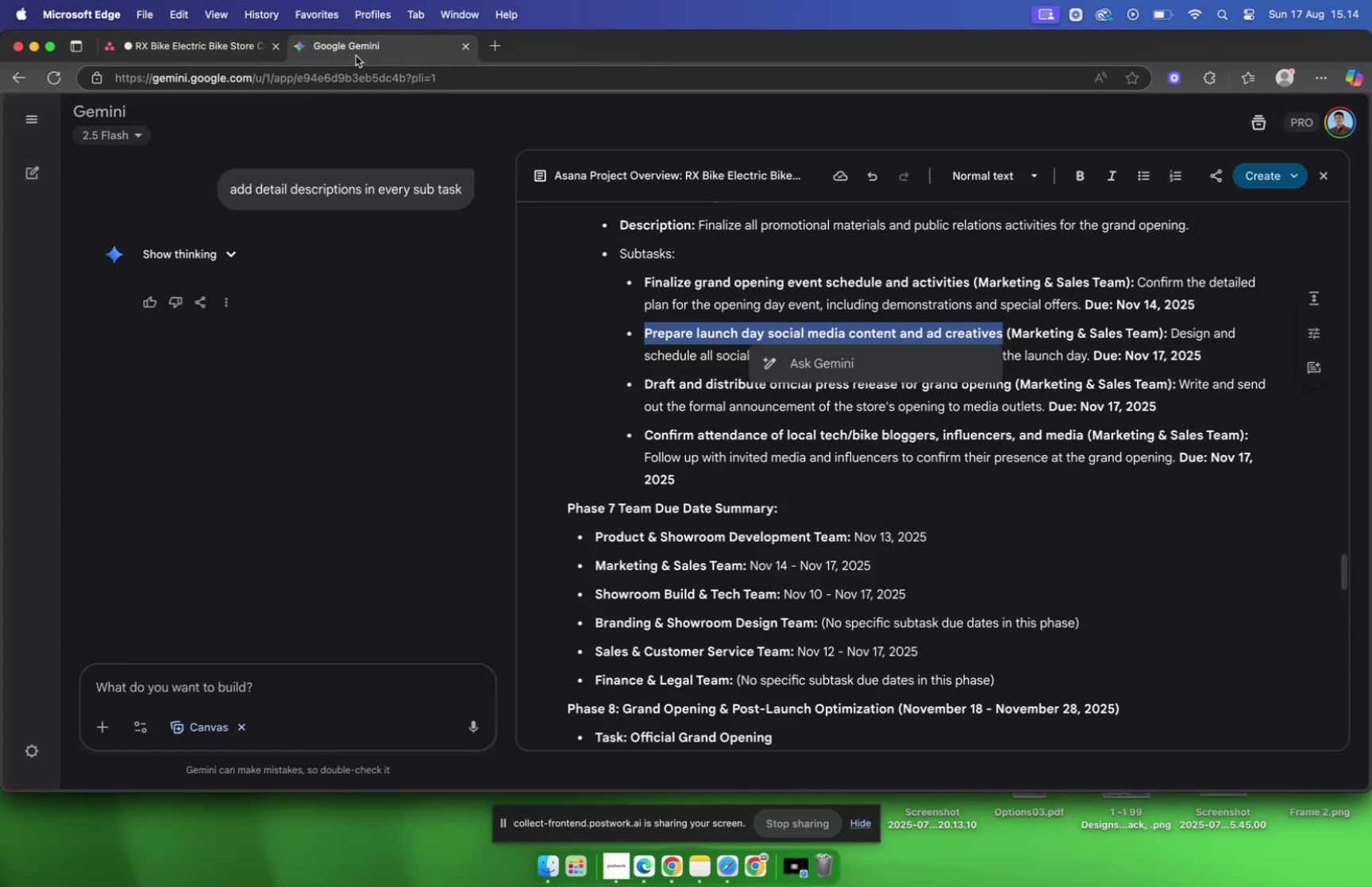 
left_click([203, 56])
 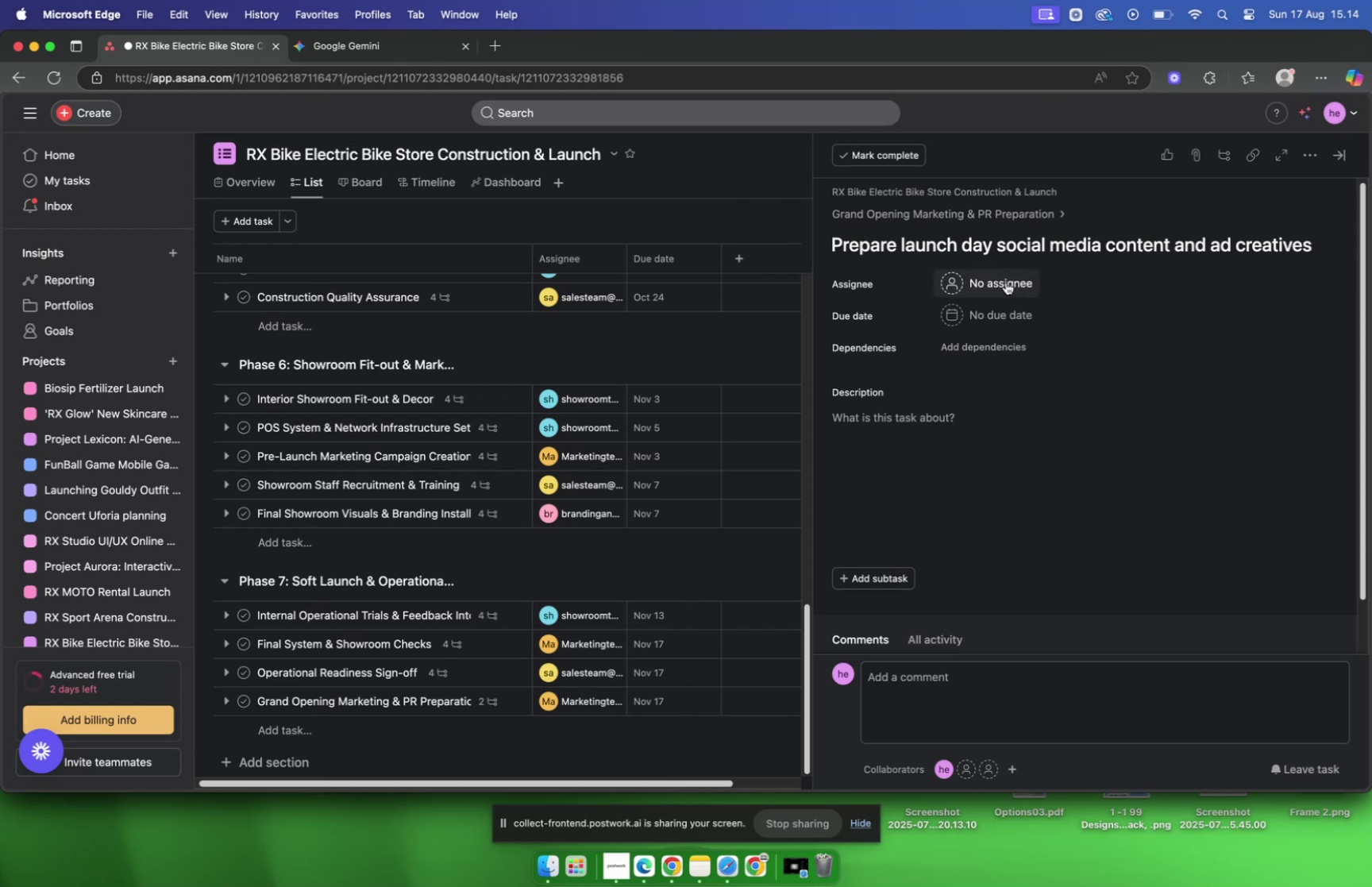 
left_click([1006, 282])
 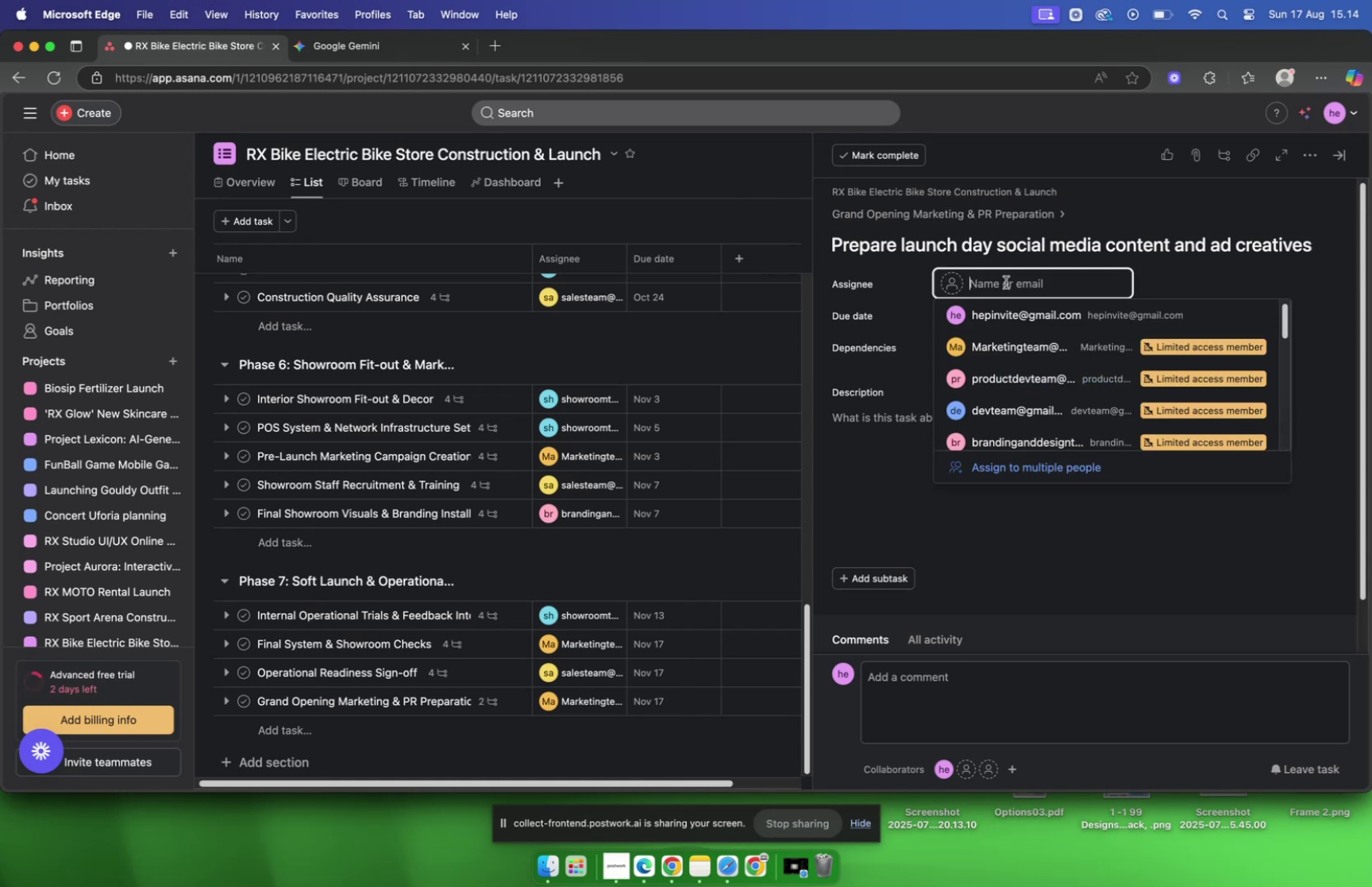 
type(marke)
 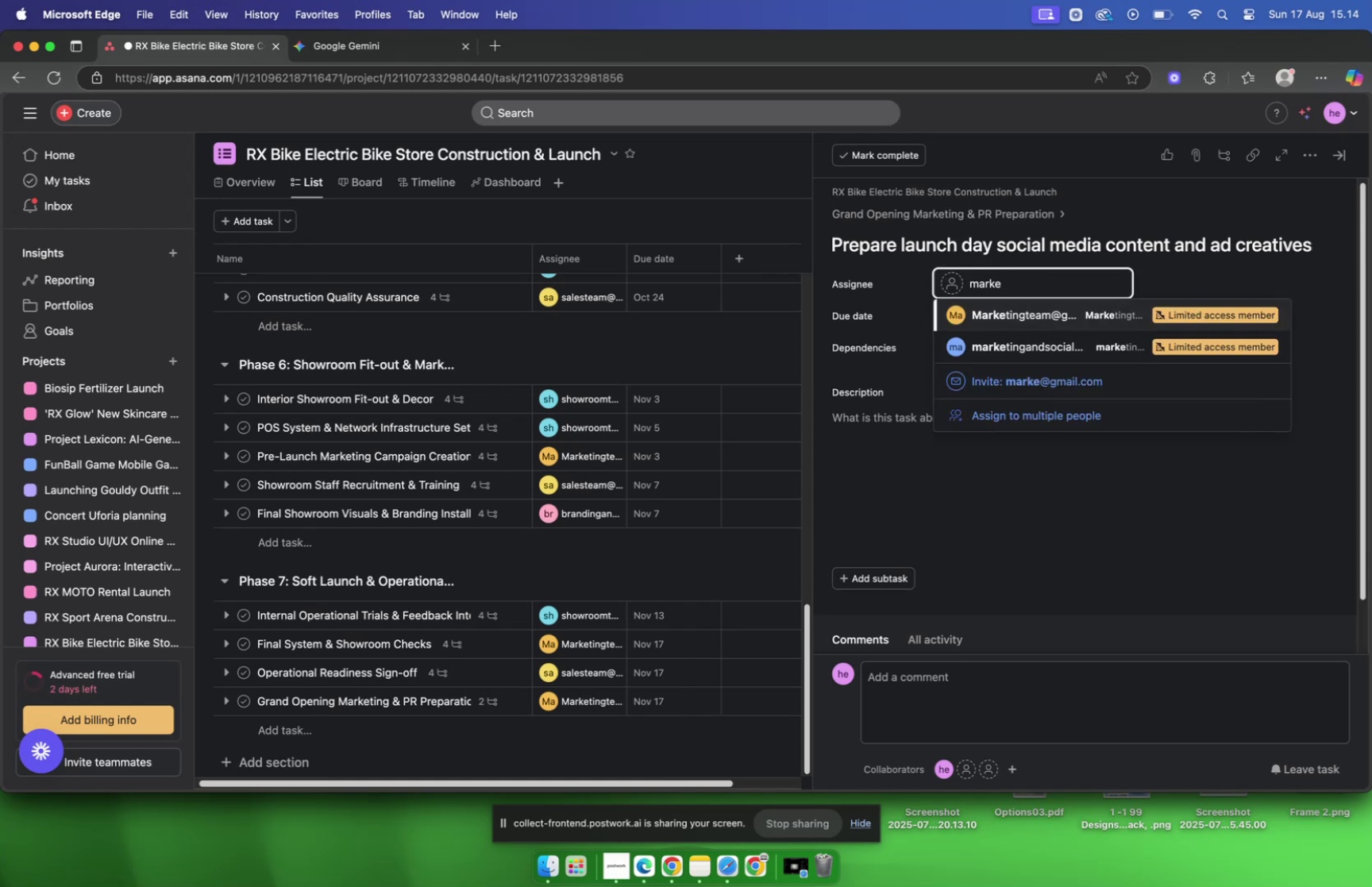 
key(Enter)
 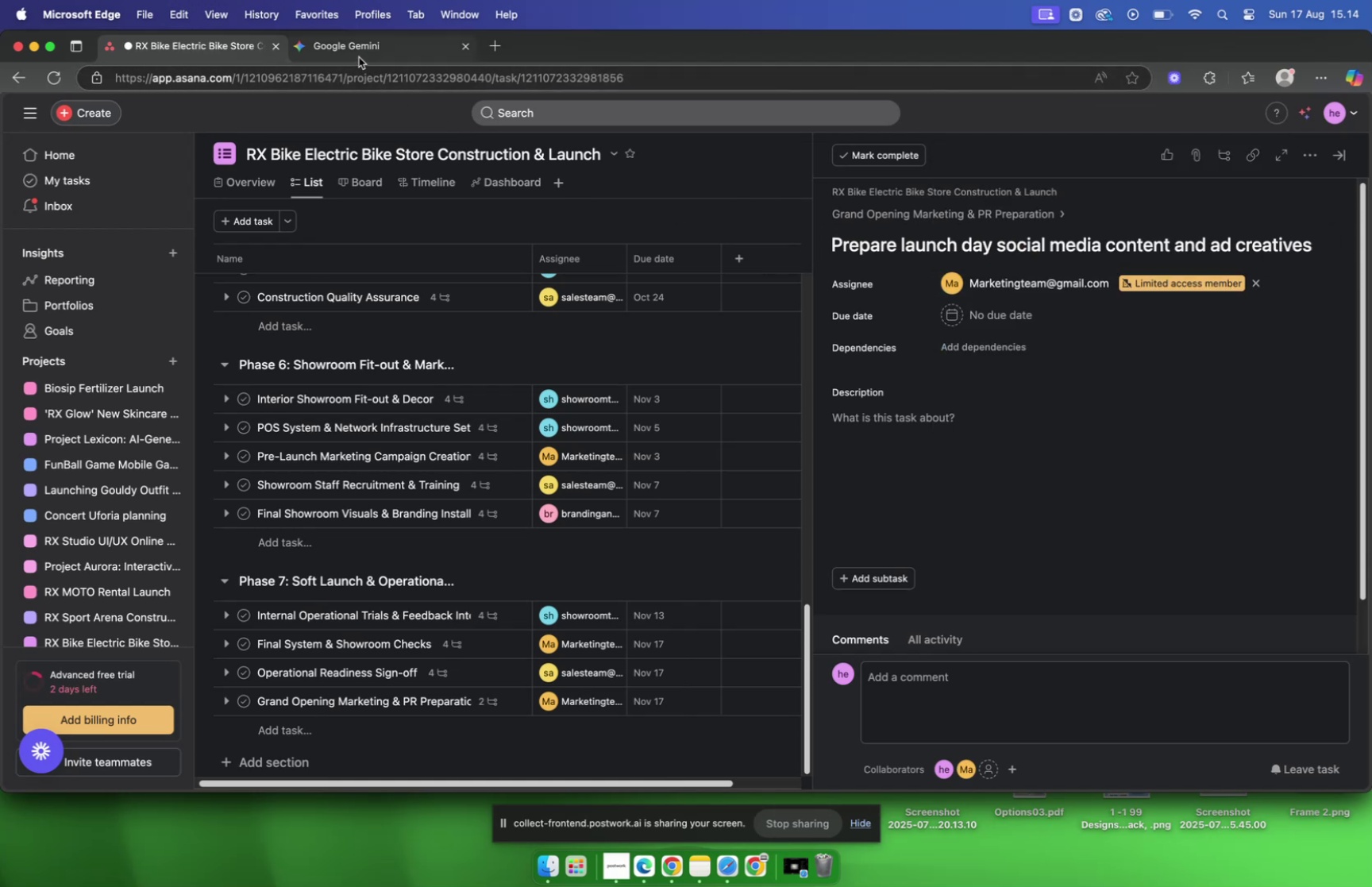 
left_click([359, 57])
 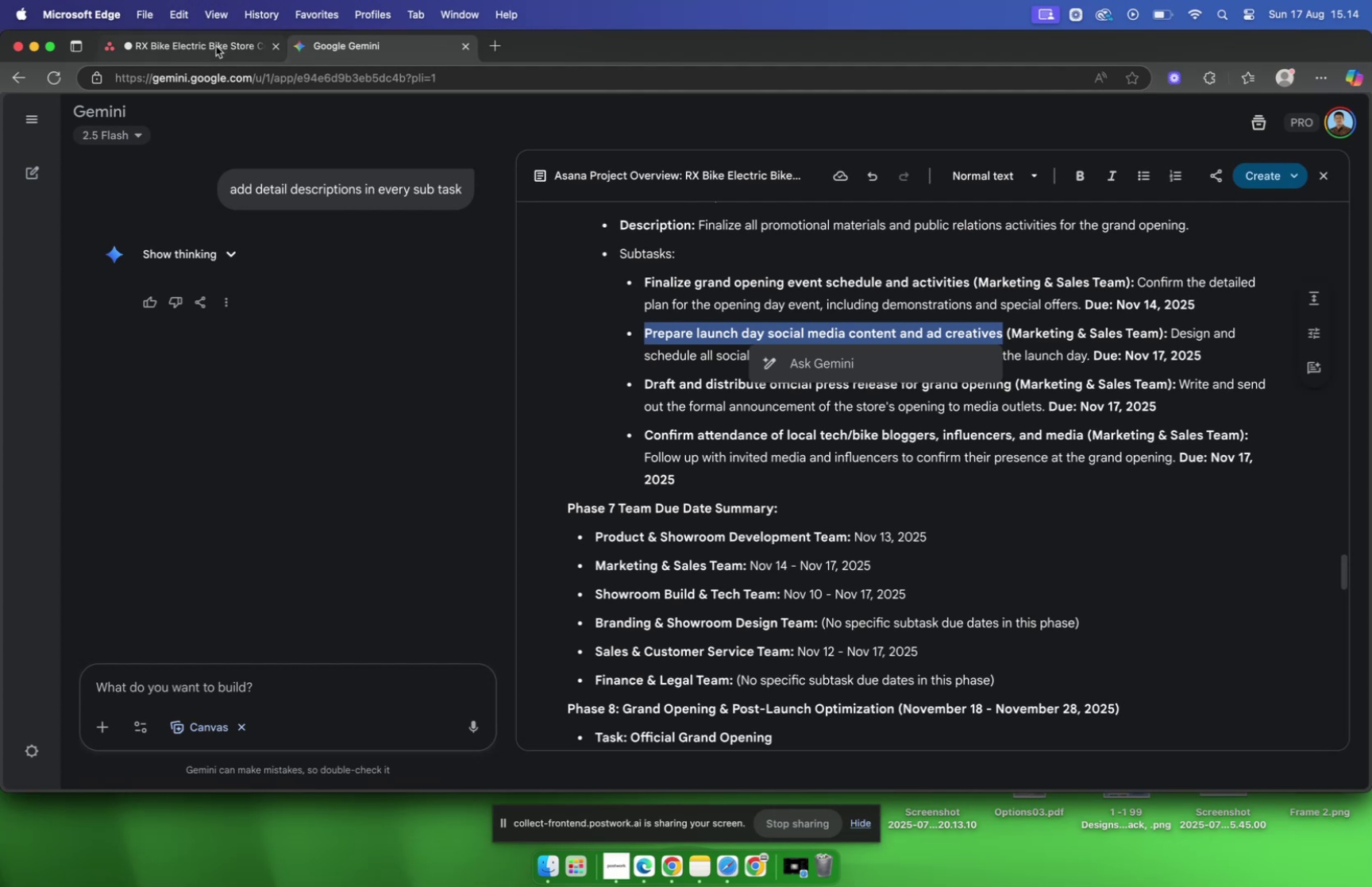 
wait(5.94)
 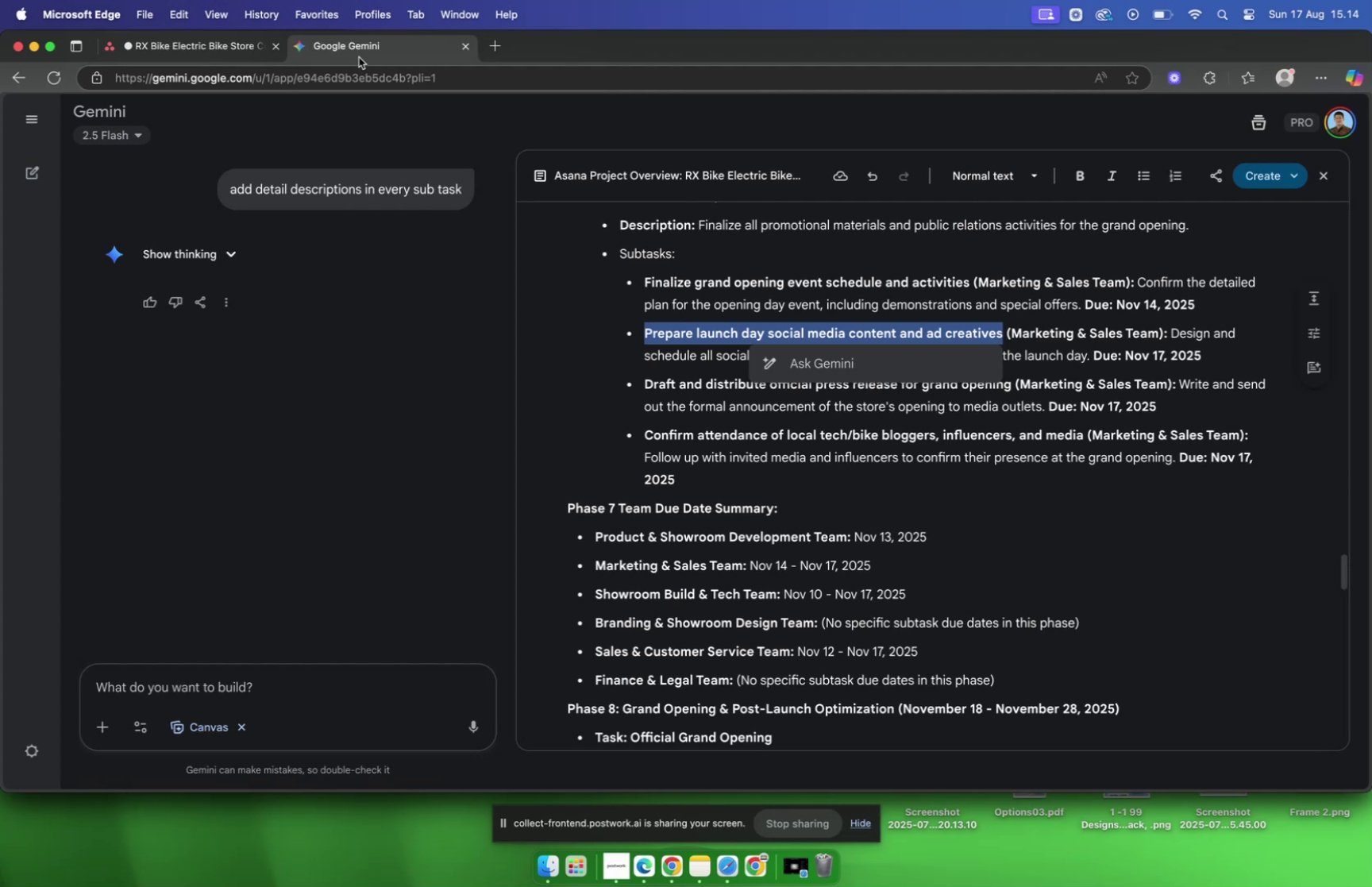 
left_click([216, 46])
 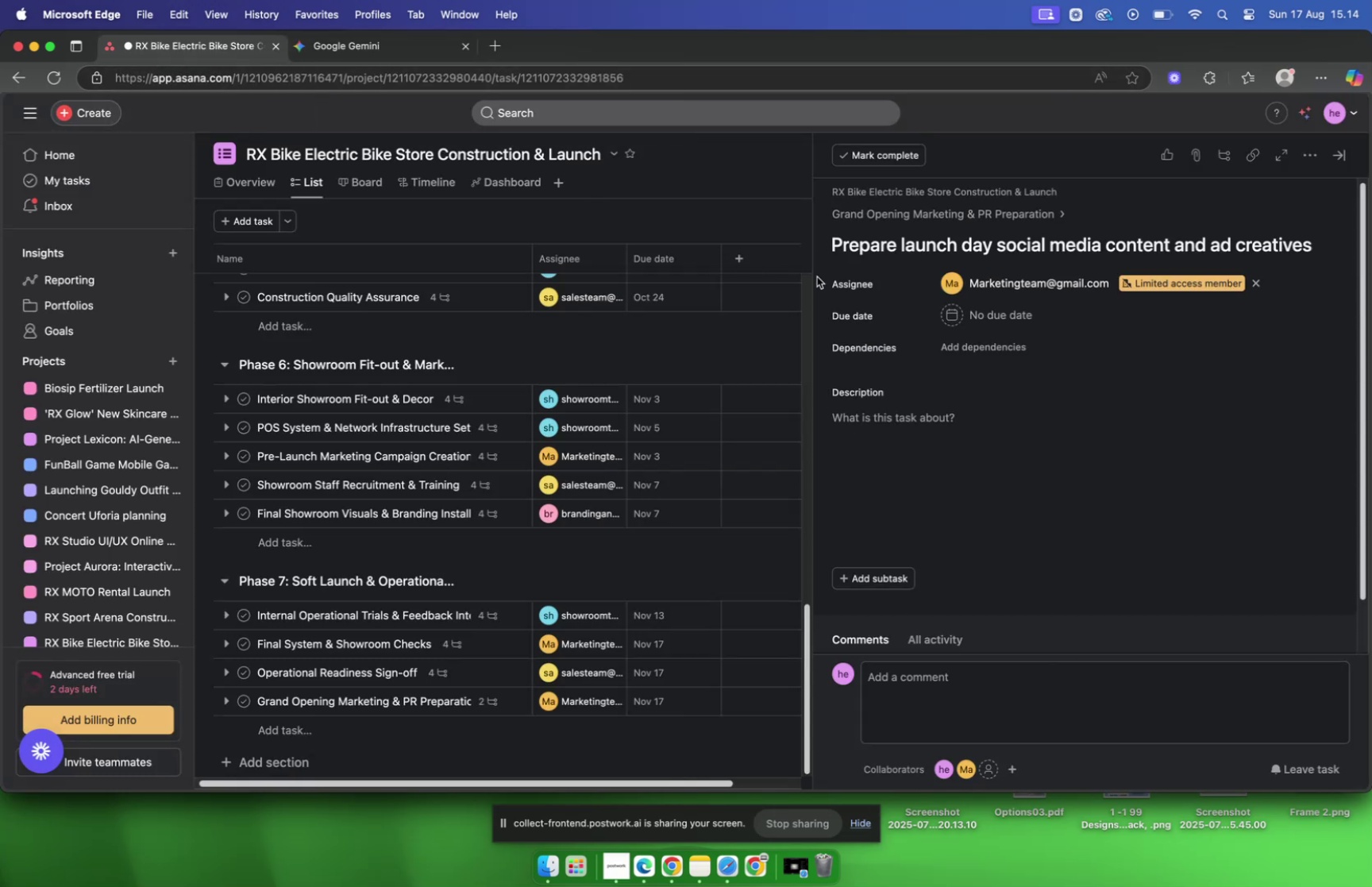 
left_click([970, 318])
 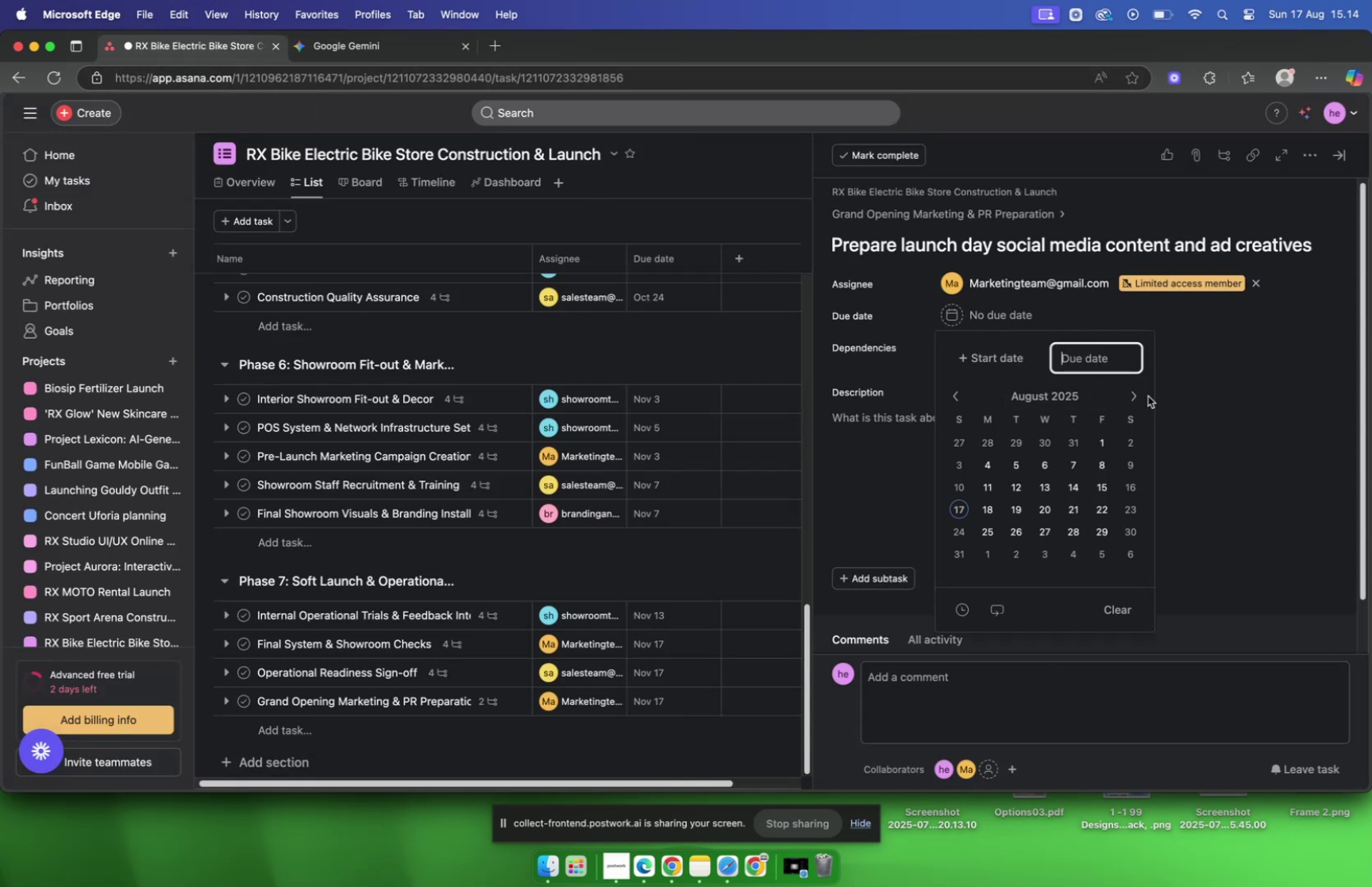 
double_click([1135, 395])
 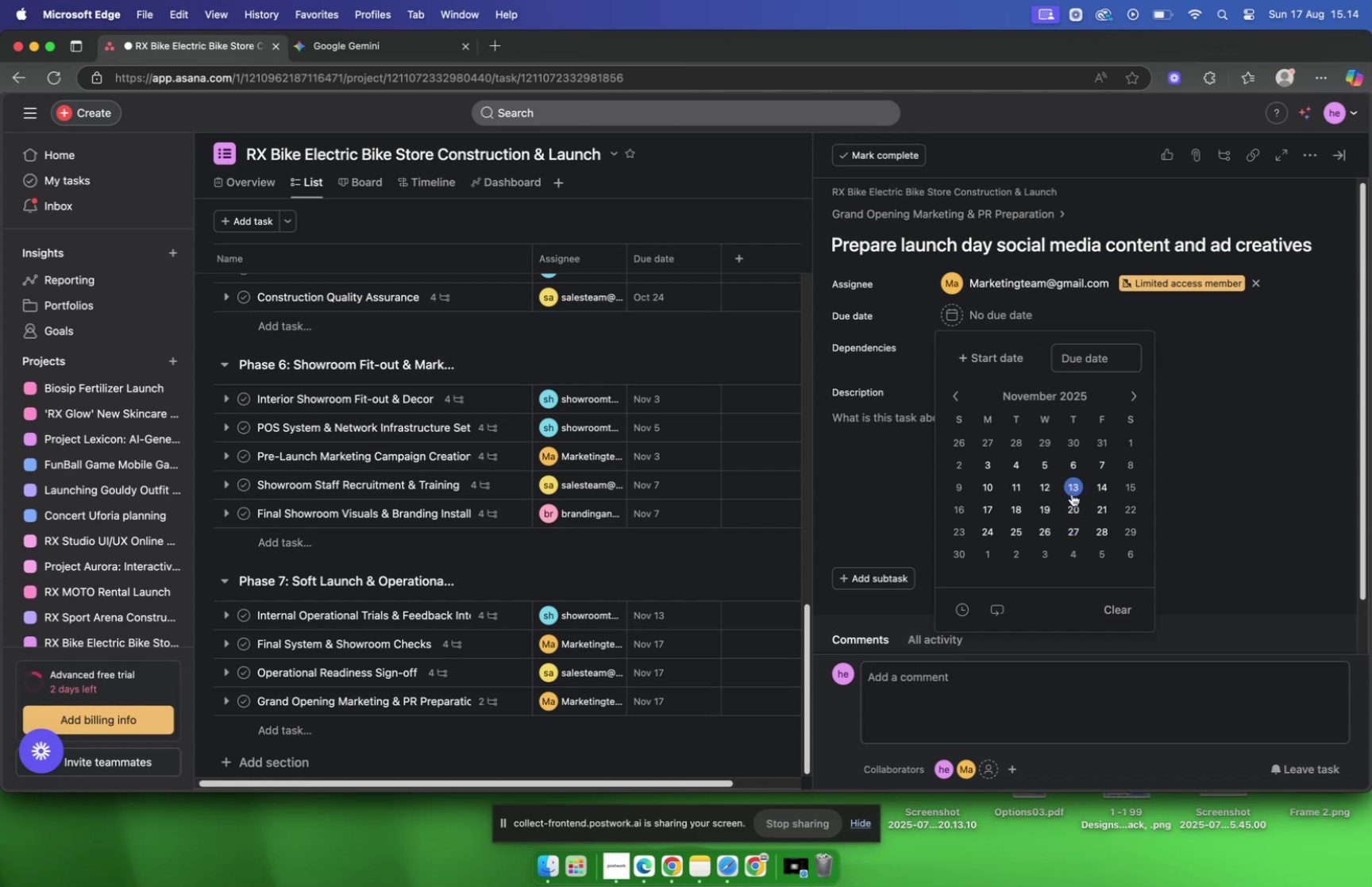 
left_click([987, 507])
 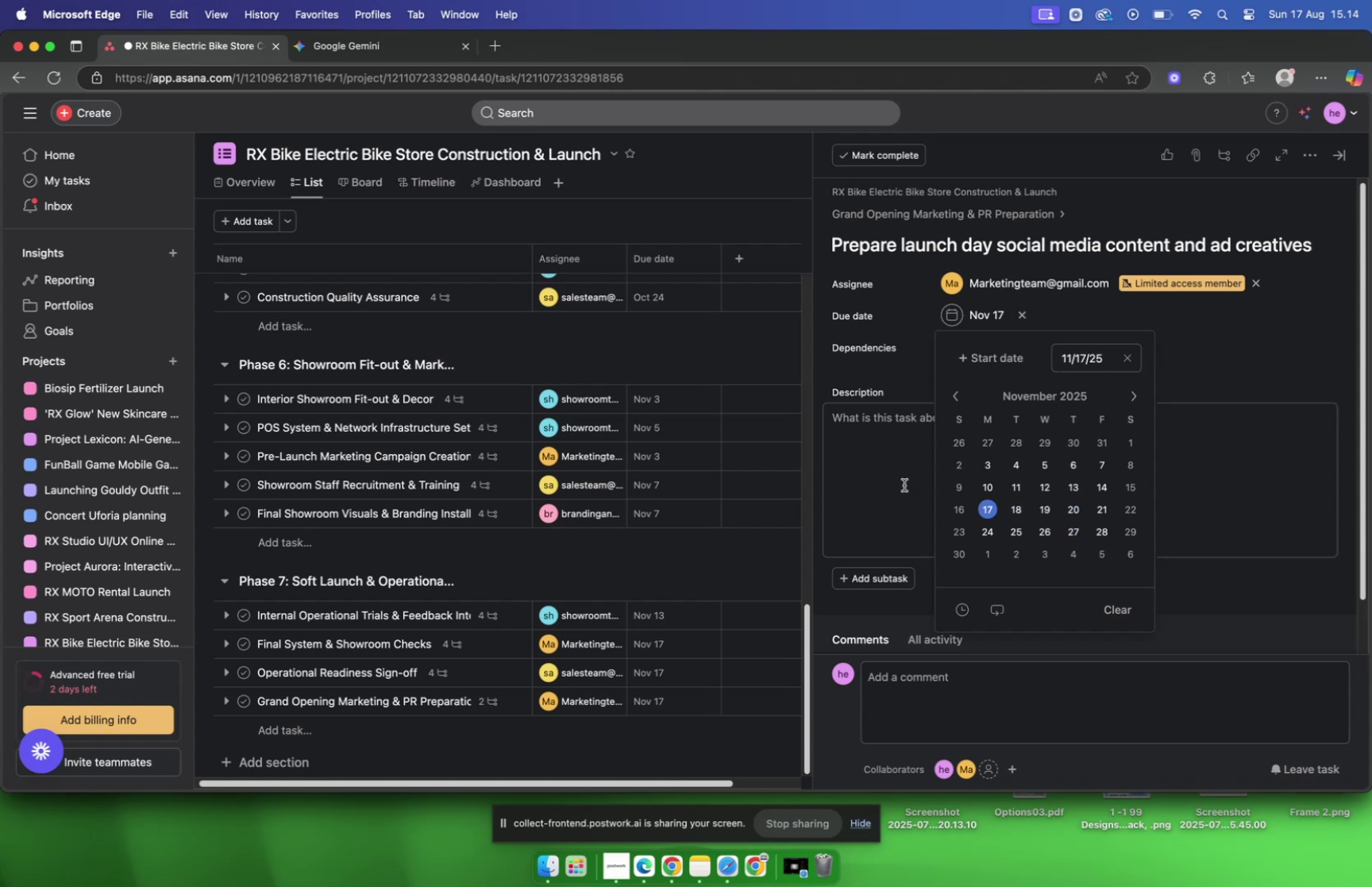 
left_click([889, 478])
 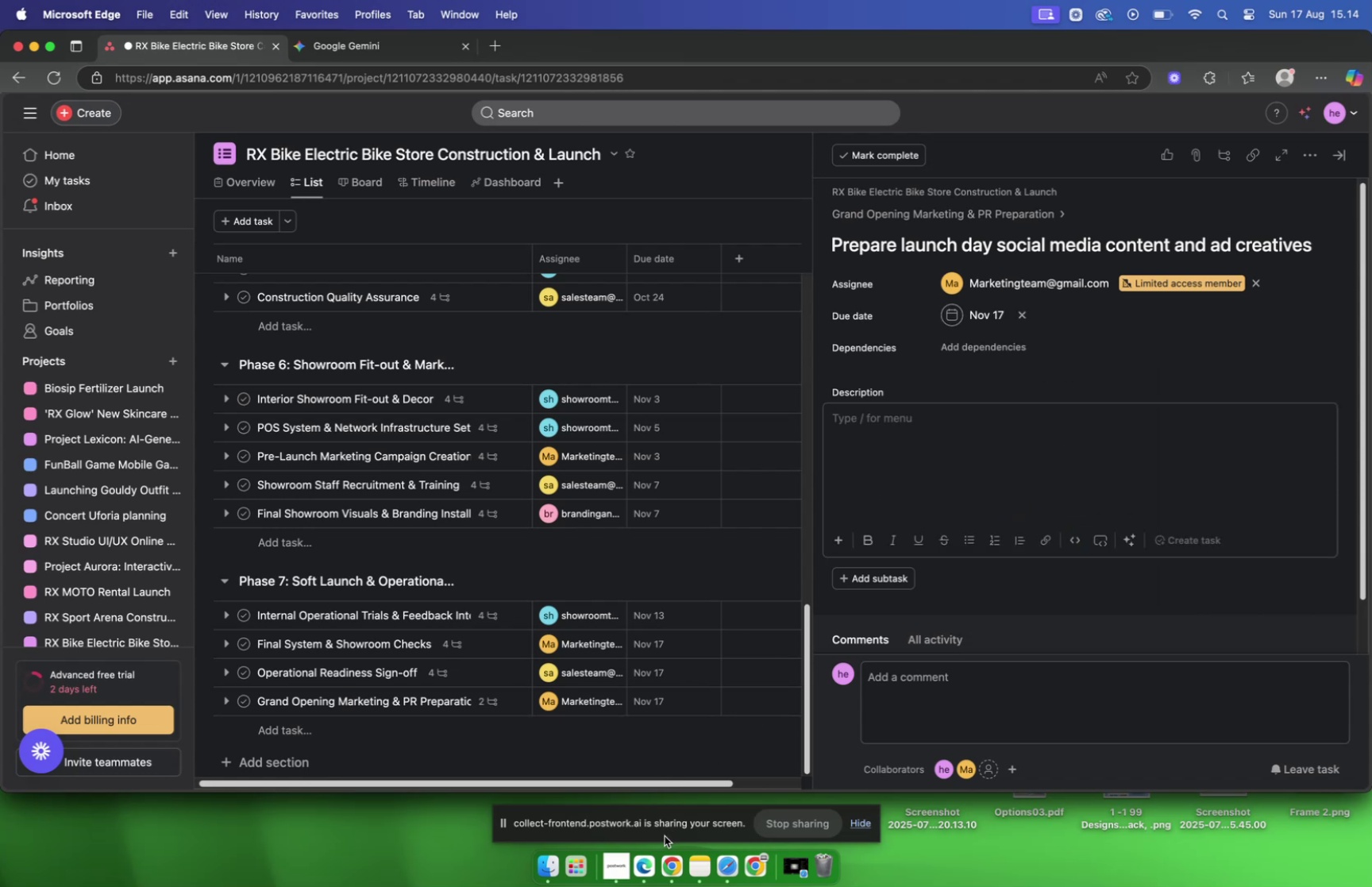 
left_click([666, 867])
 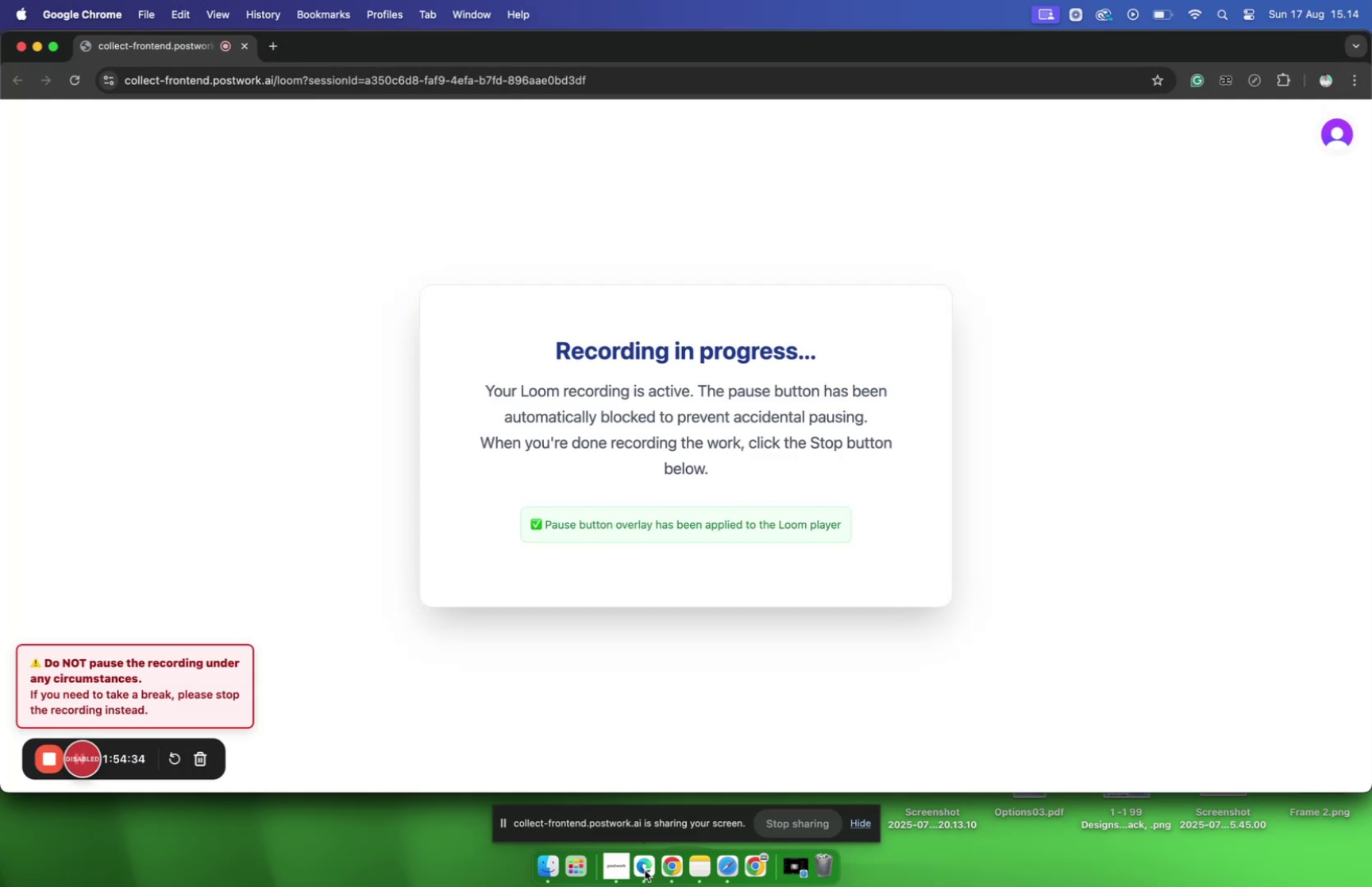 
left_click([645, 869])
 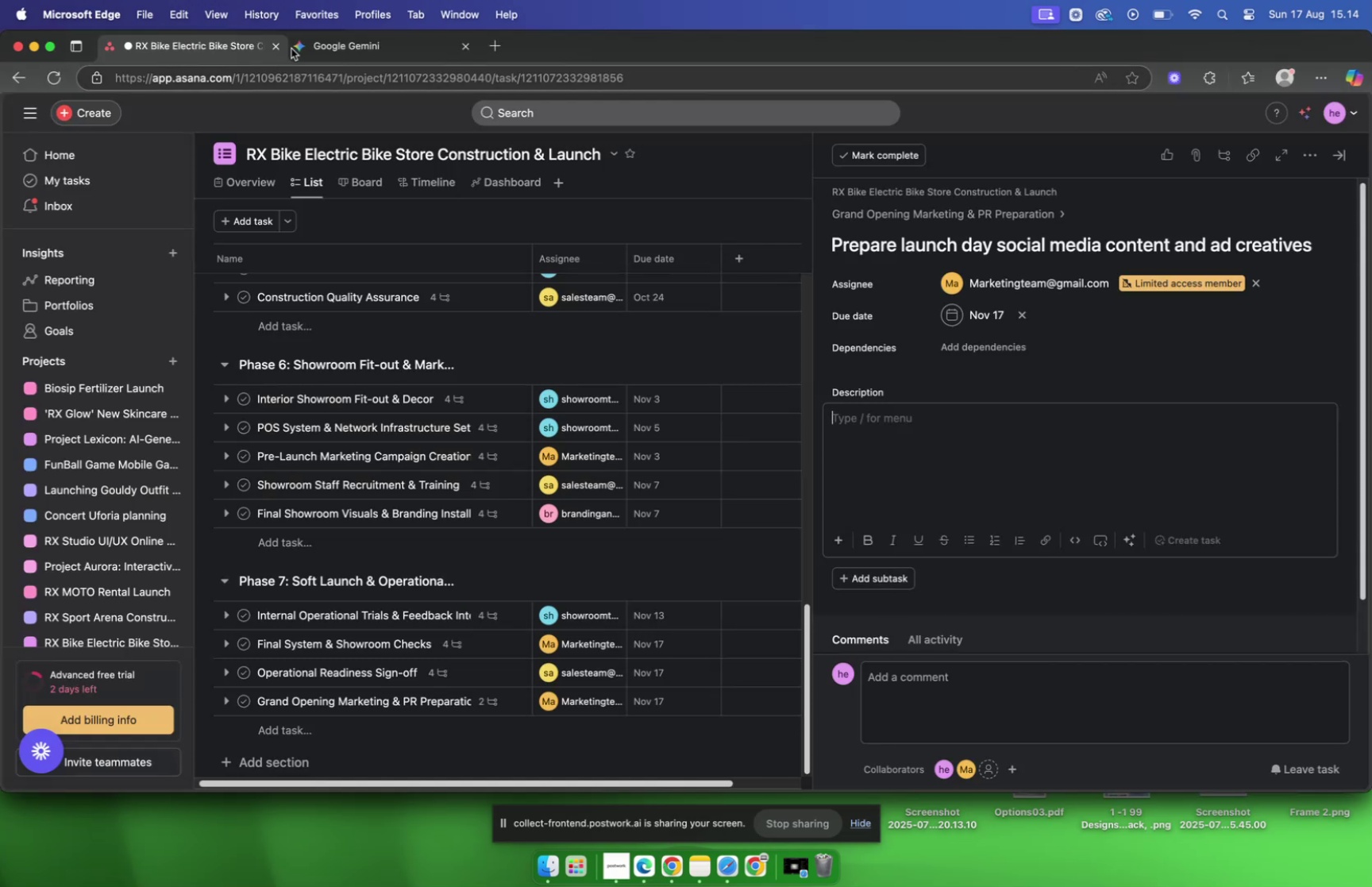 
left_click([317, 50])
 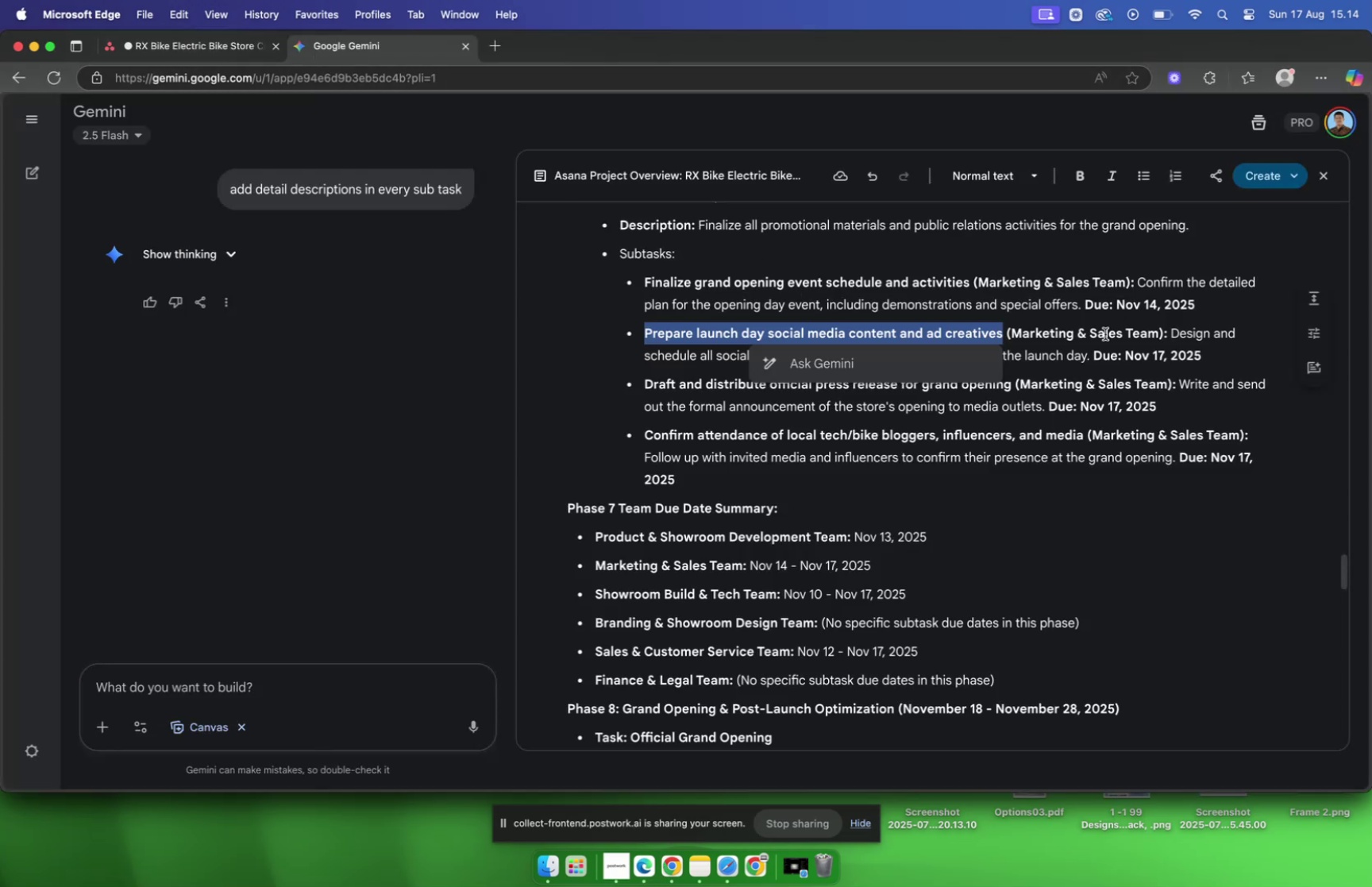 
left_click([1105, 334])
 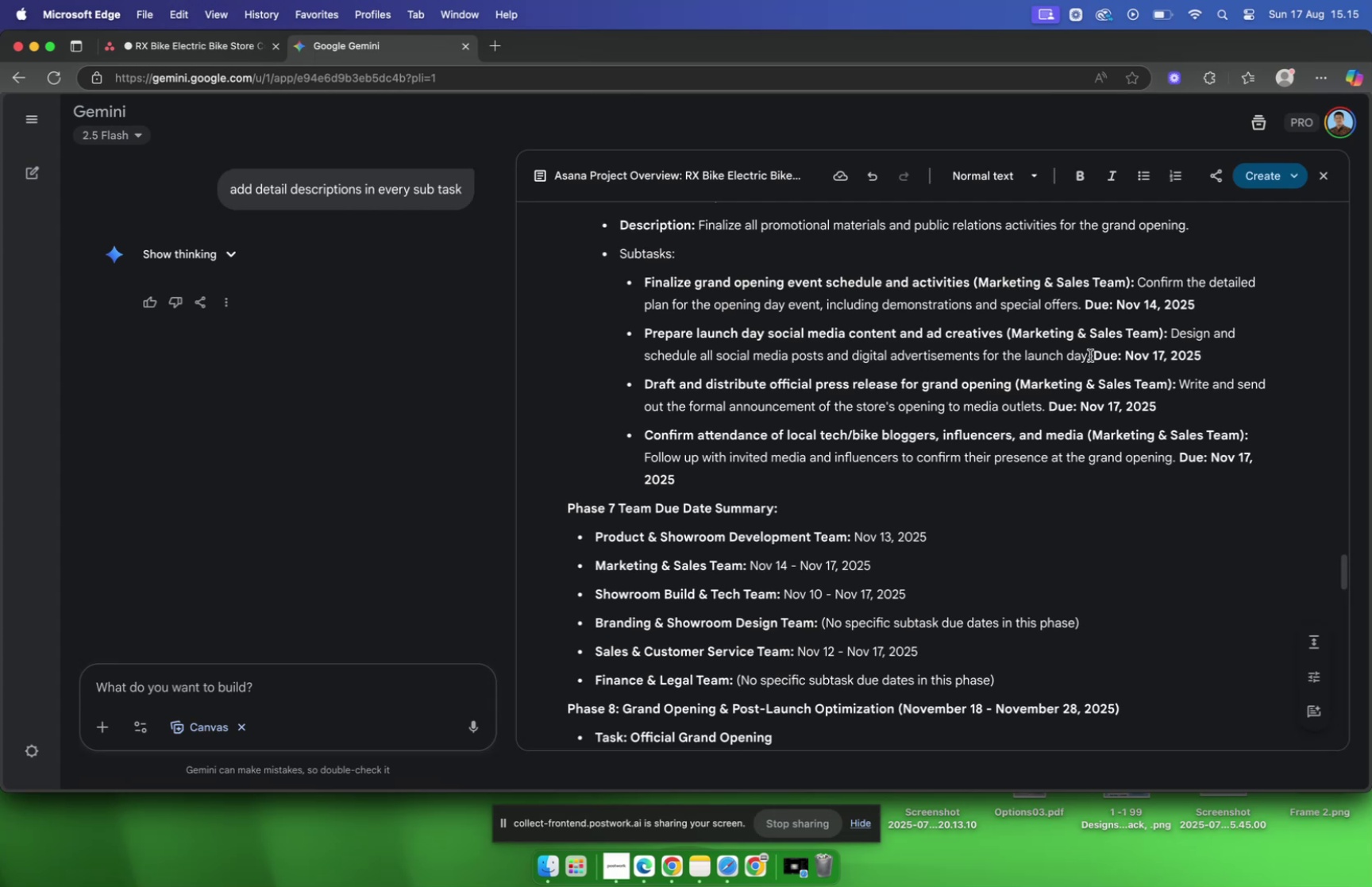 
left_click_drag(start_coordinate=[1091, 357], to_coordinate=[1174, 341])
 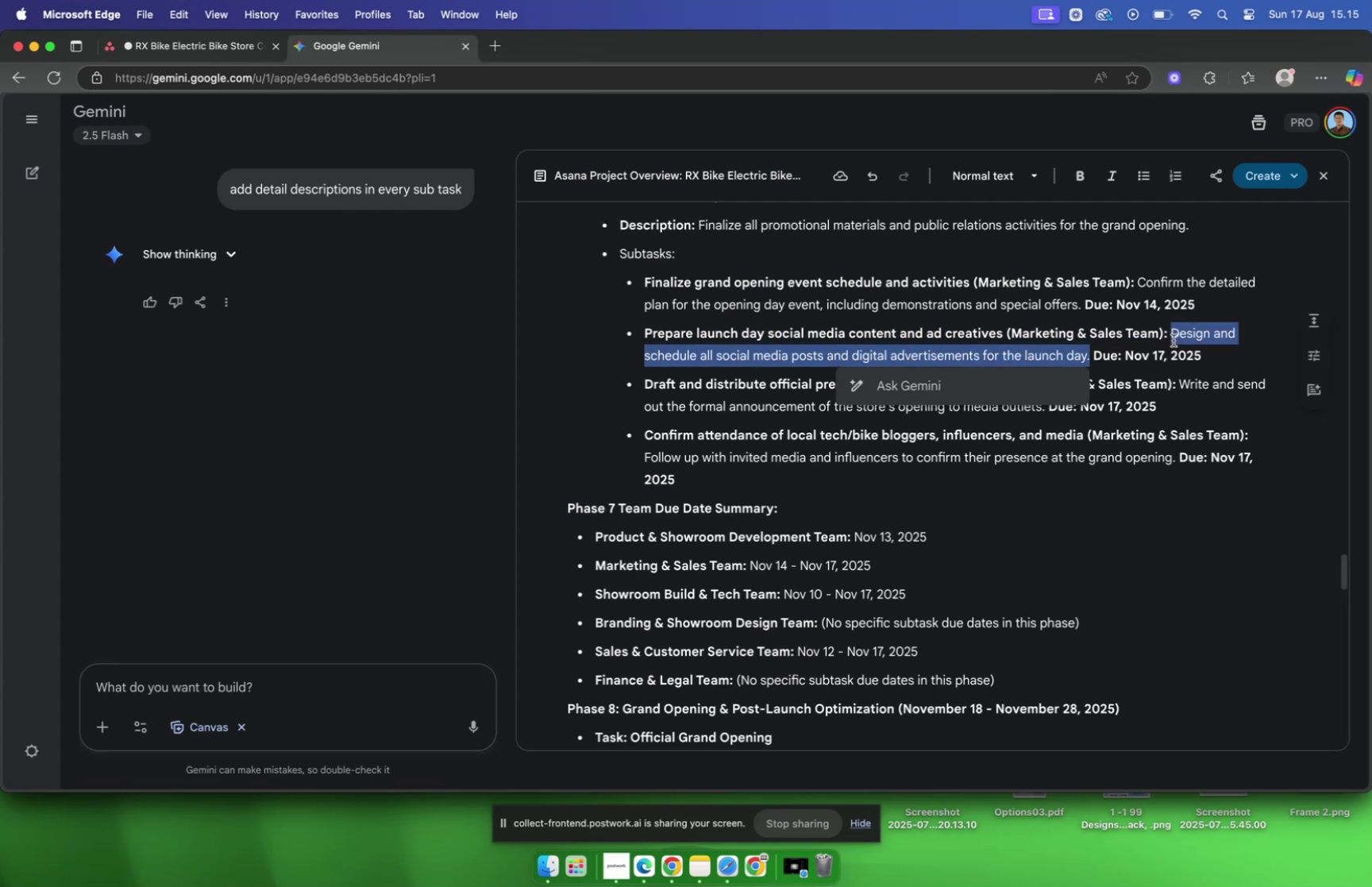 
key(Meta+C)
 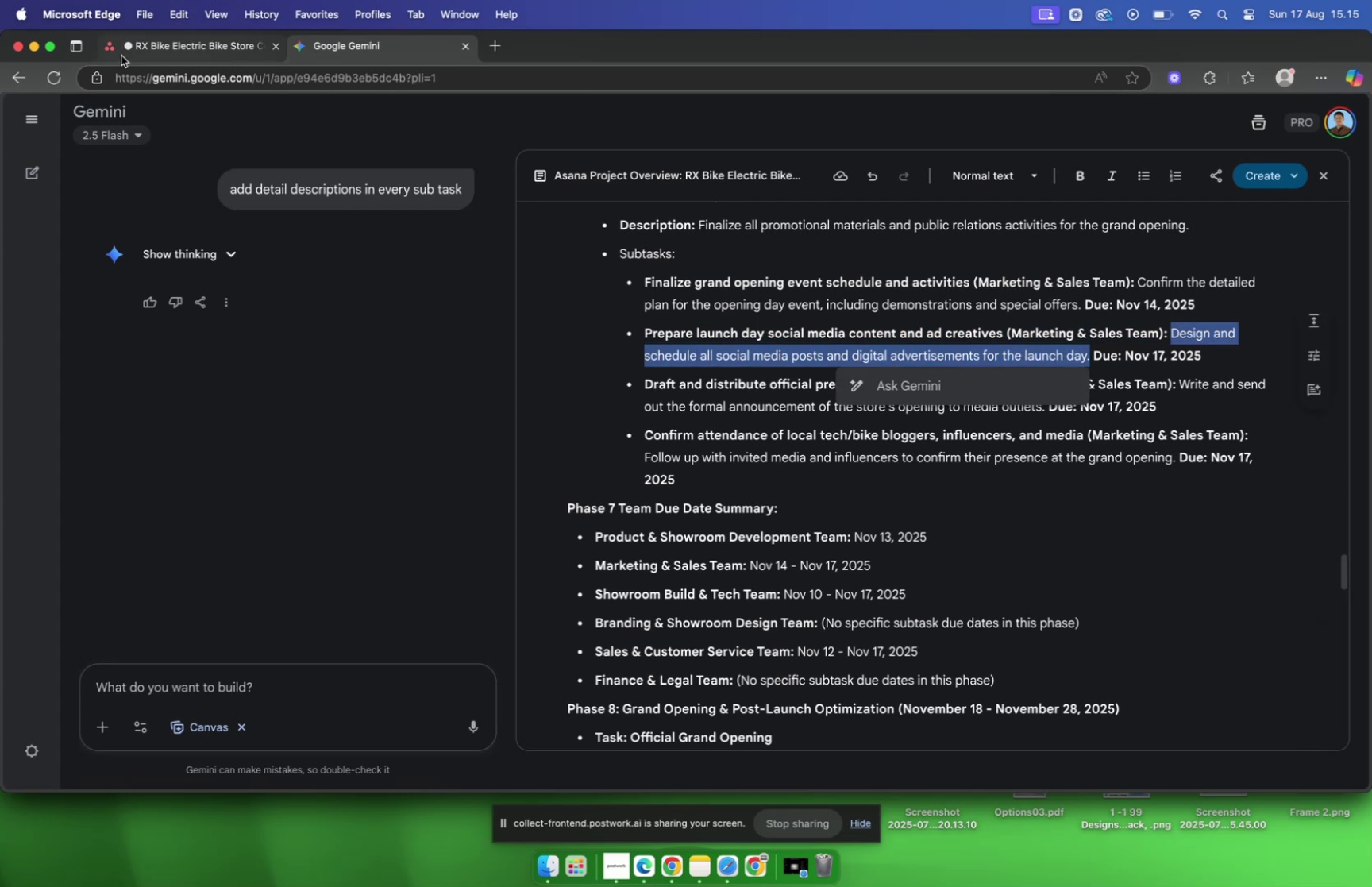 
left_click([129, 52])
 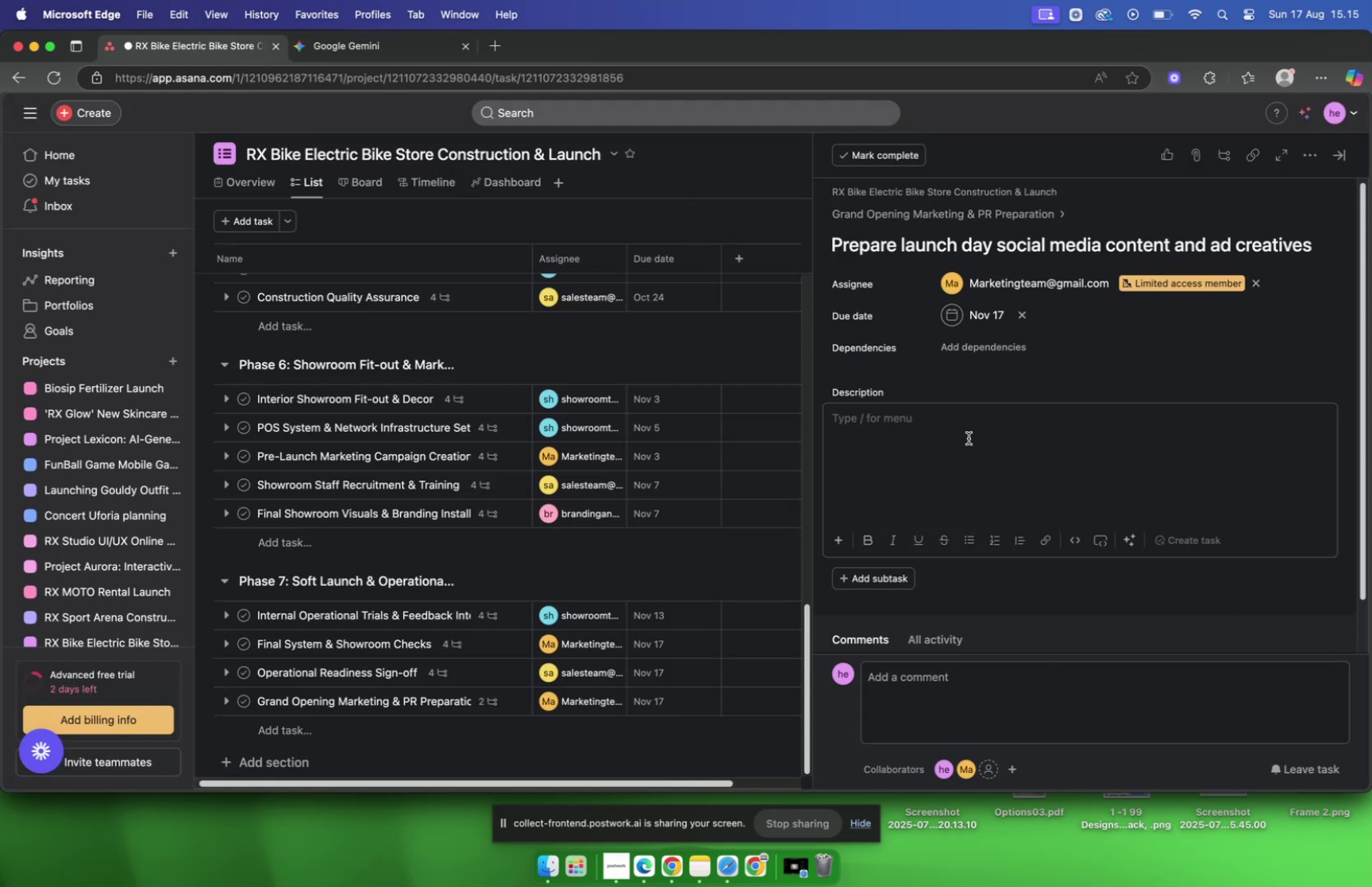 
left_click([965, 440])
 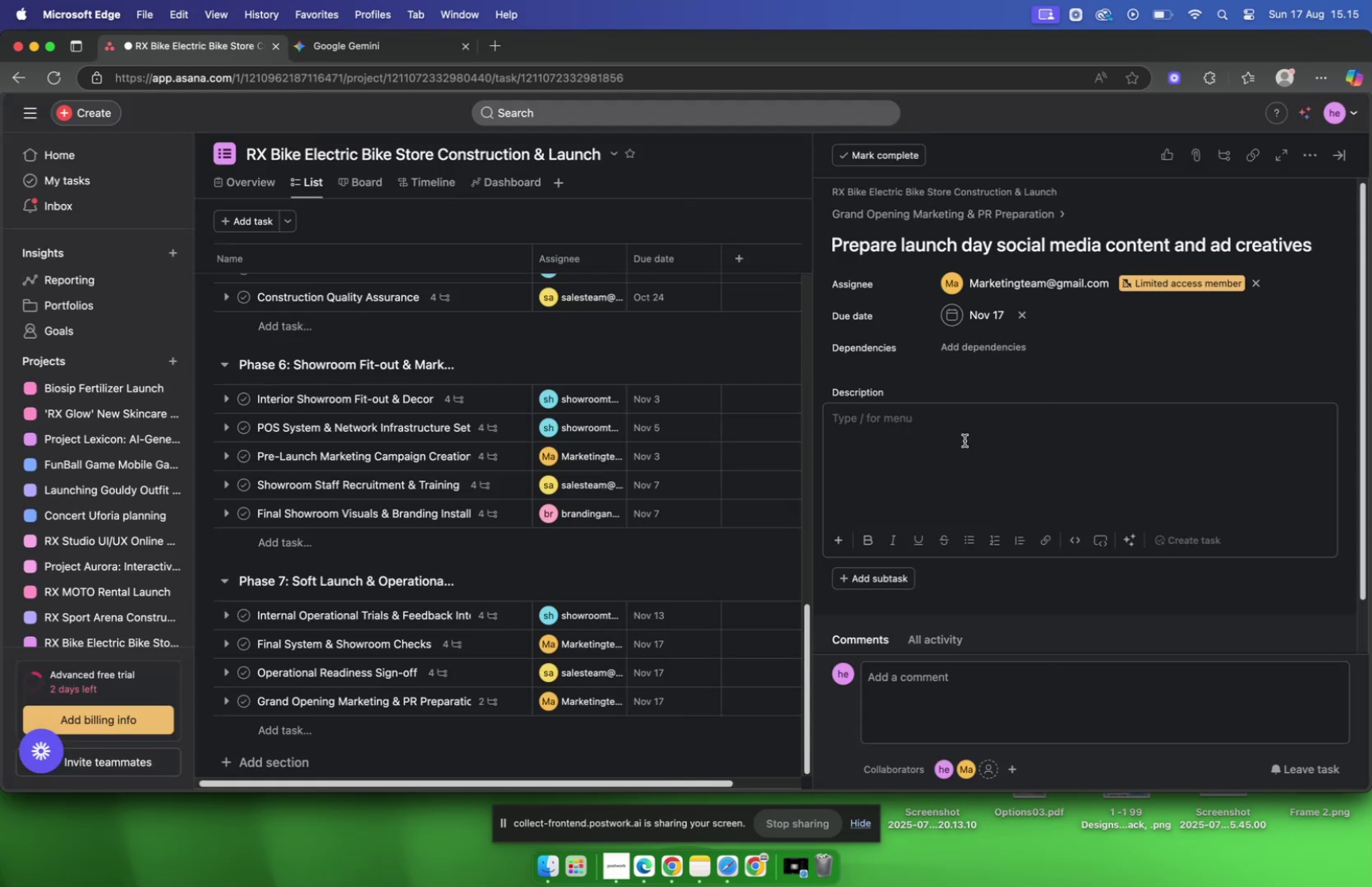 
key(Meta+CommandLeft)
 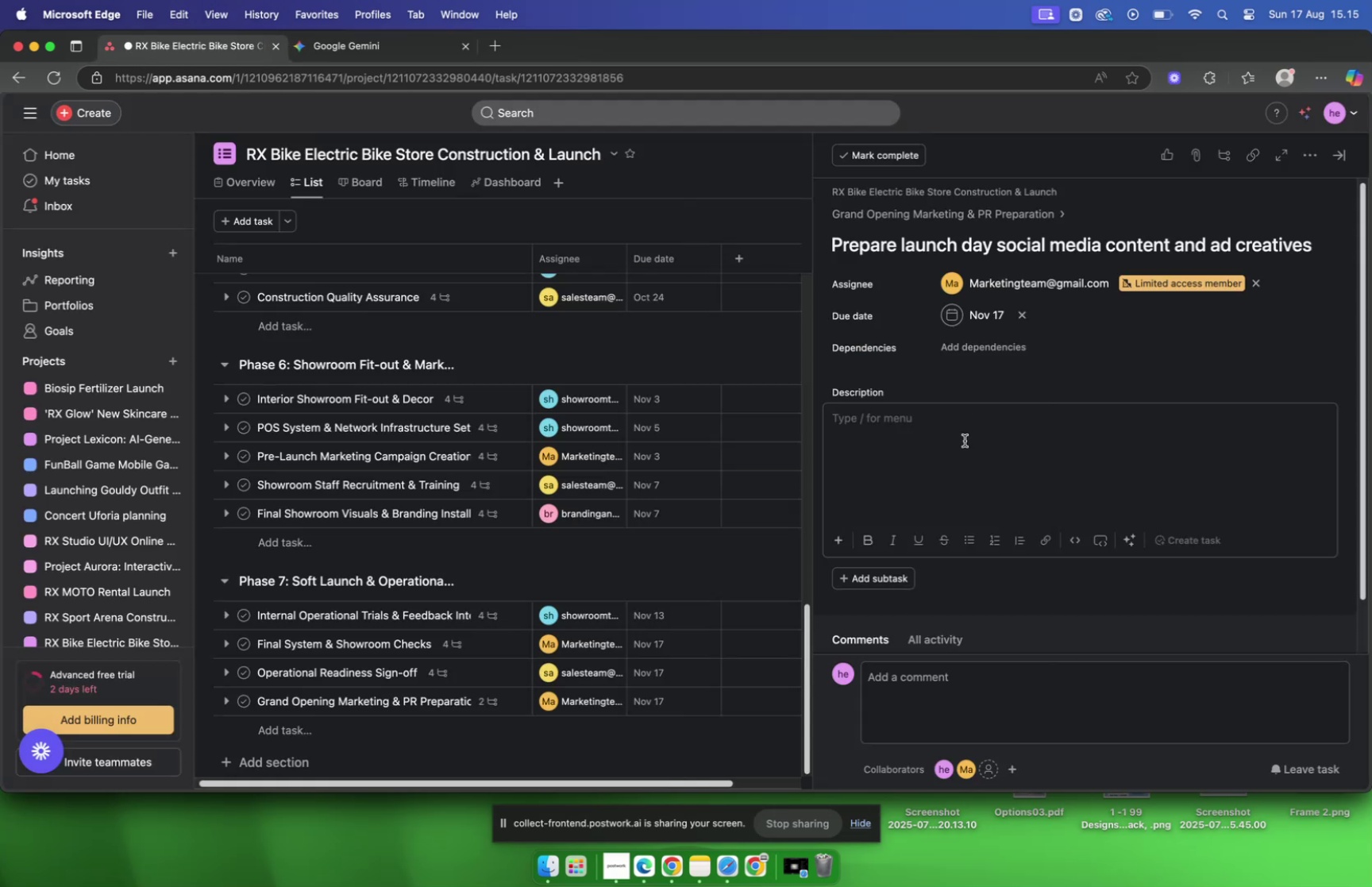 
key(Meta+V)
 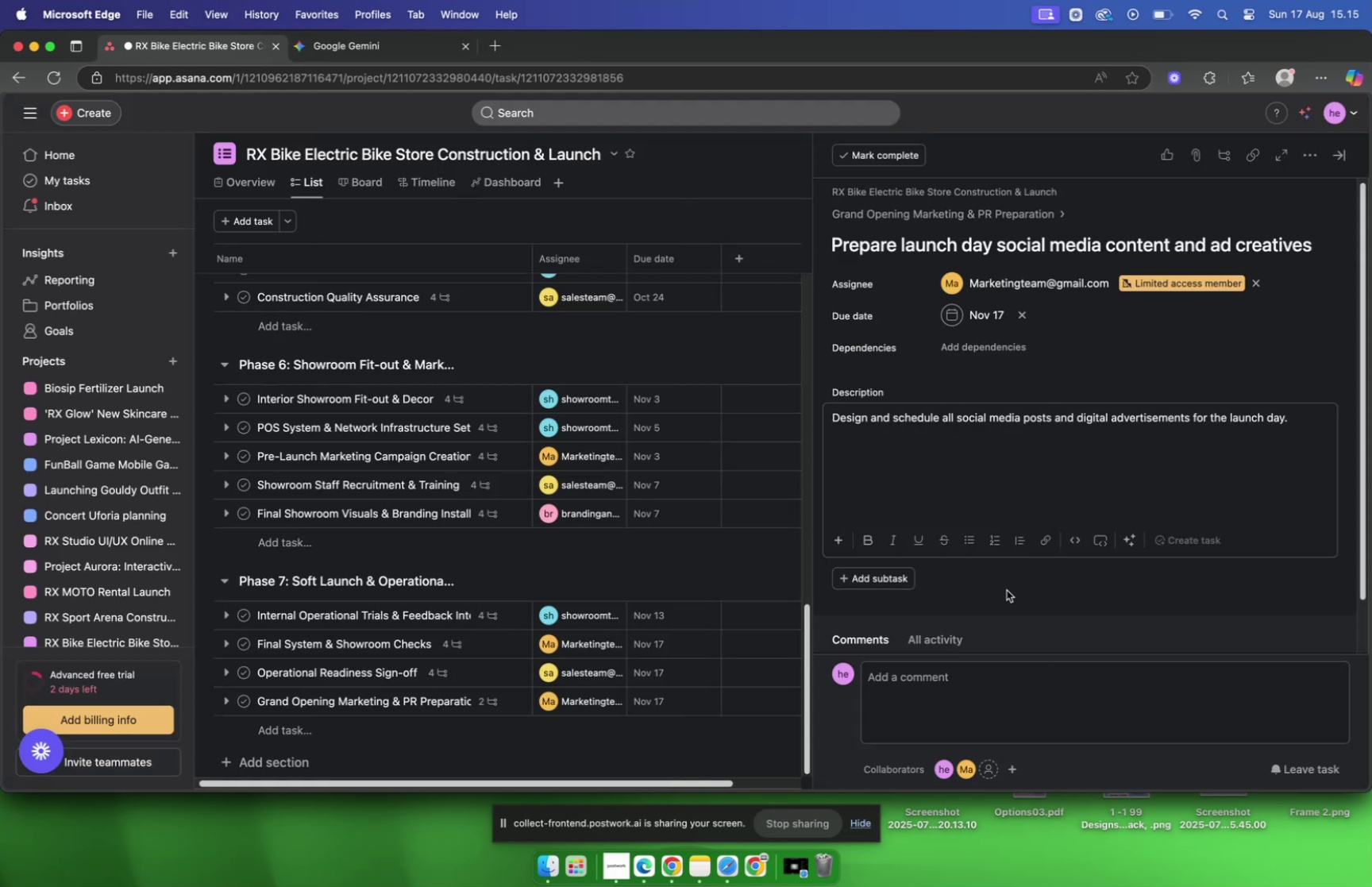 
left_click([1006, 584])
 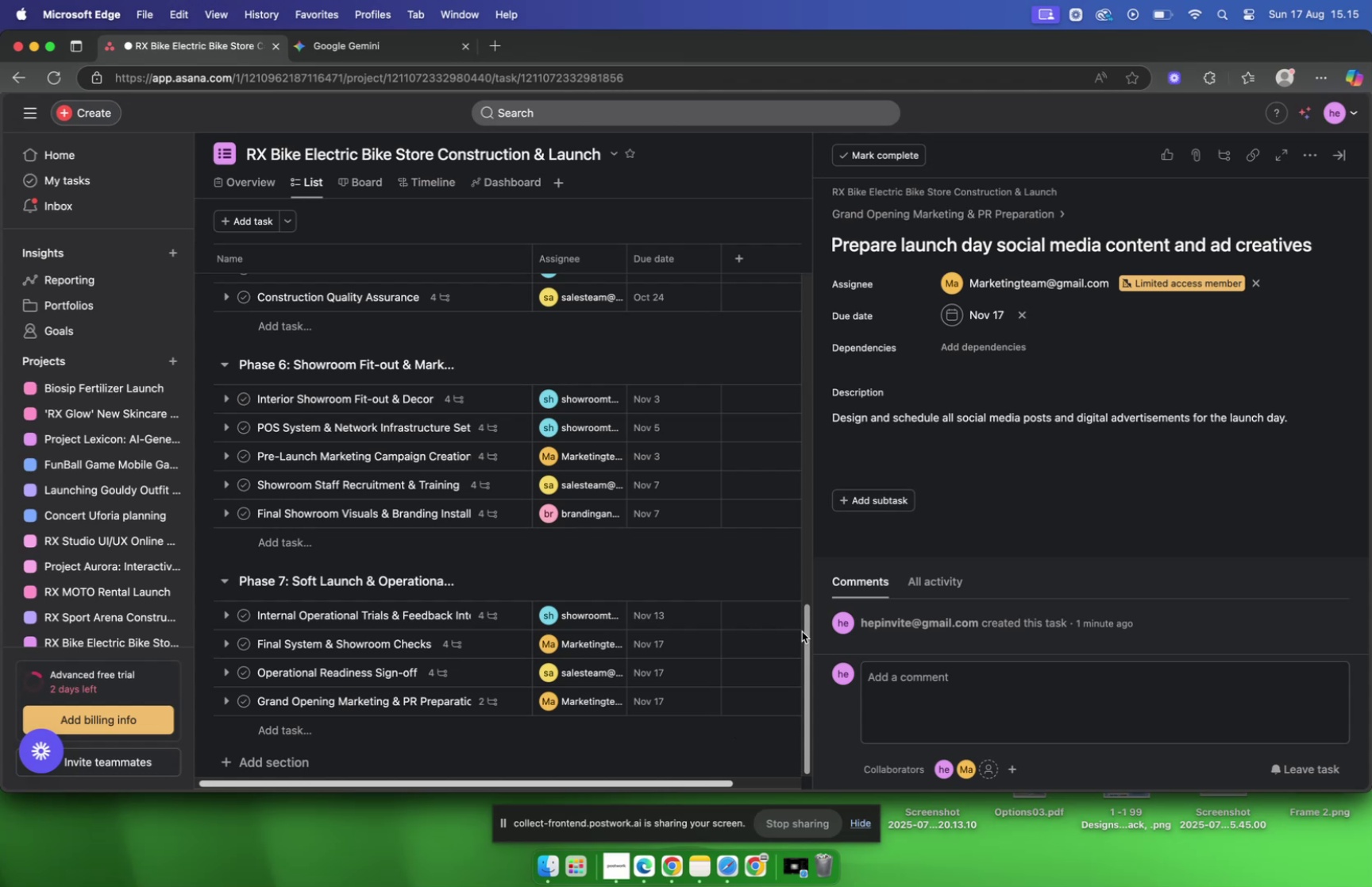 
wait(21.33)
 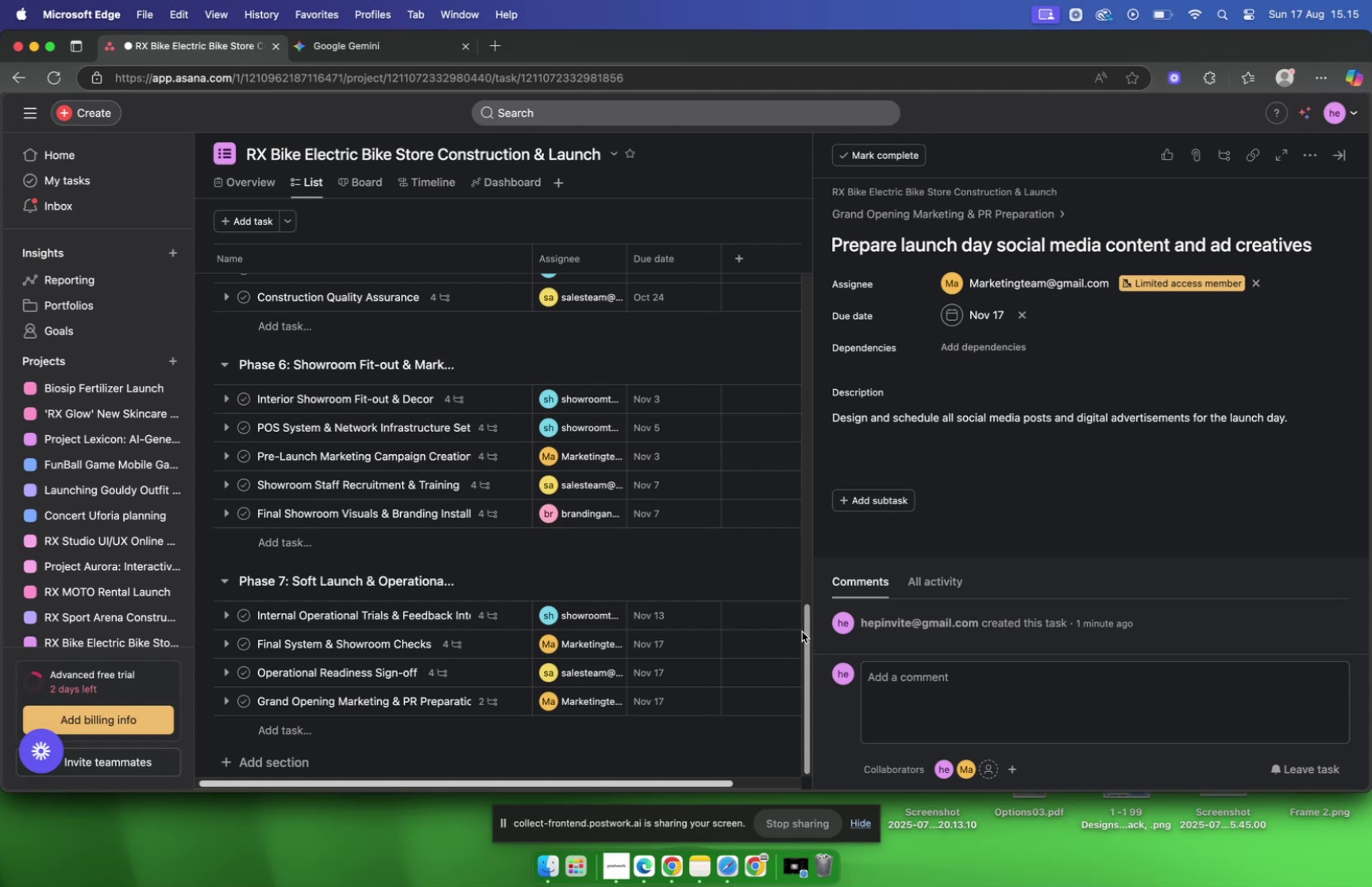 
left_click([934, 220])
 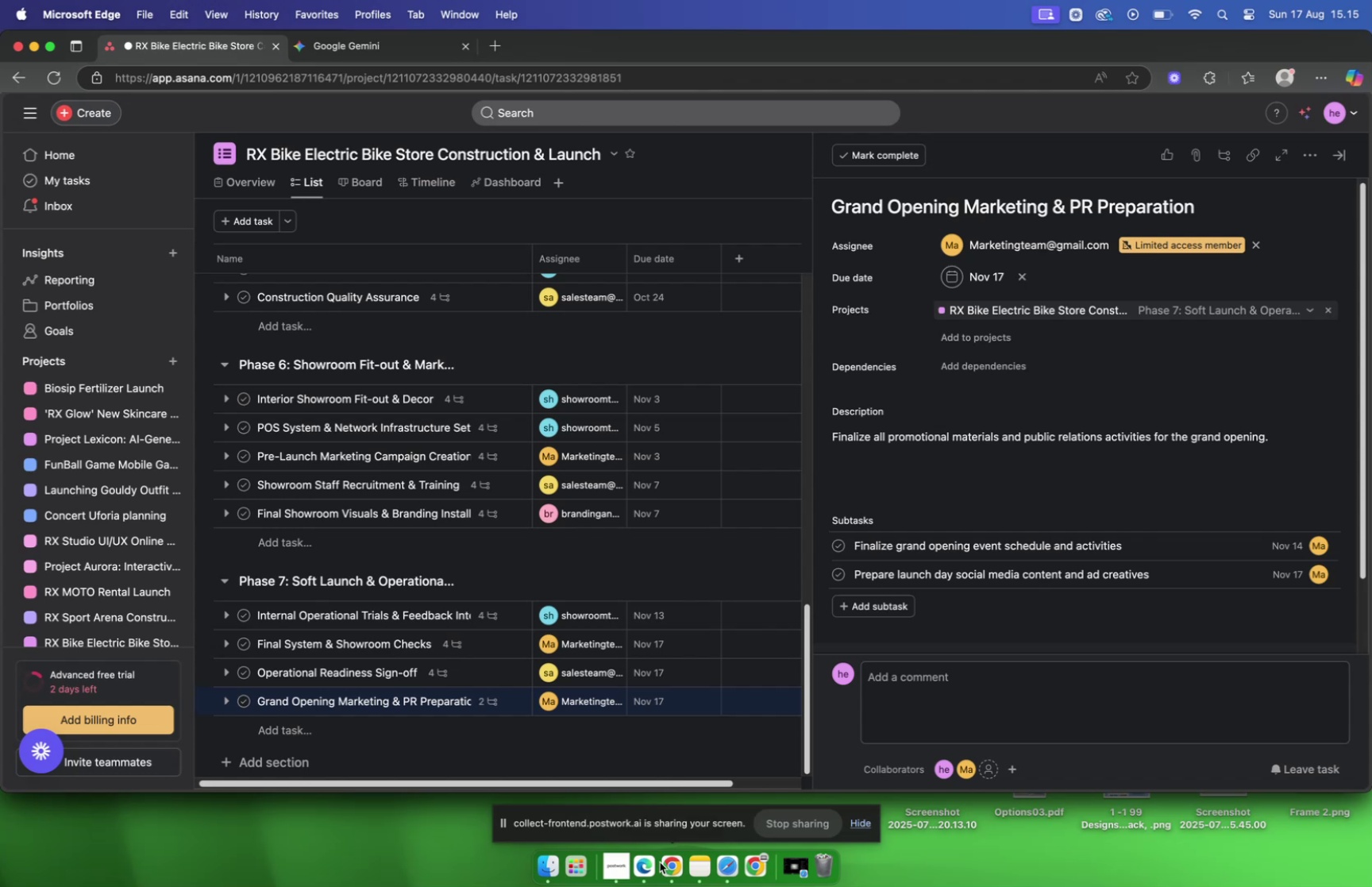 
left_click([665, 867])
 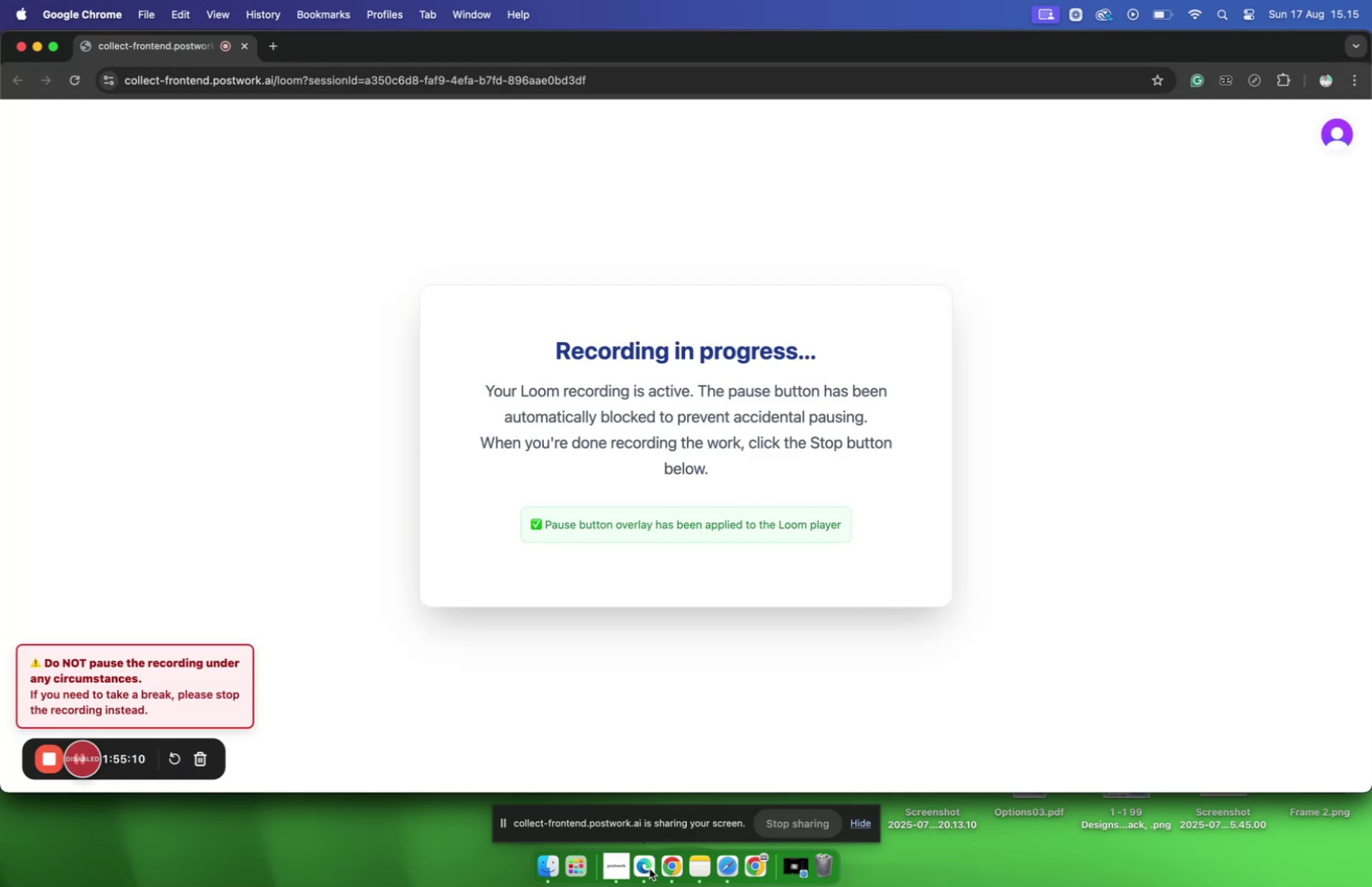 
left_click([649, 867])
 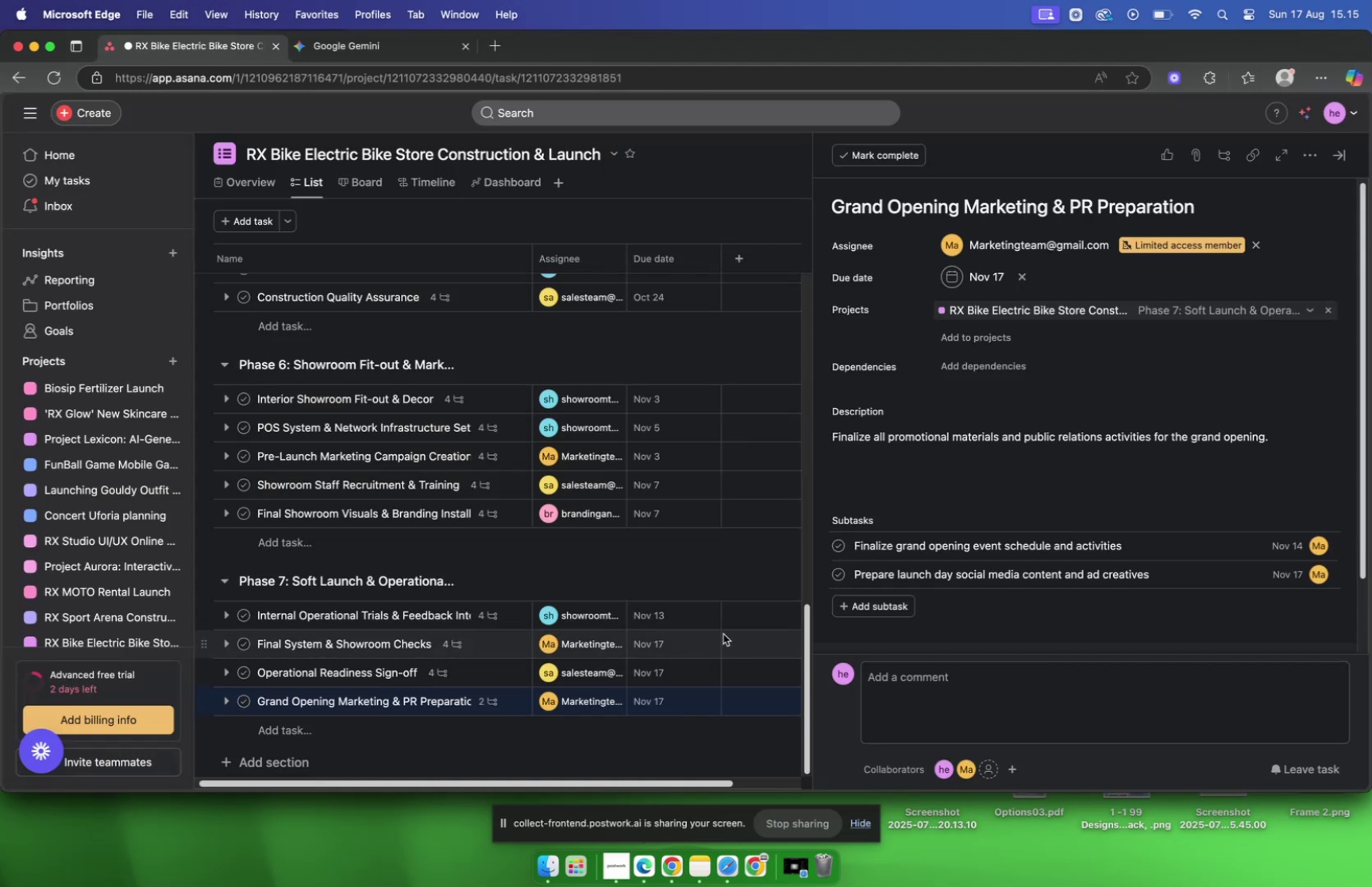 
scroll: coordinate [662, 615], scroll_direction: down, amount: 5.0
 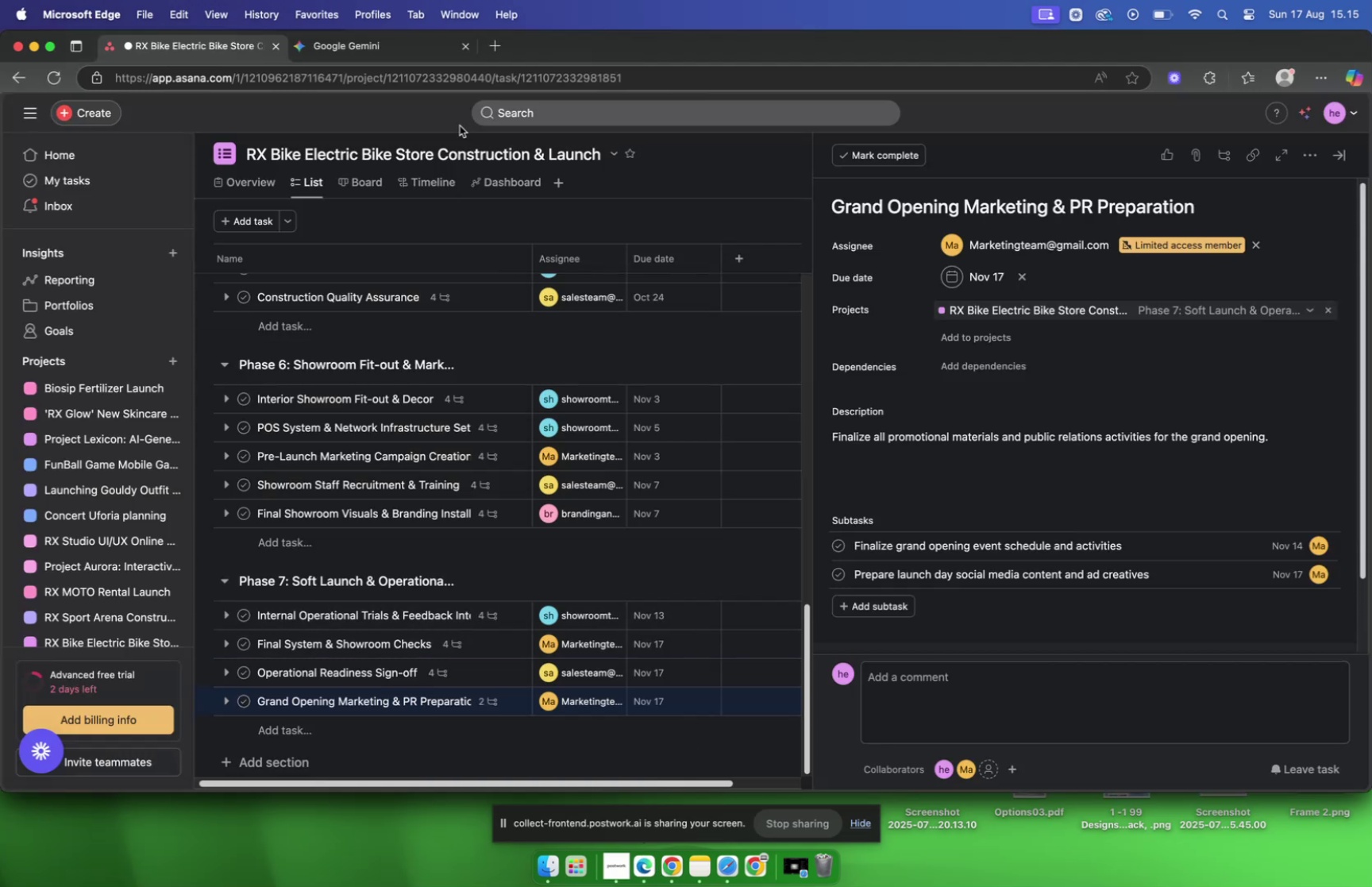 
left_click([402, 53])
 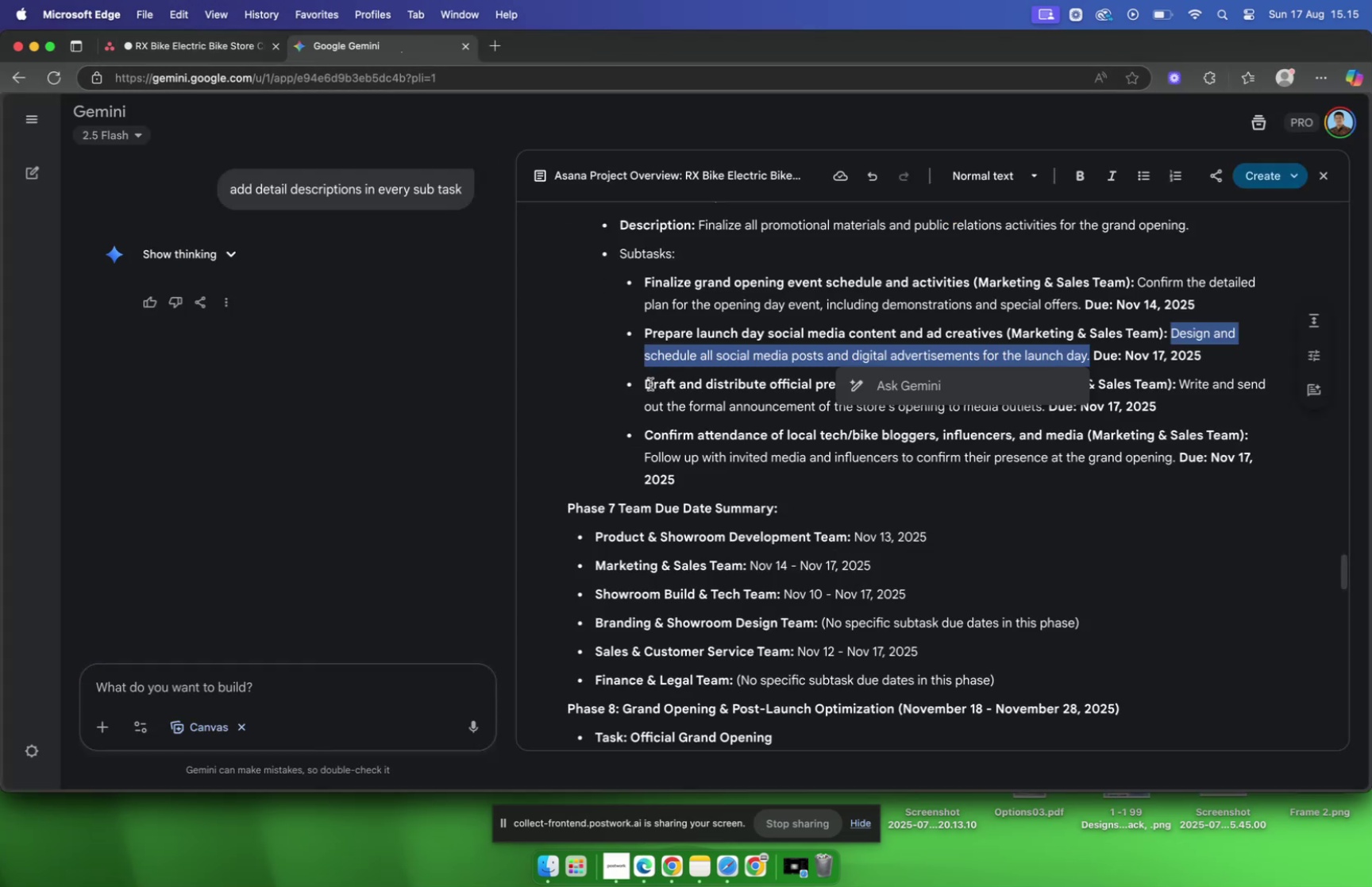 
left_click([650, 384])
 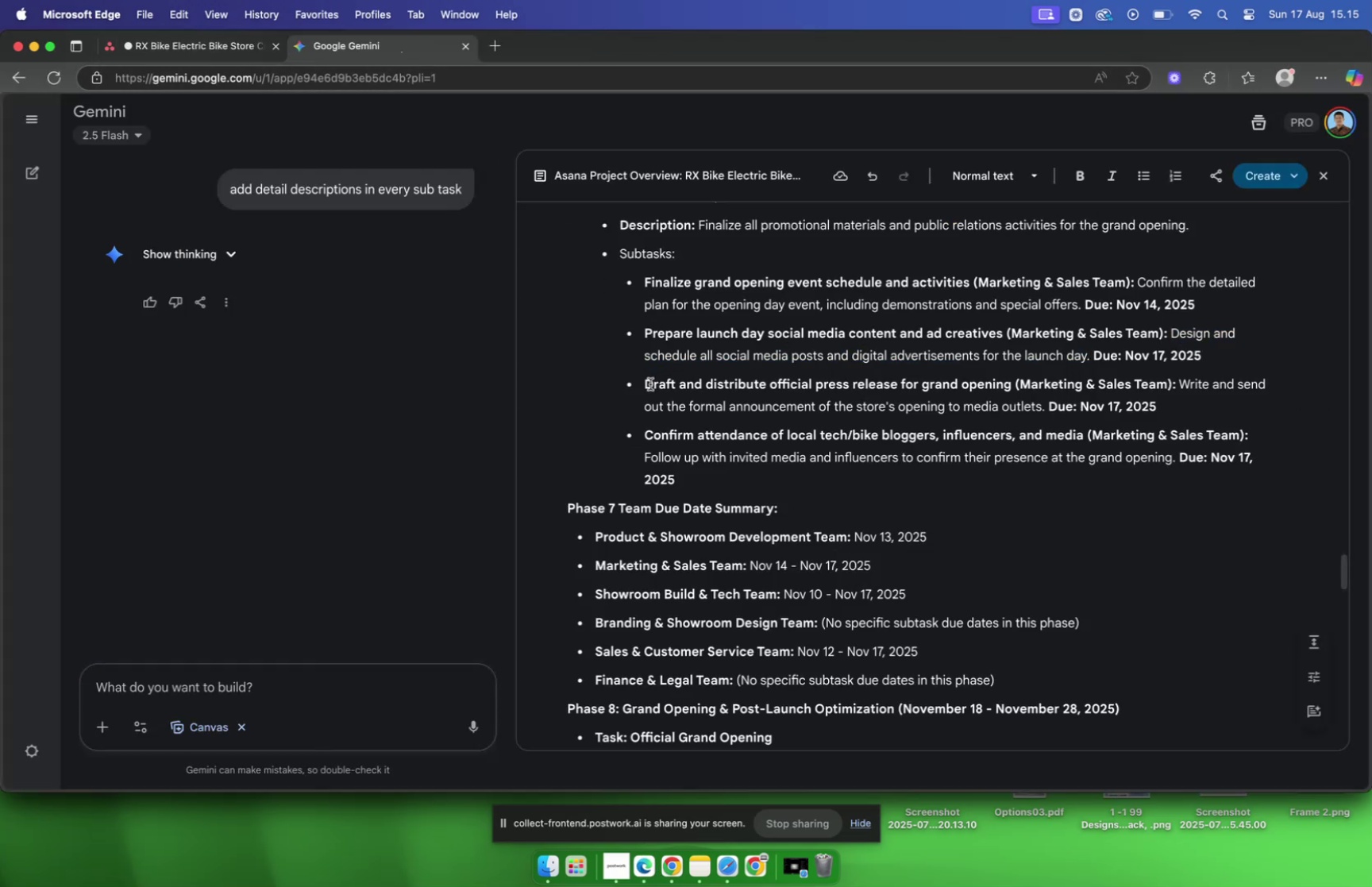 
scroll: coordinate [650, 384], scroll_direction: up, amount: 44.0
 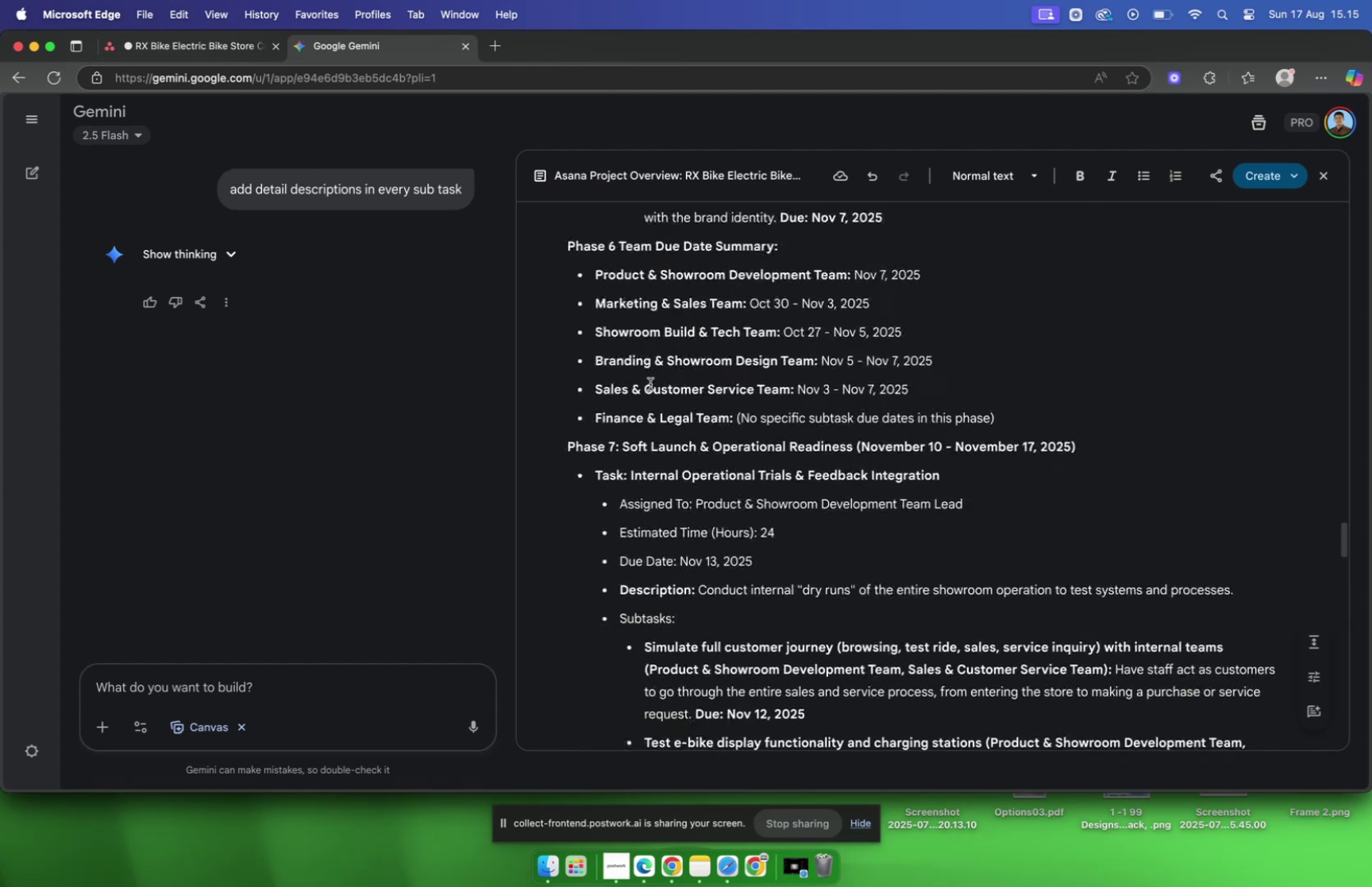 